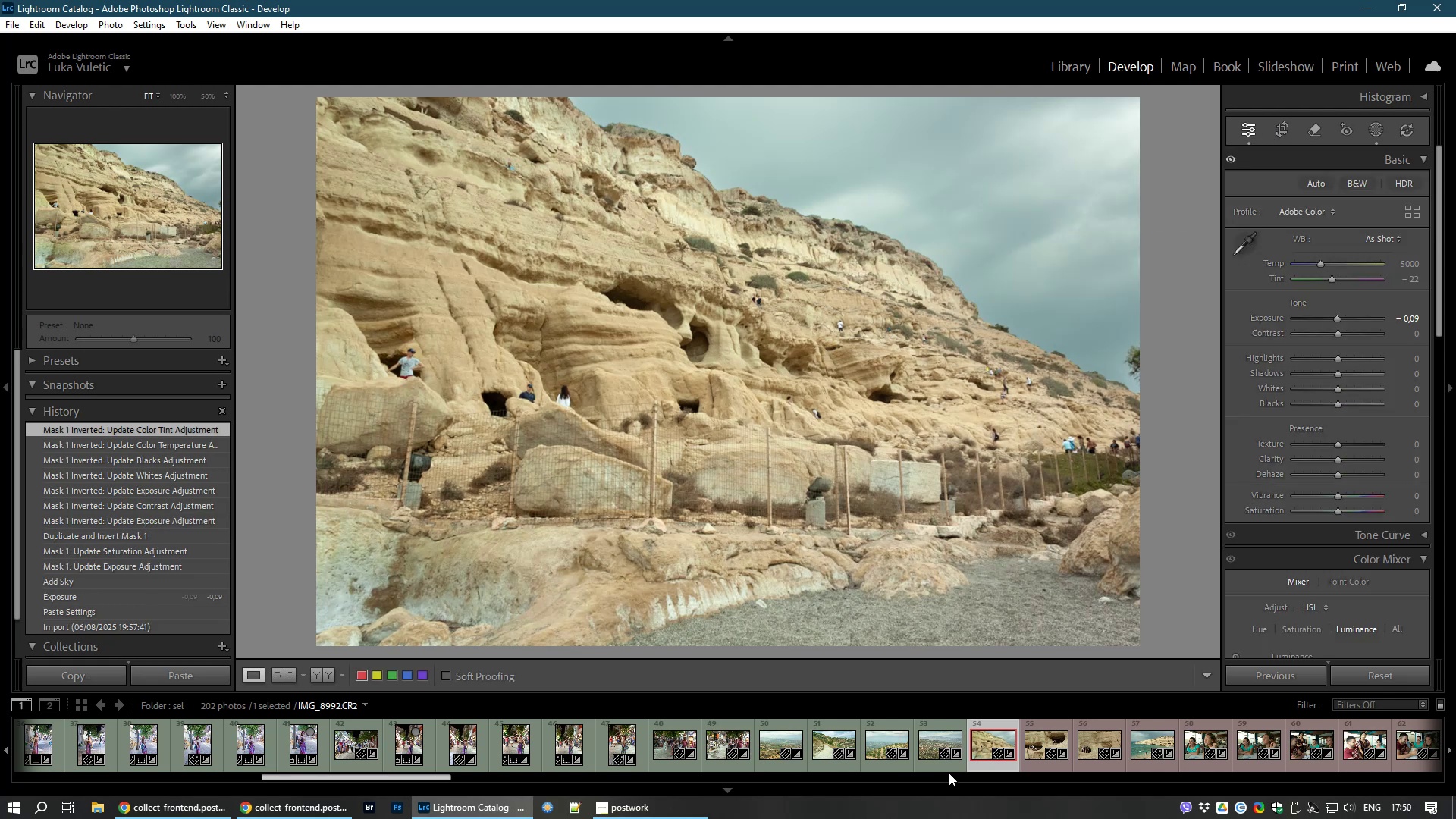 
left_click([1038, 757])
 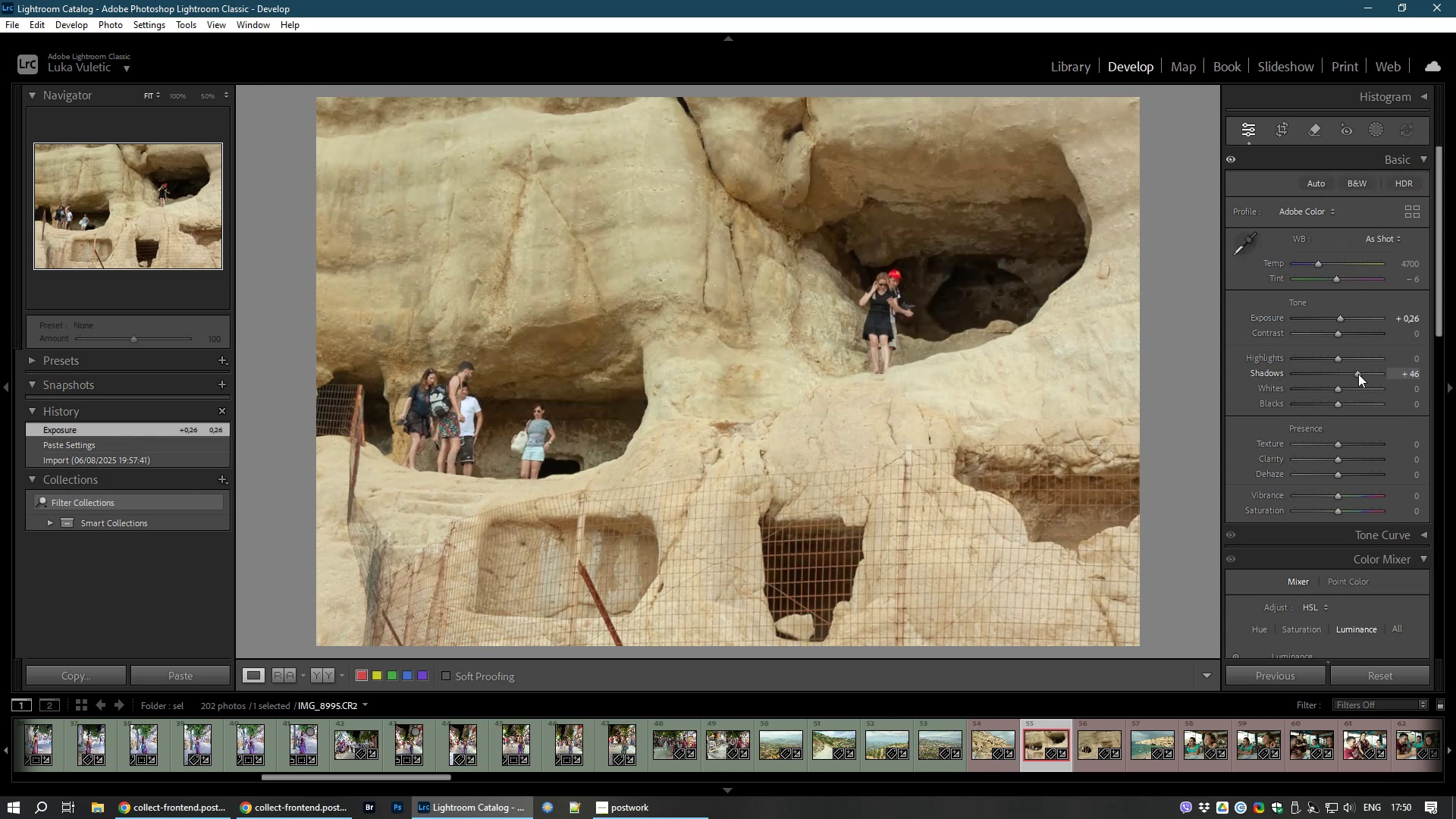 
wait(18.7)
 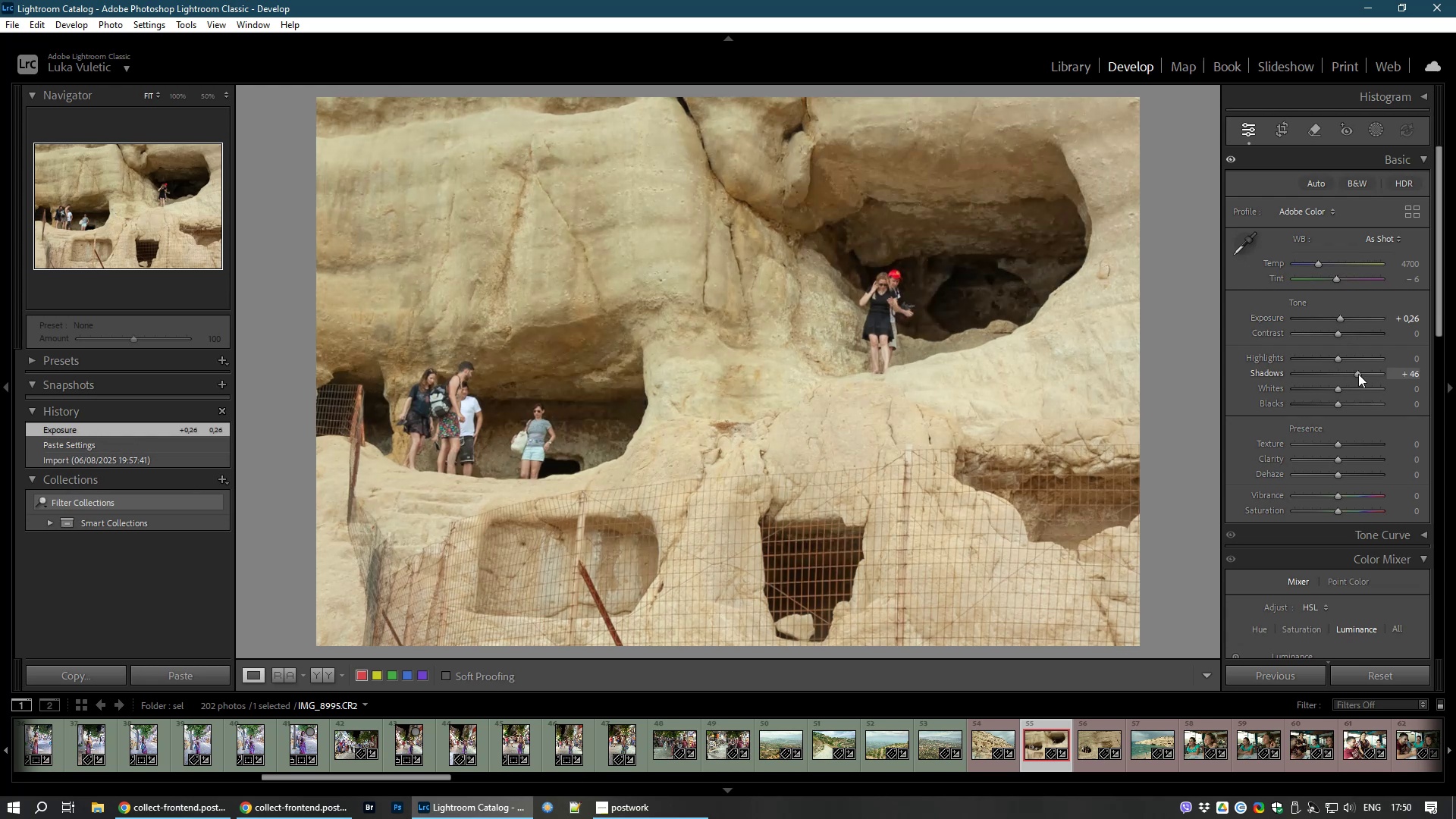 
key(8)
 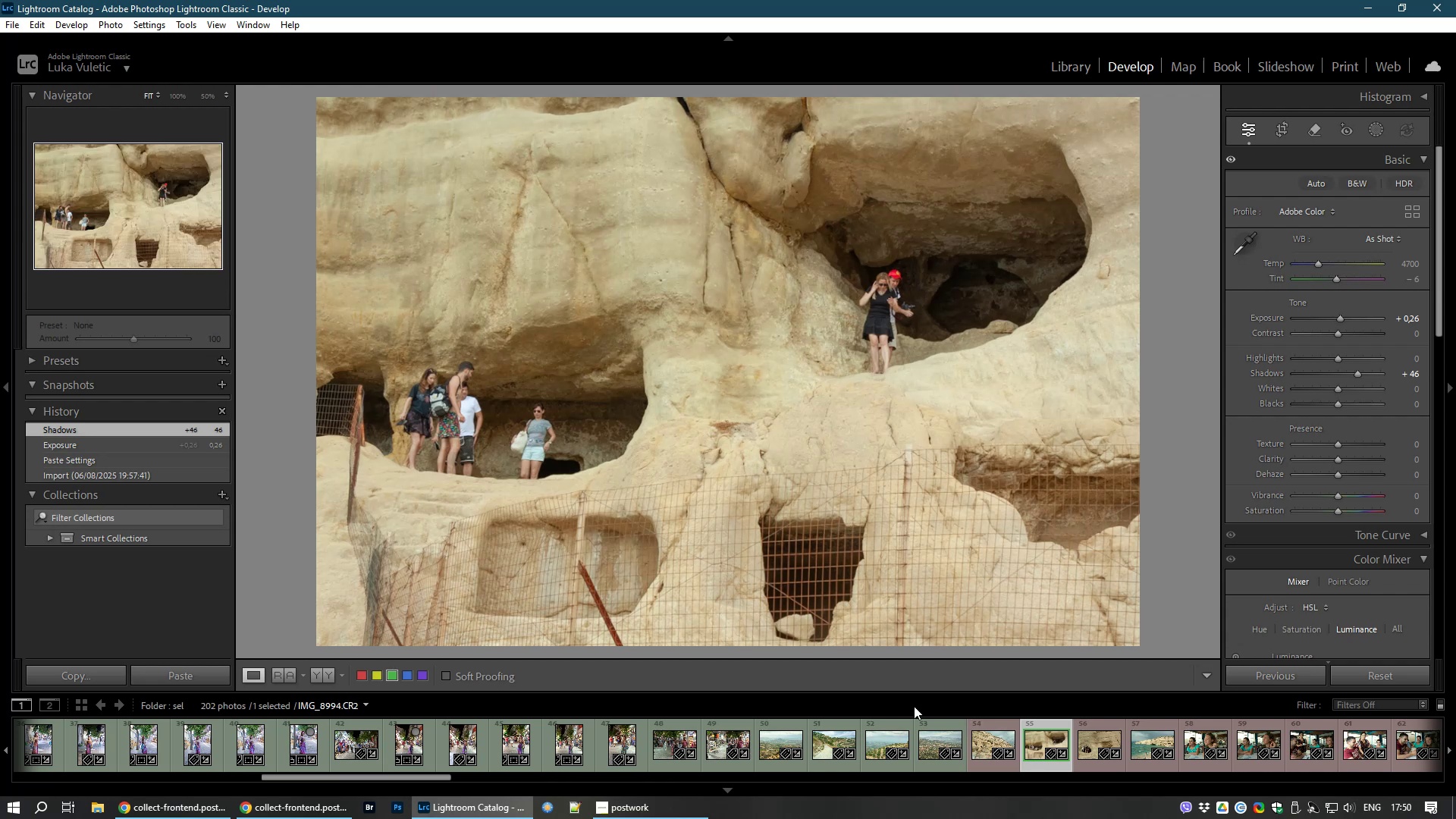 
left_click([984, 741])
 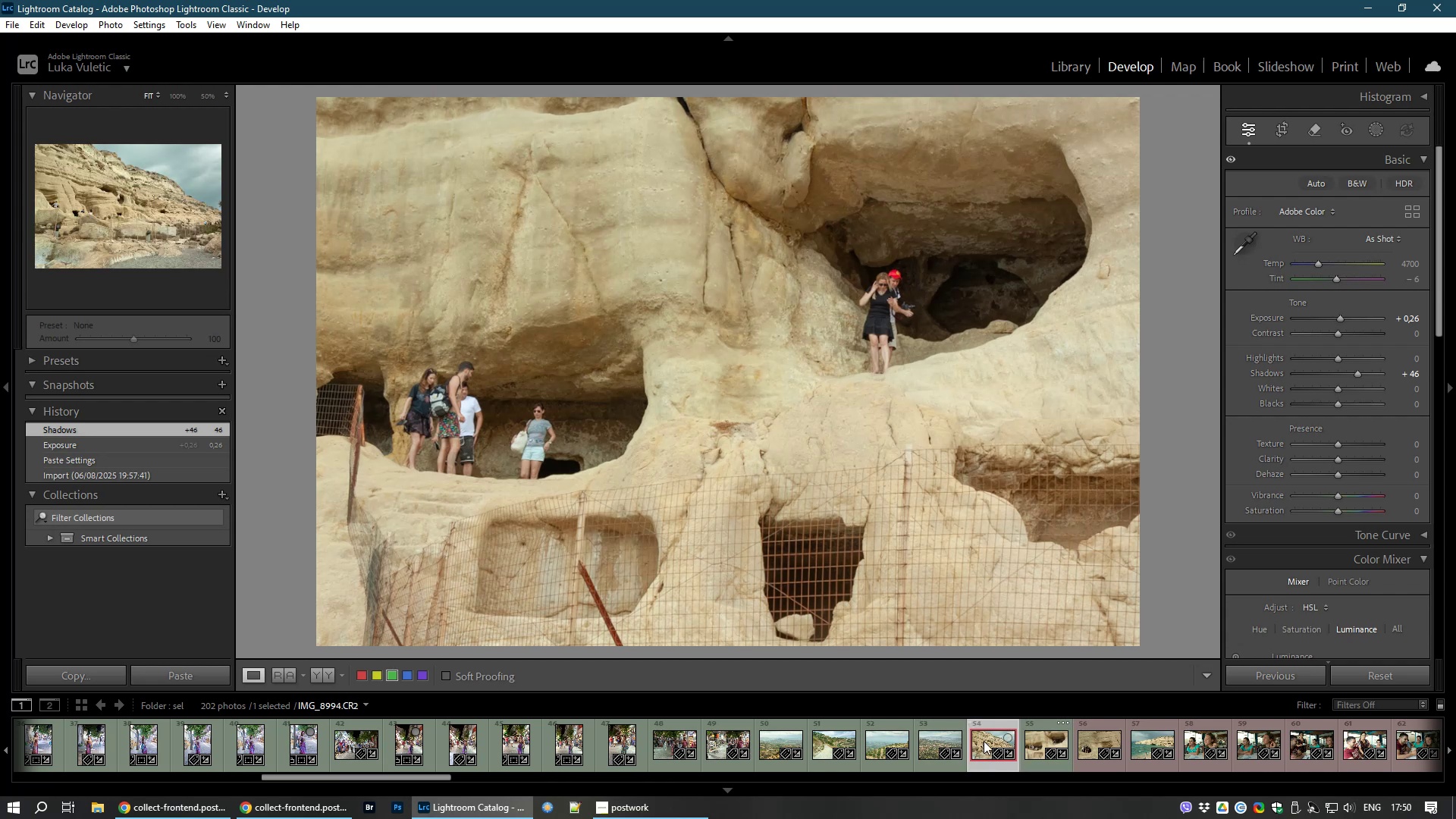 
key(8)
 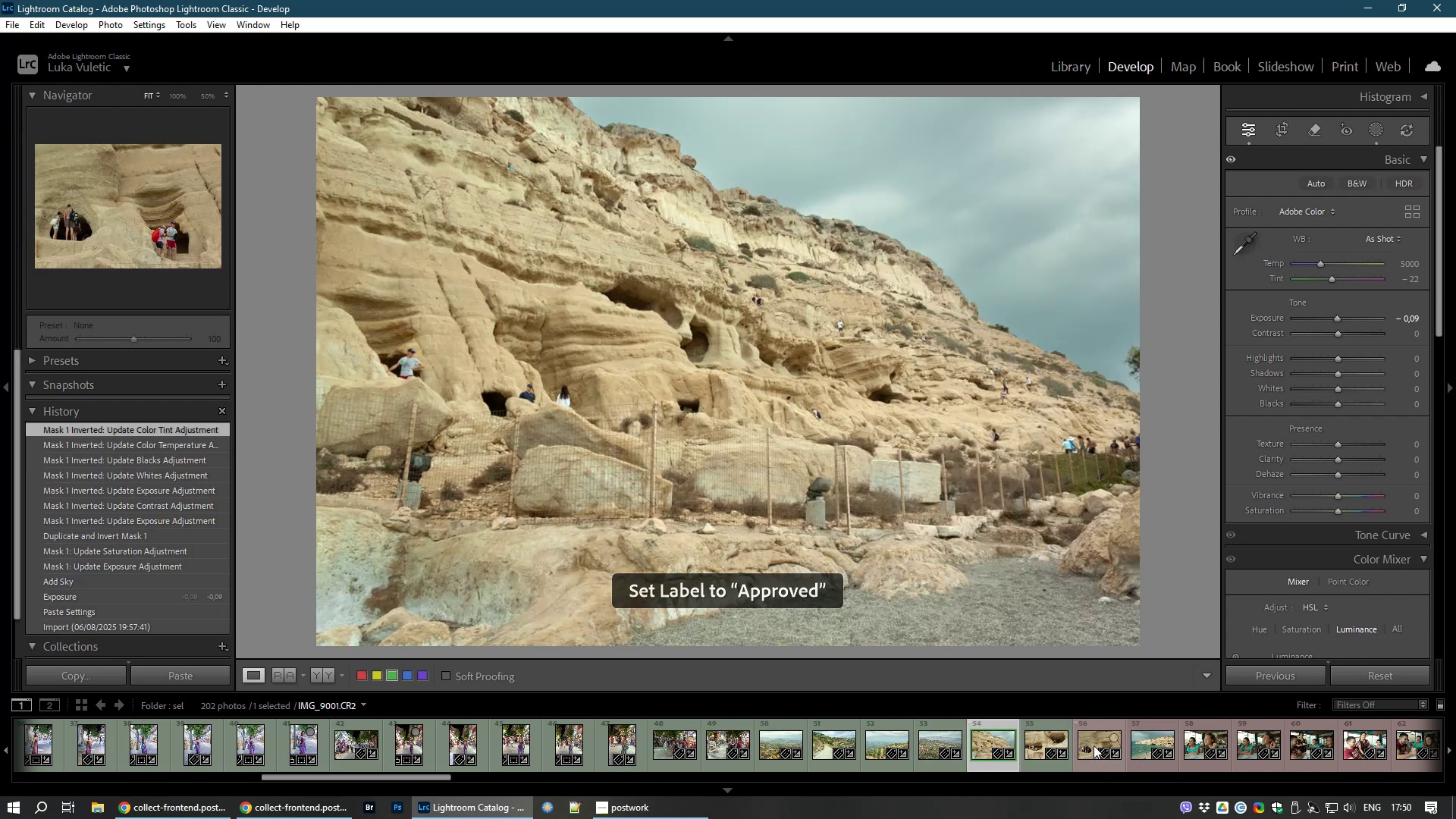 
left_click([1080, 742])
 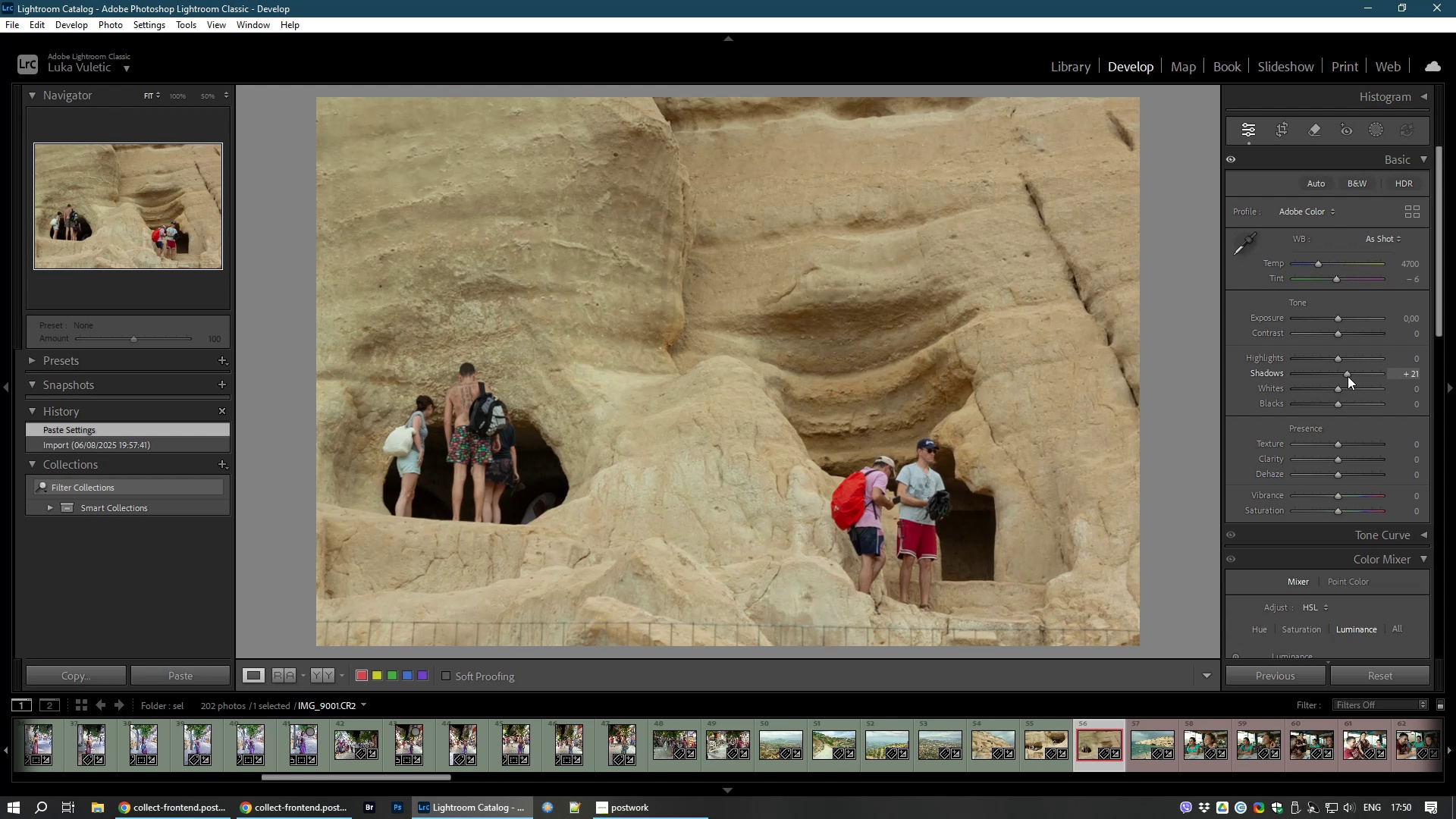 
wait(11.22)
 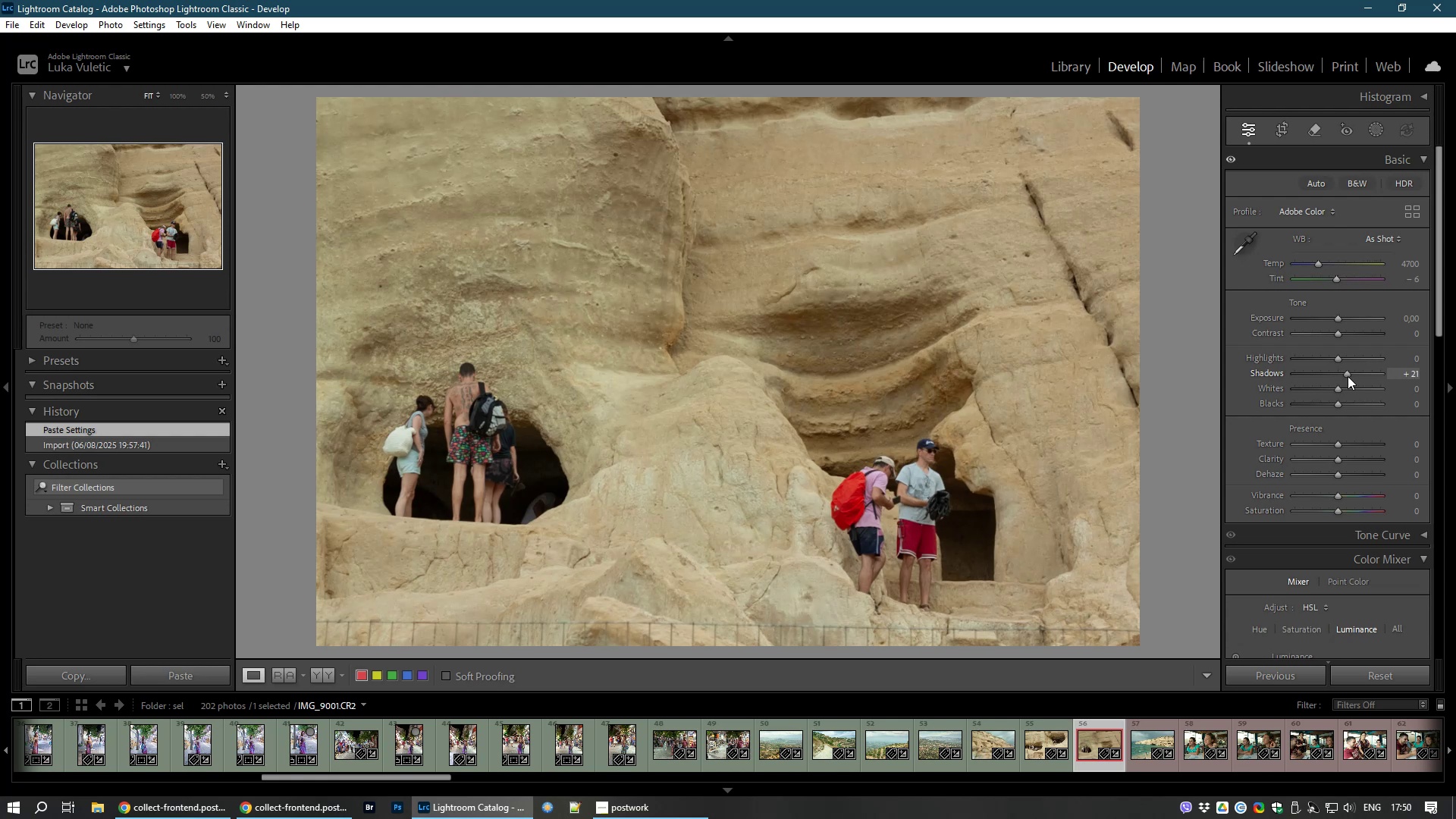 
left_click([1283, 122])
 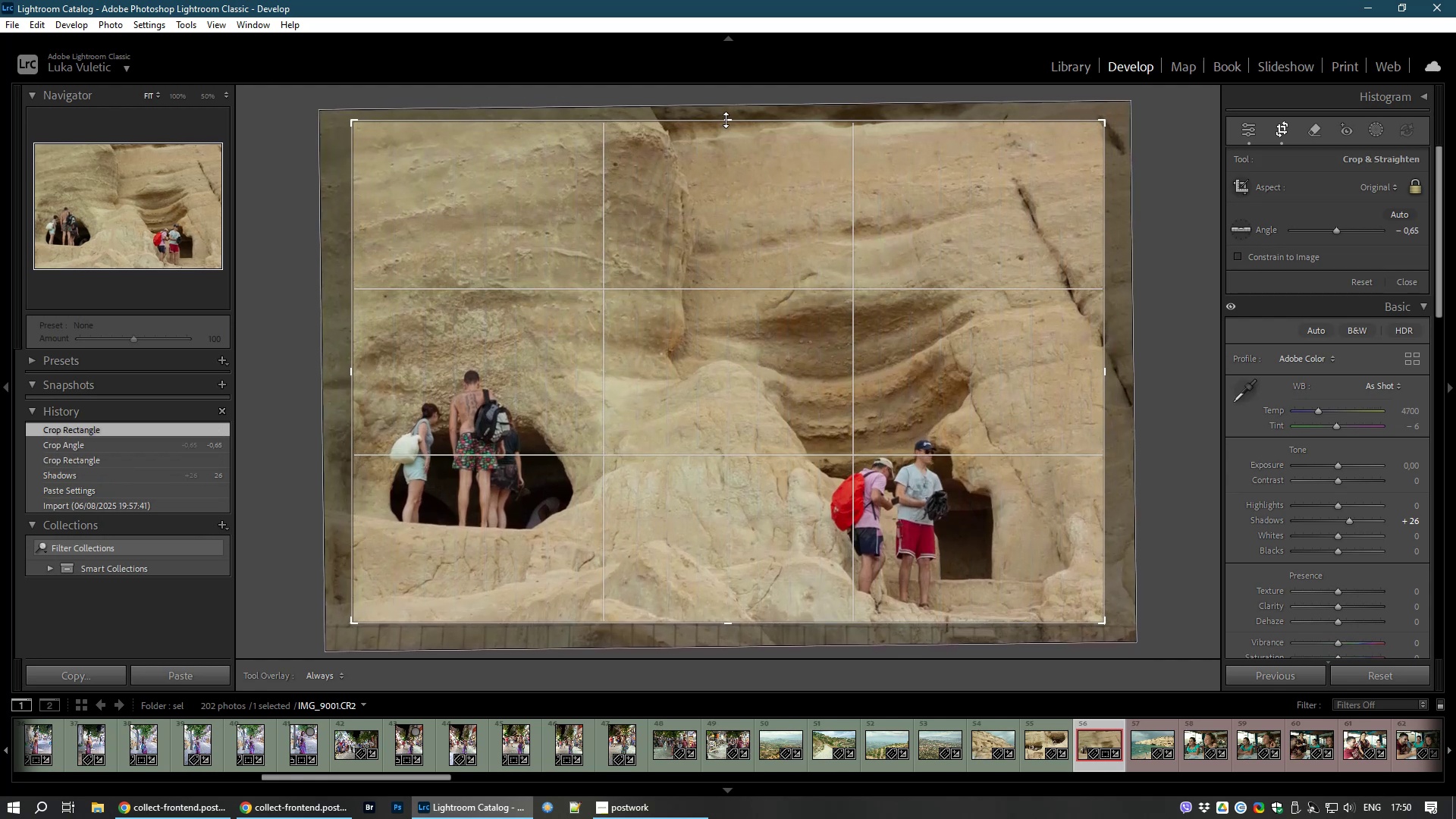 
wait(19.62)
 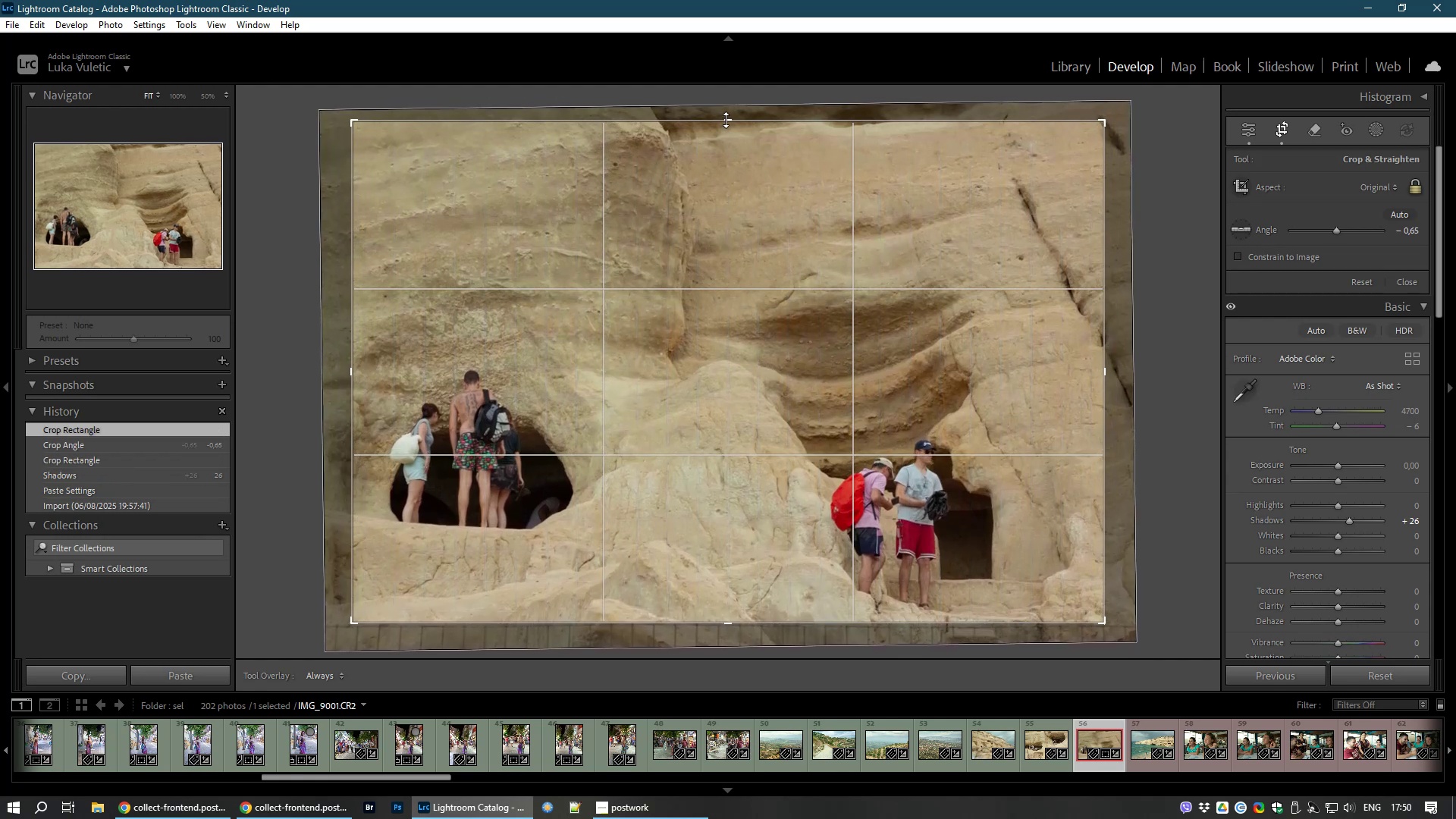 
double_click([790, 265])
 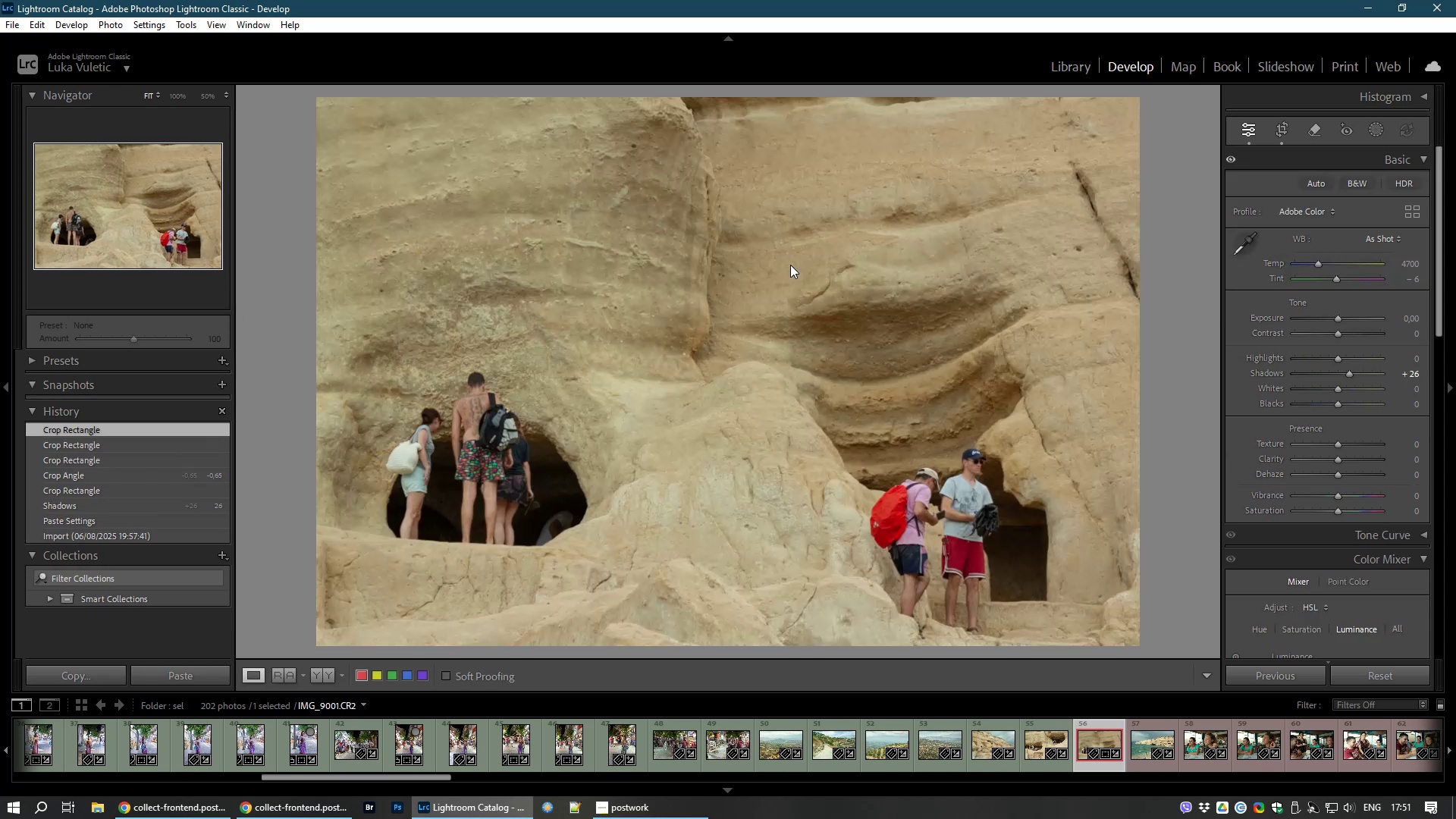 
right_click([790, 265])
 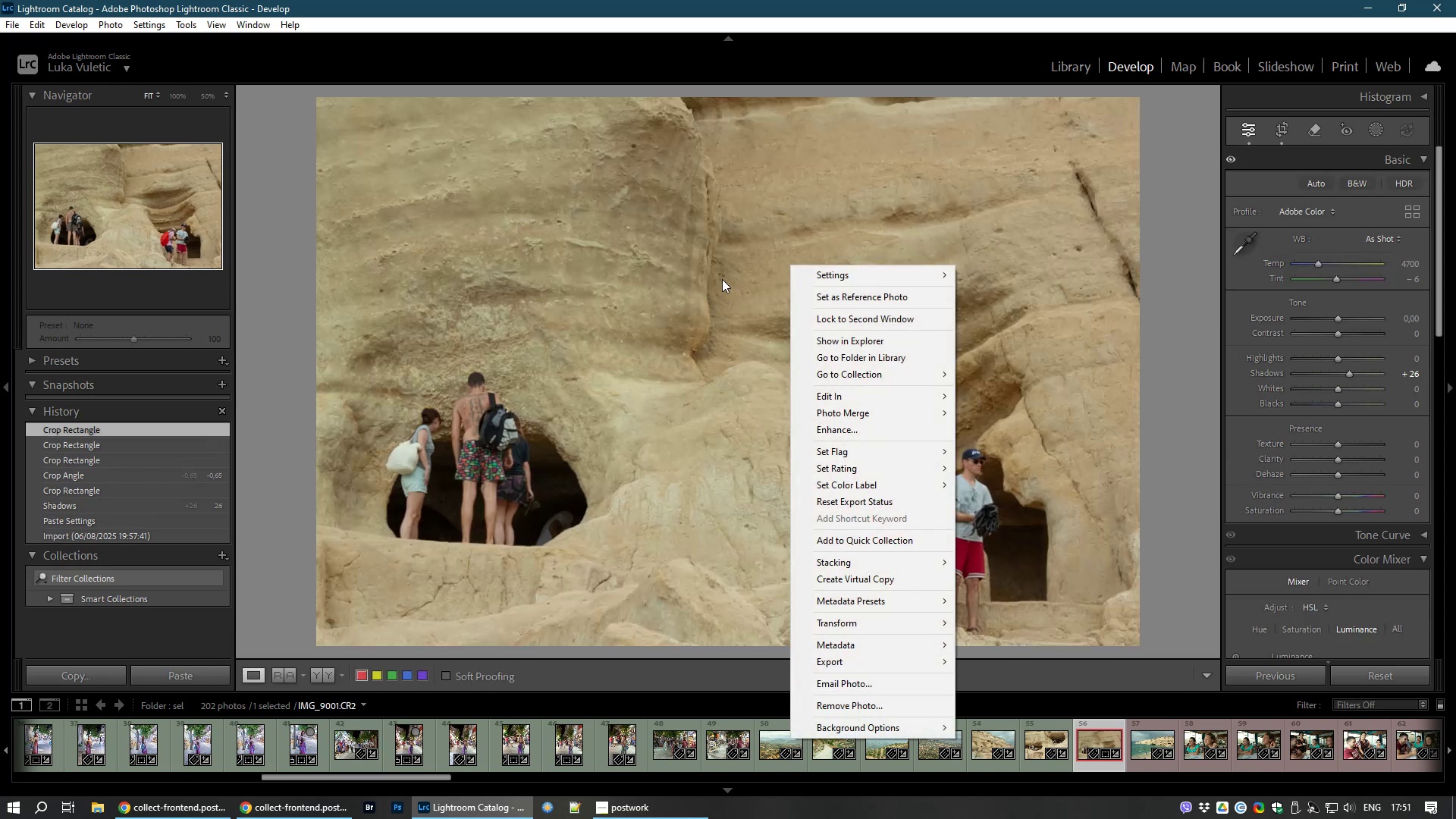 
left_click([711, 279])
 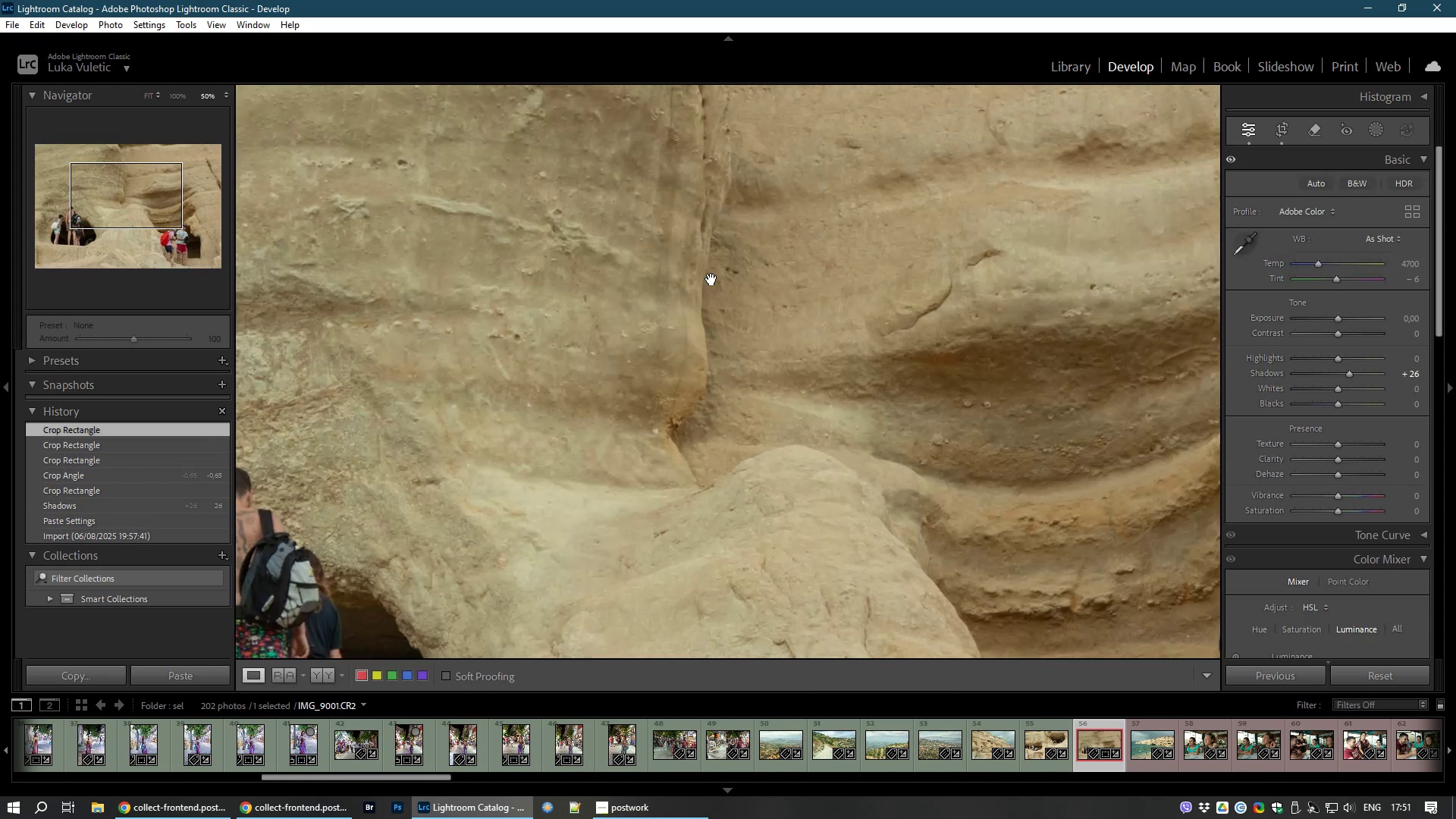 
left_click([711, 279])
 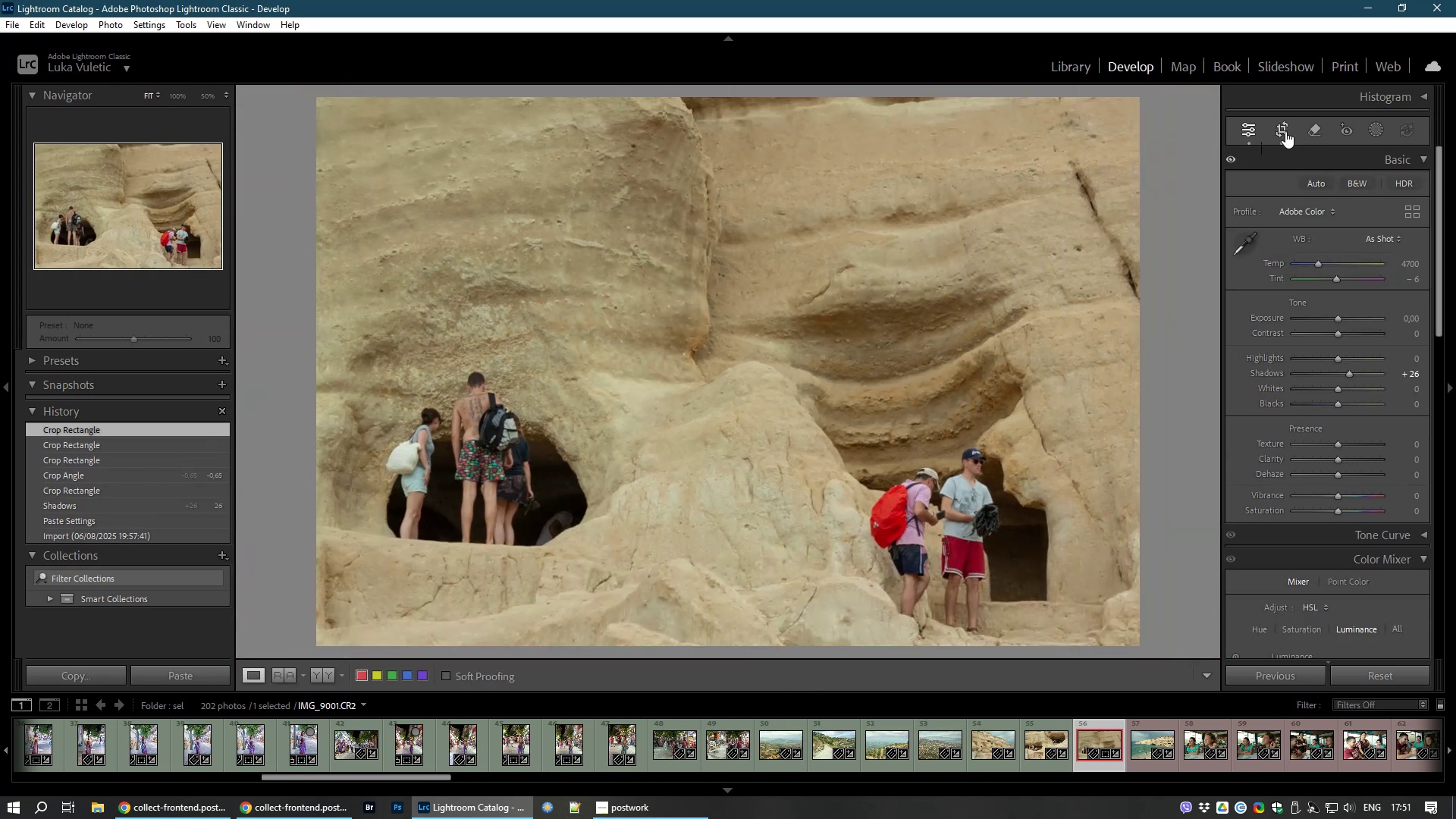 
left_click([1285, 131])
 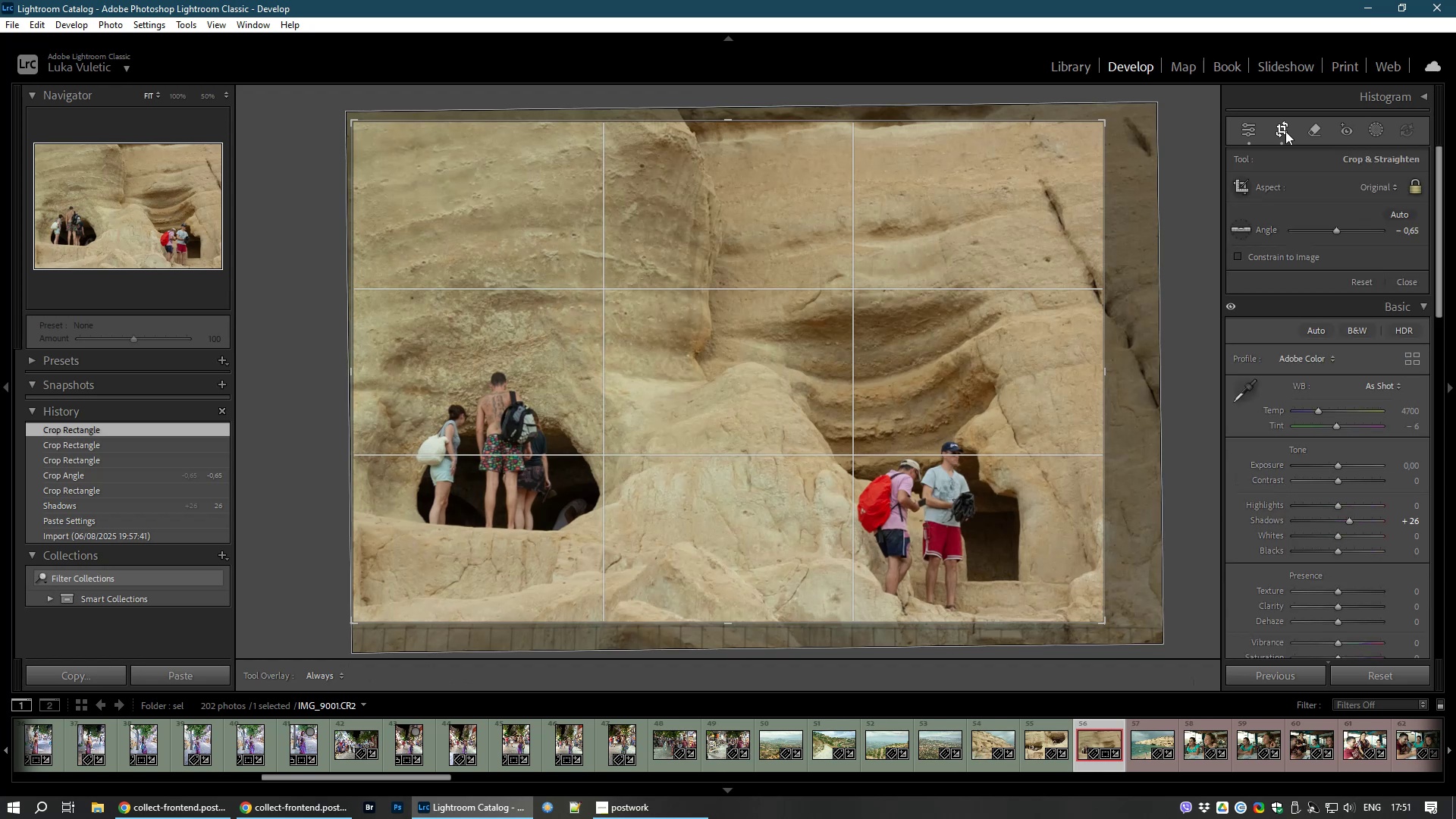 
right_click([1285, 131])
 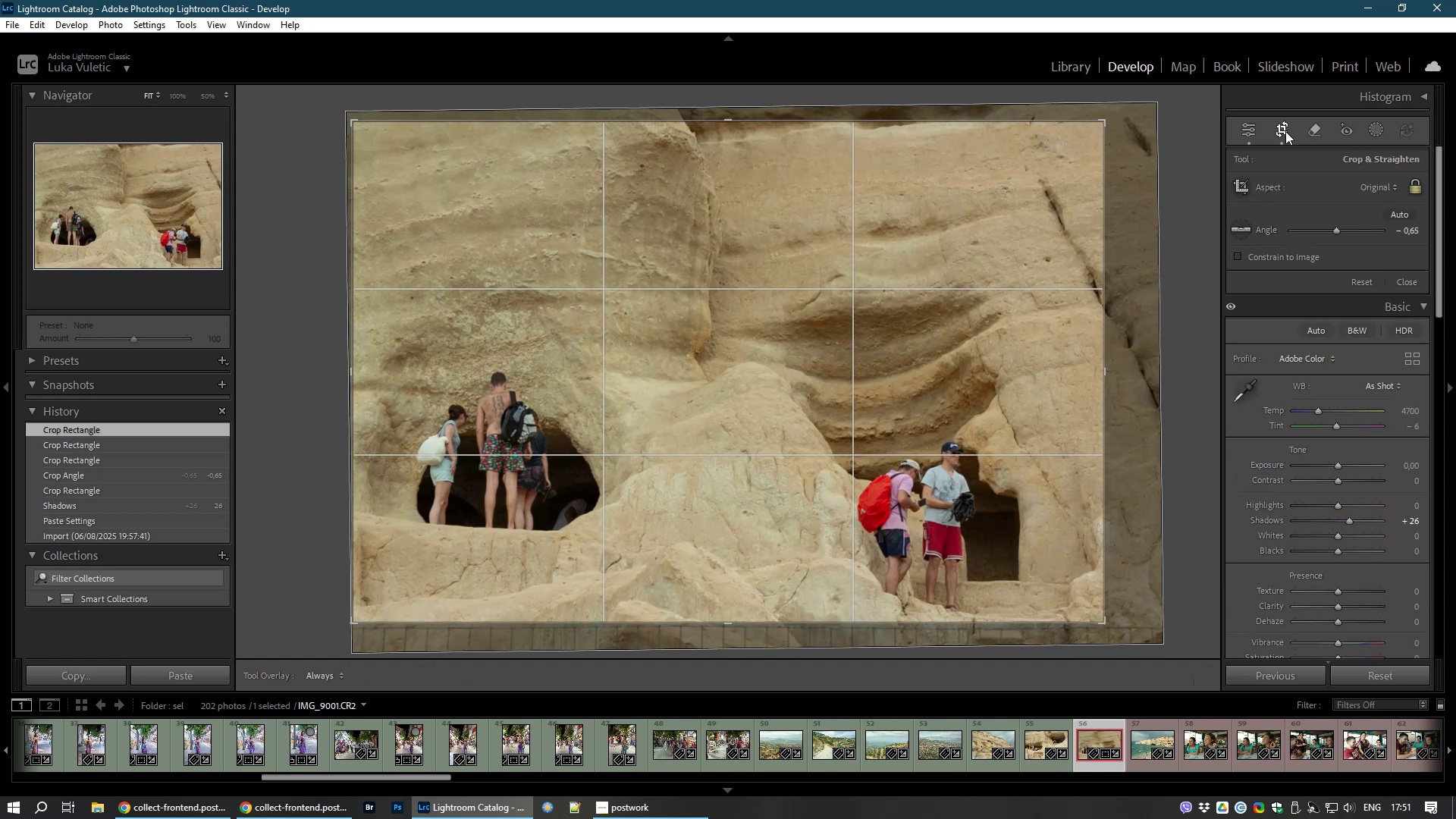 
left_click([1285, 131])
 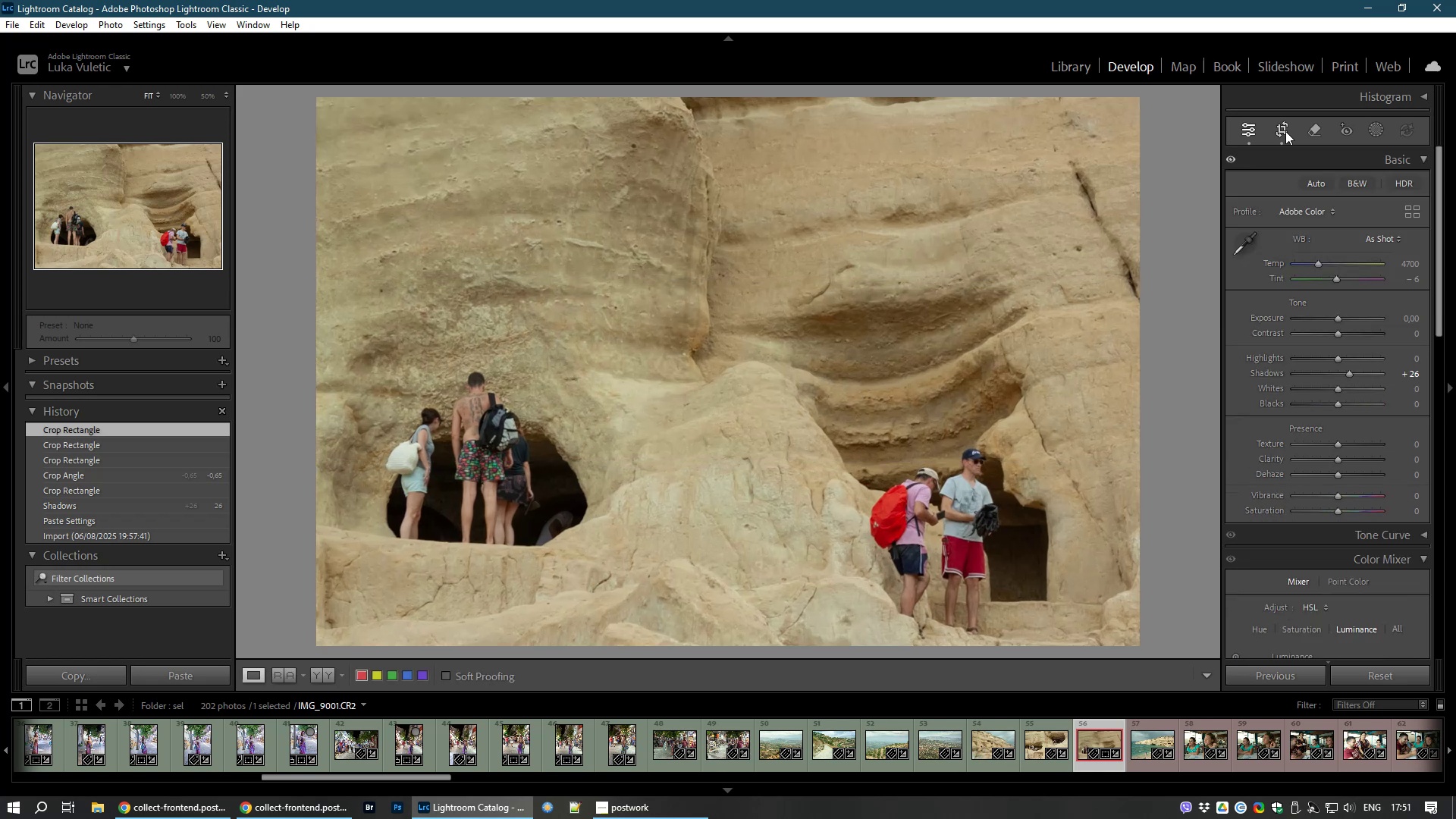 
left_click([1285, 131])
 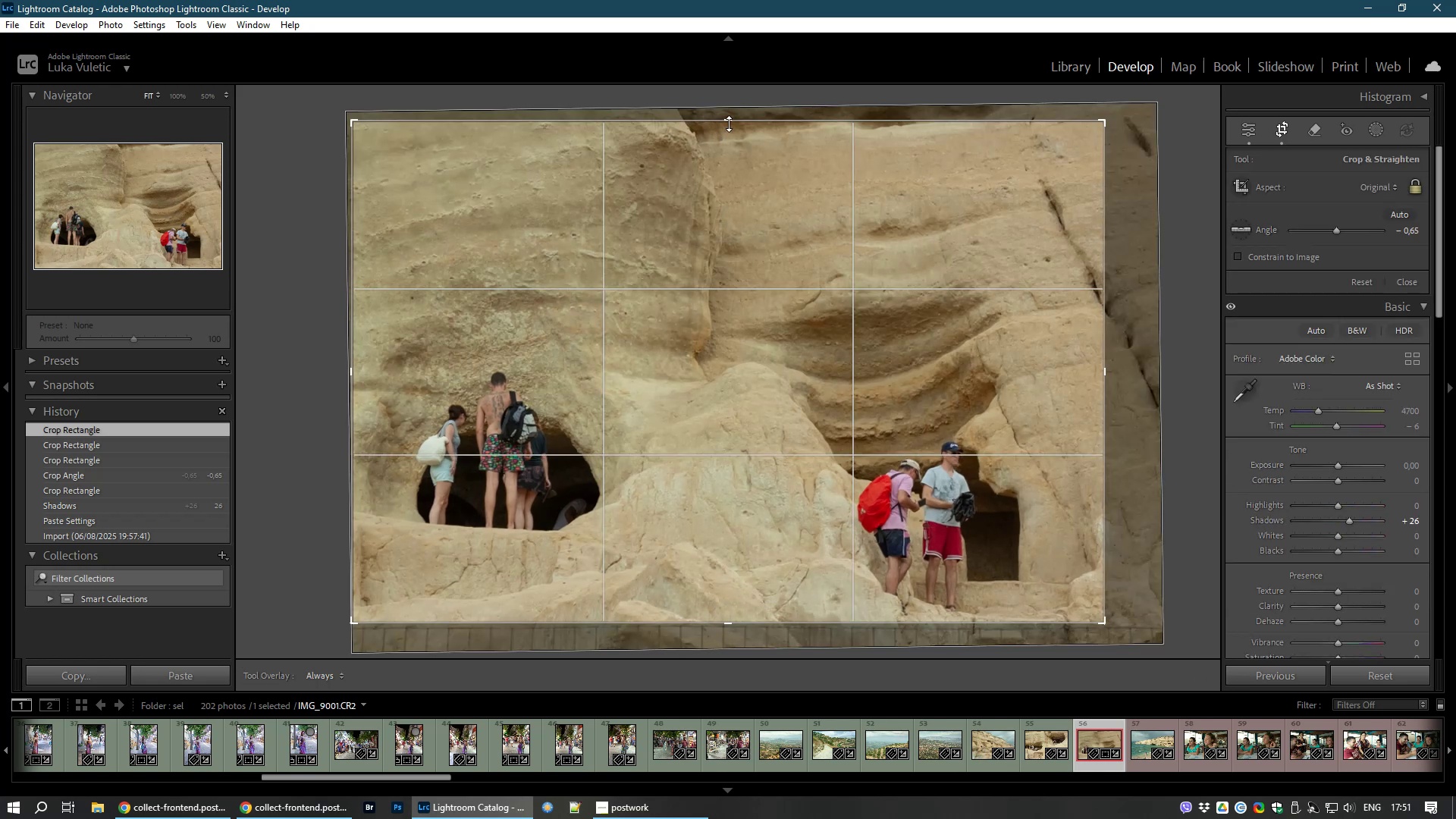 
wait(7.68)
 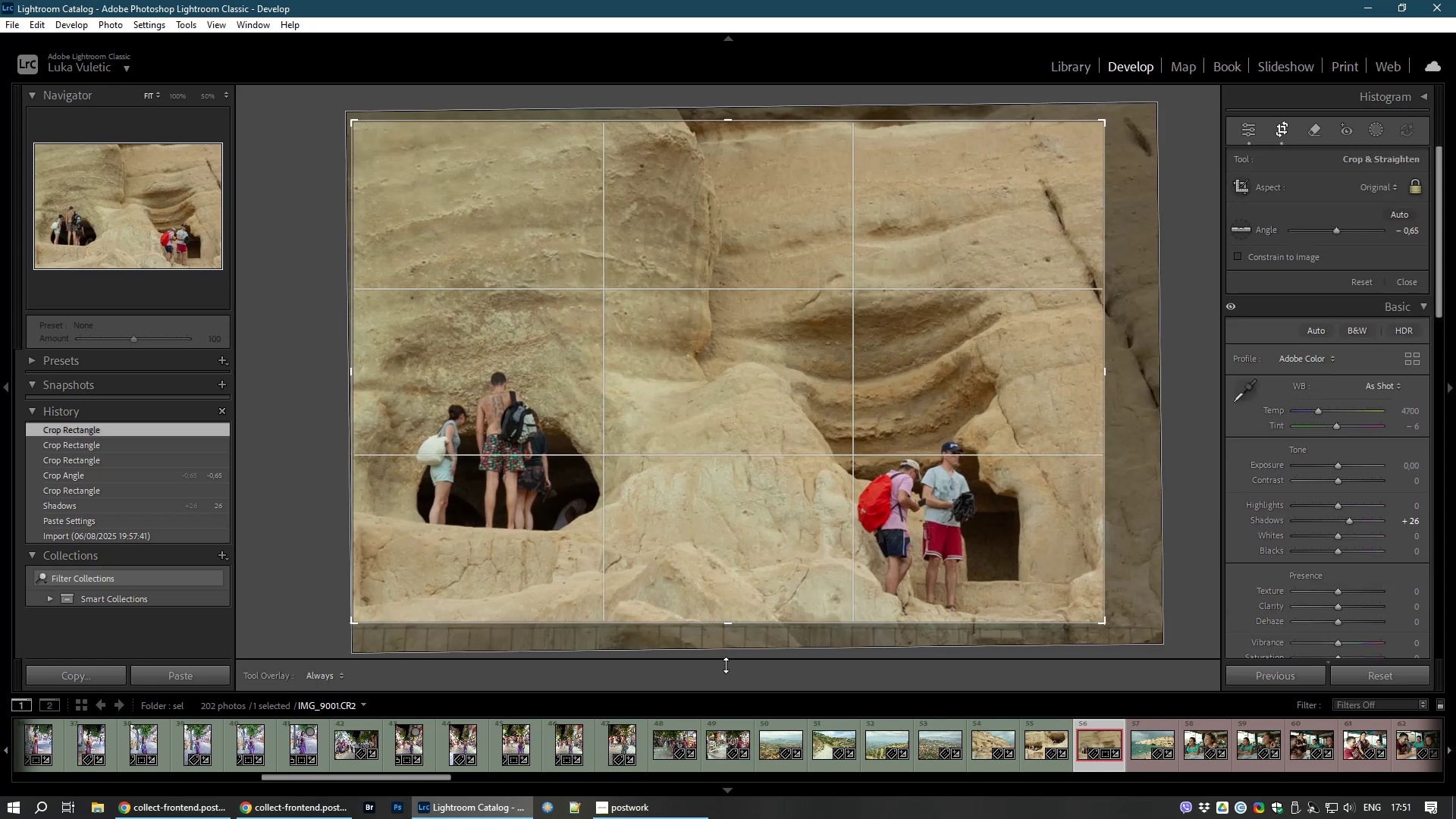 
left_click([1413, 190])
 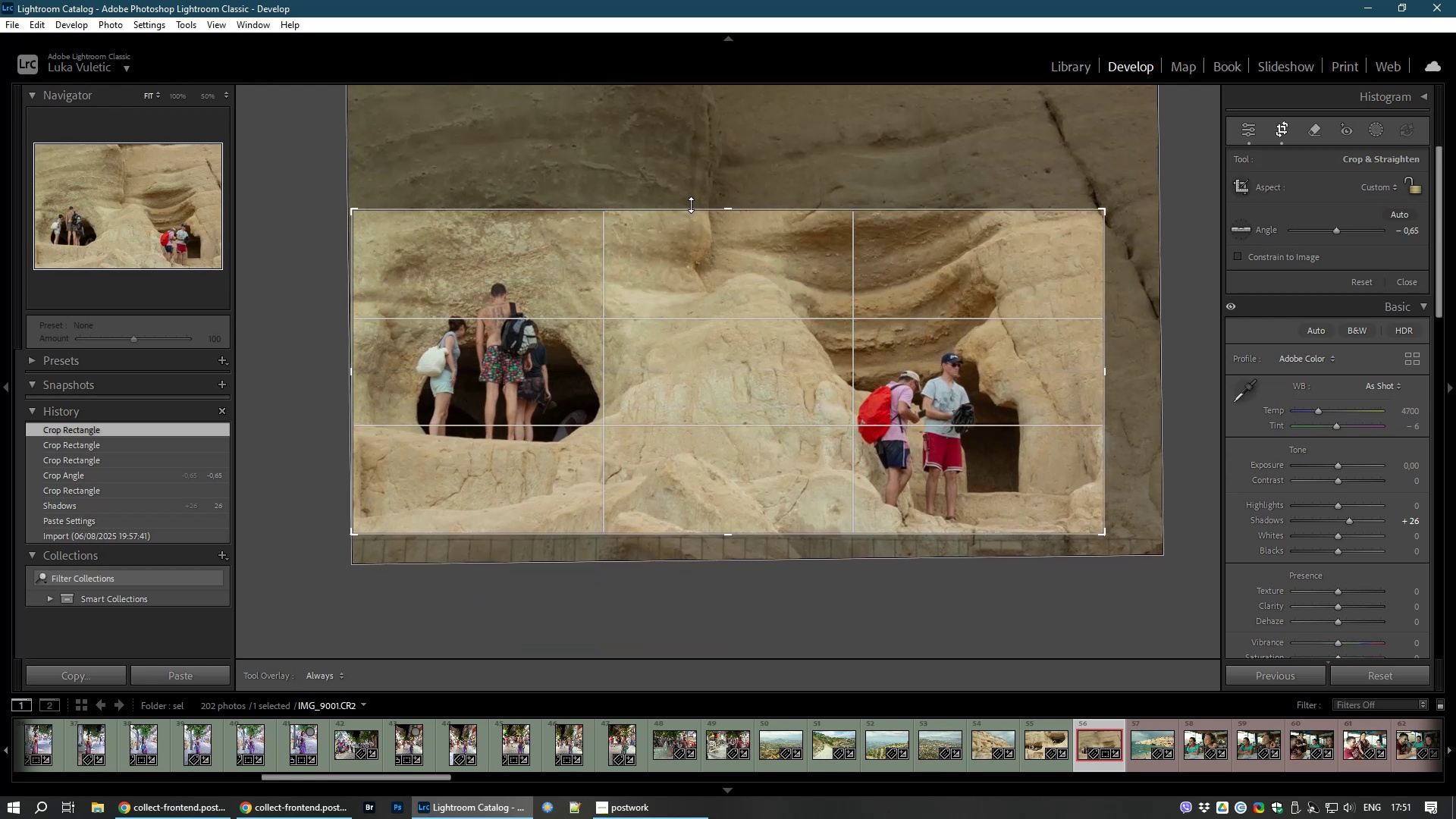 
double_click([650, 322])
 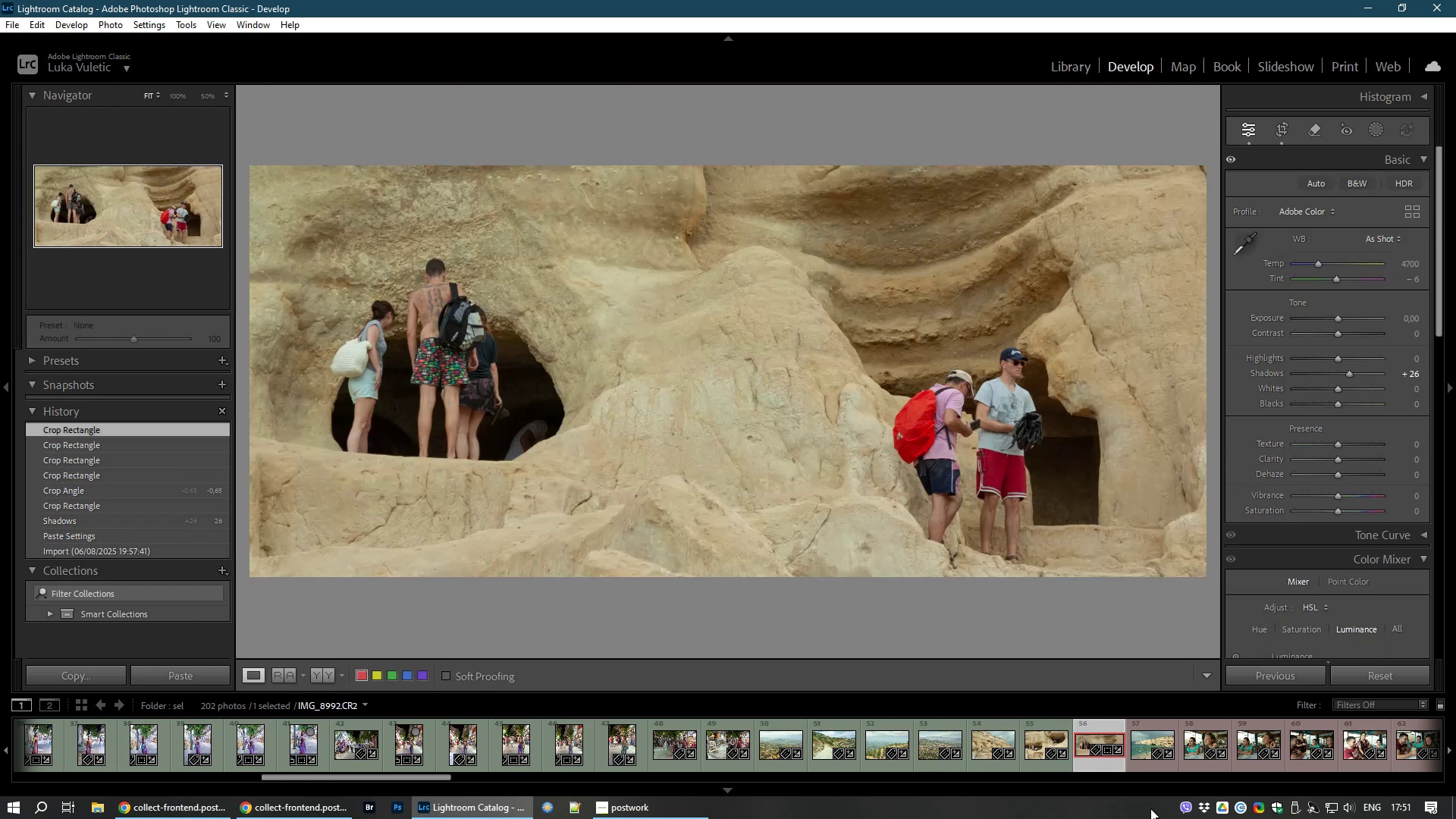 
wait(5.83)
 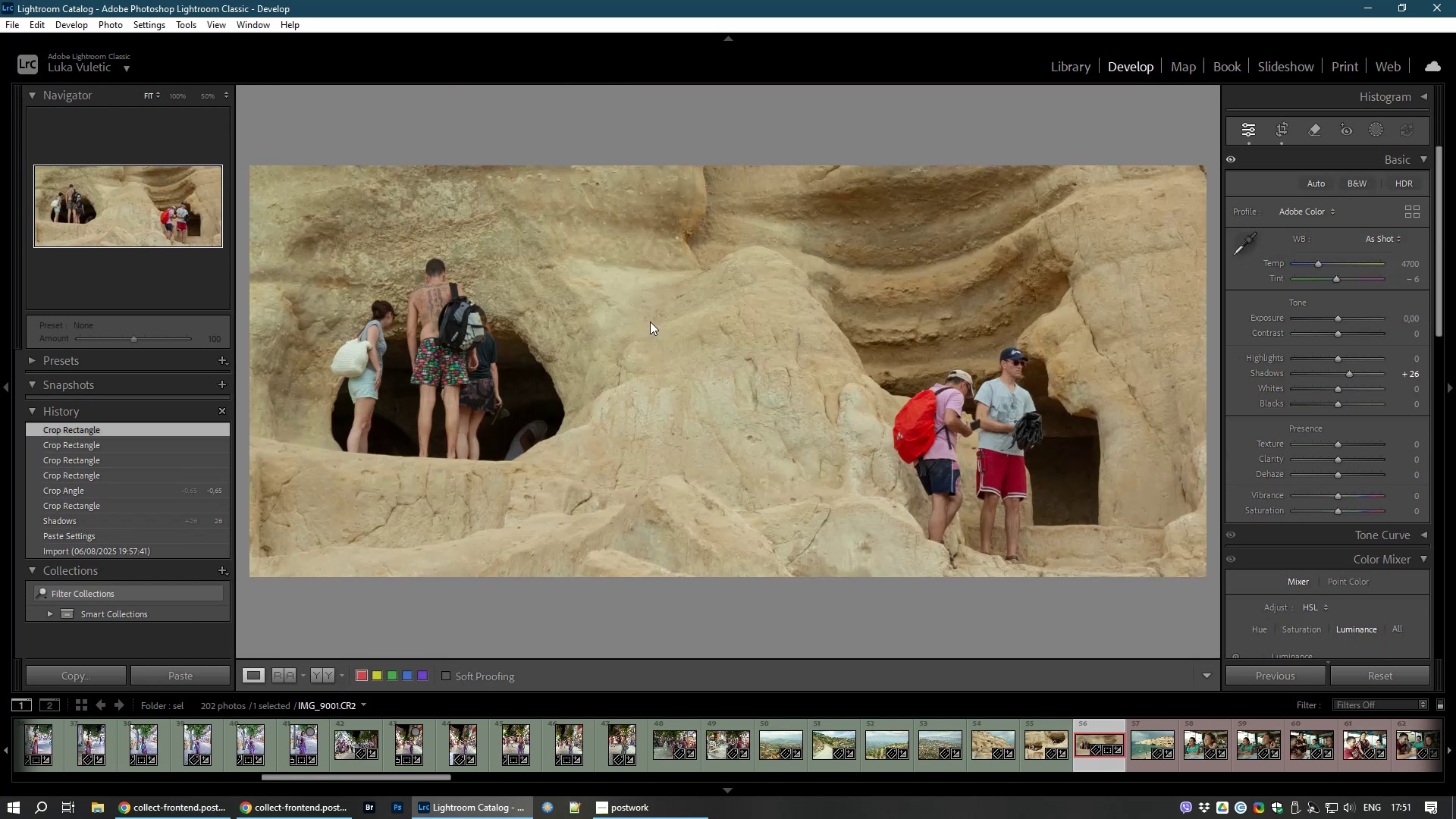 
left_click([1141, 747])
 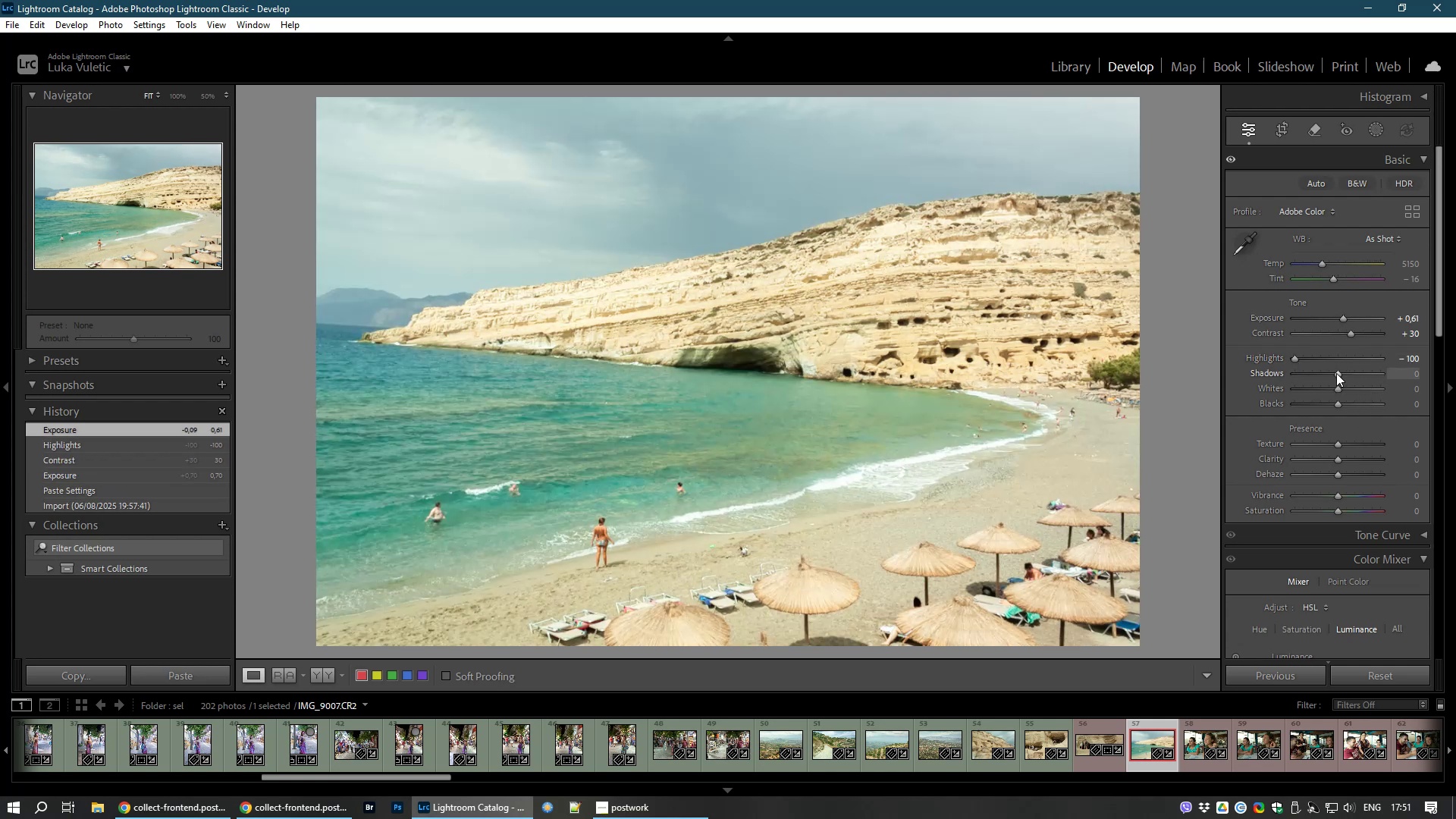 
wait(31.11)
 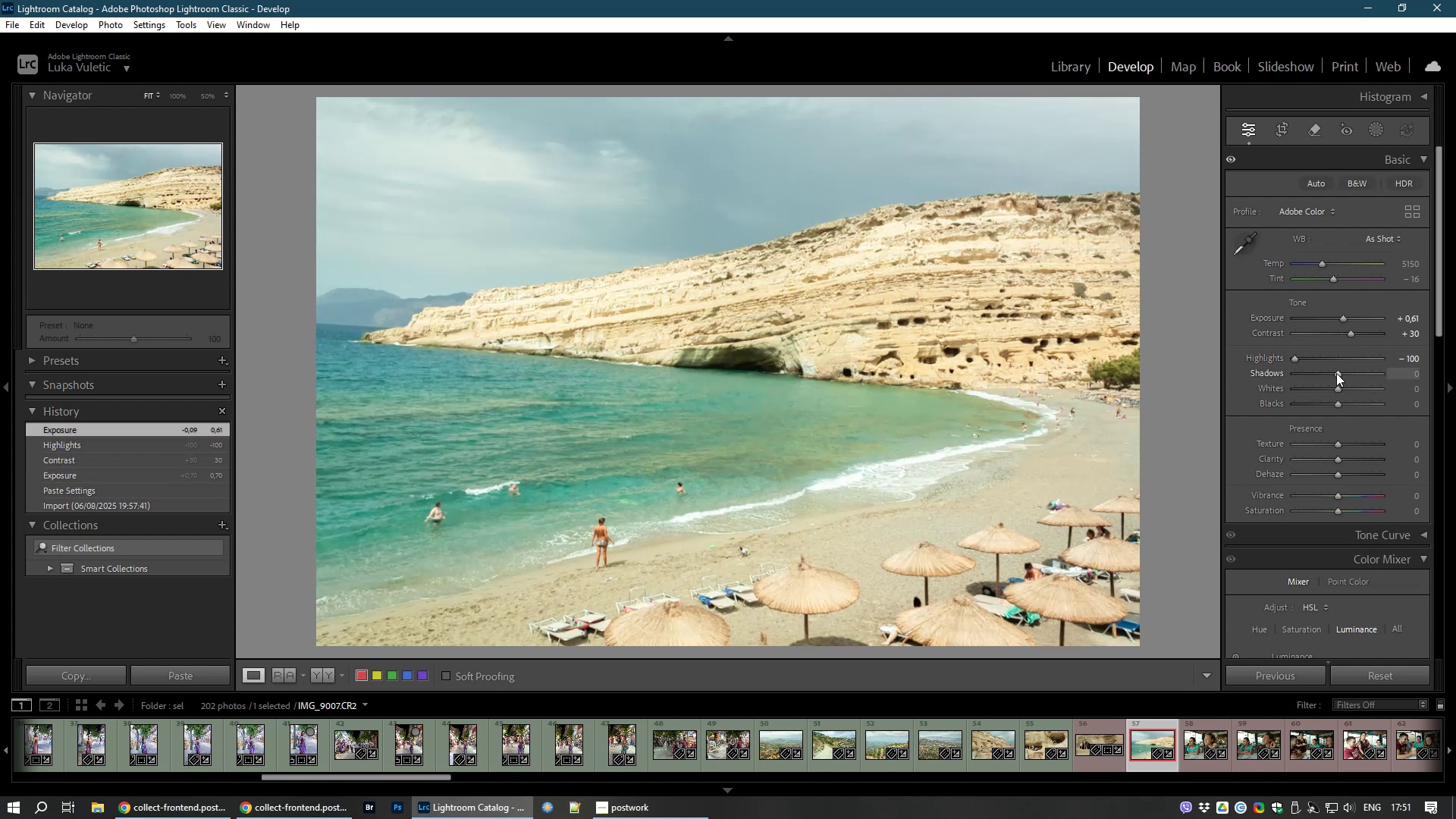 
left_click([1286, 128])
 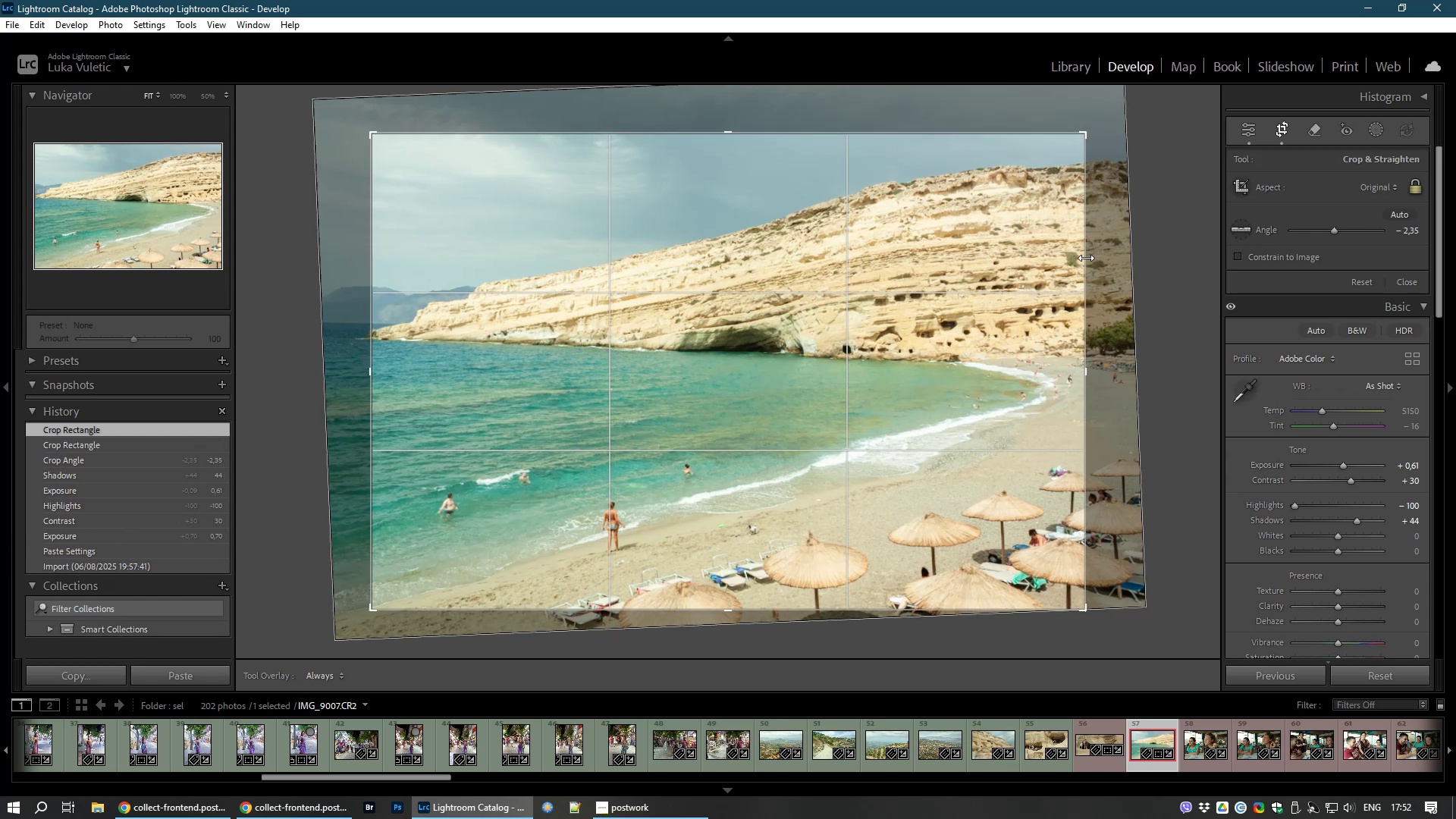 
wait(21.38)
 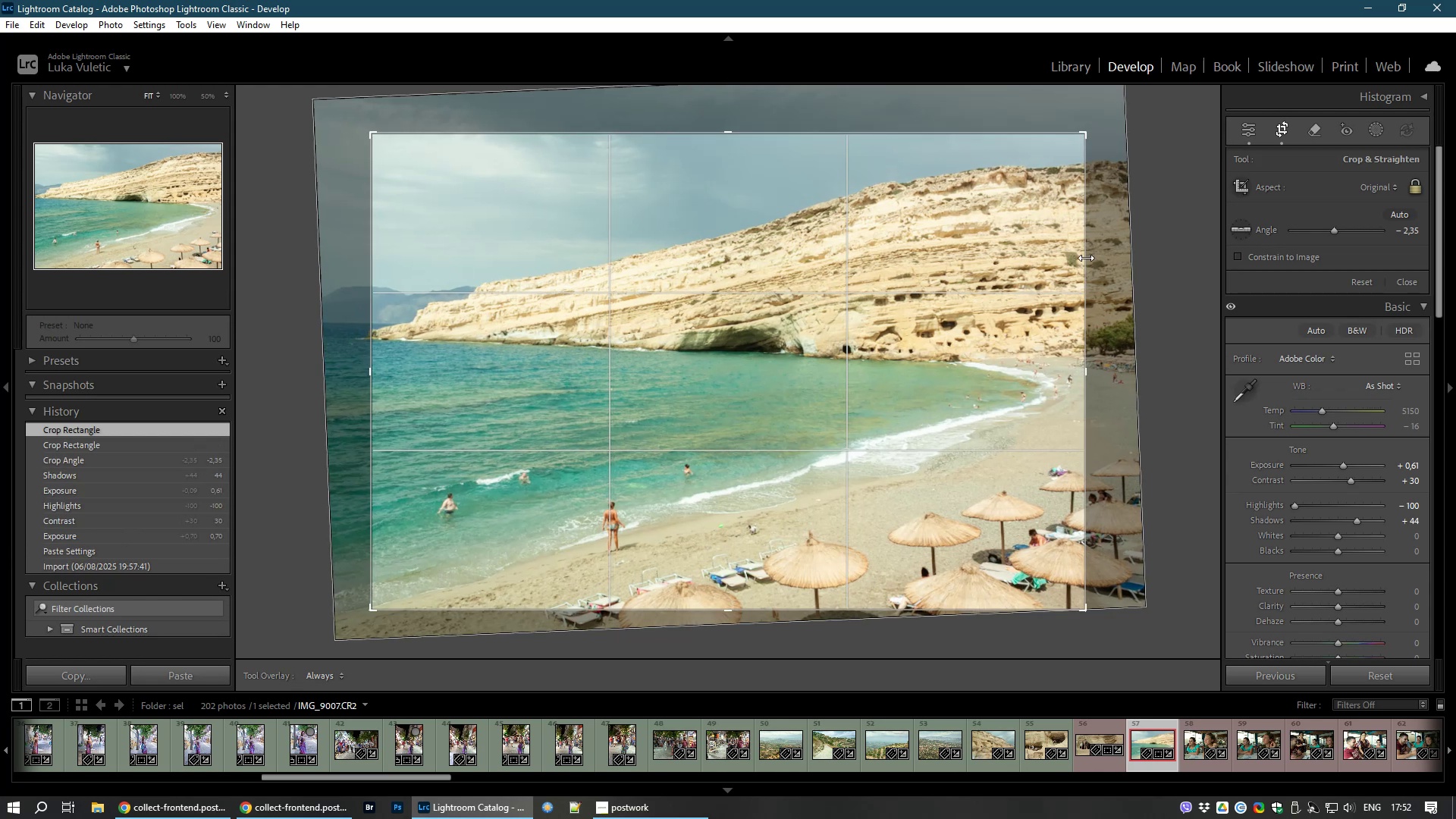 
left_click([733, 132])
 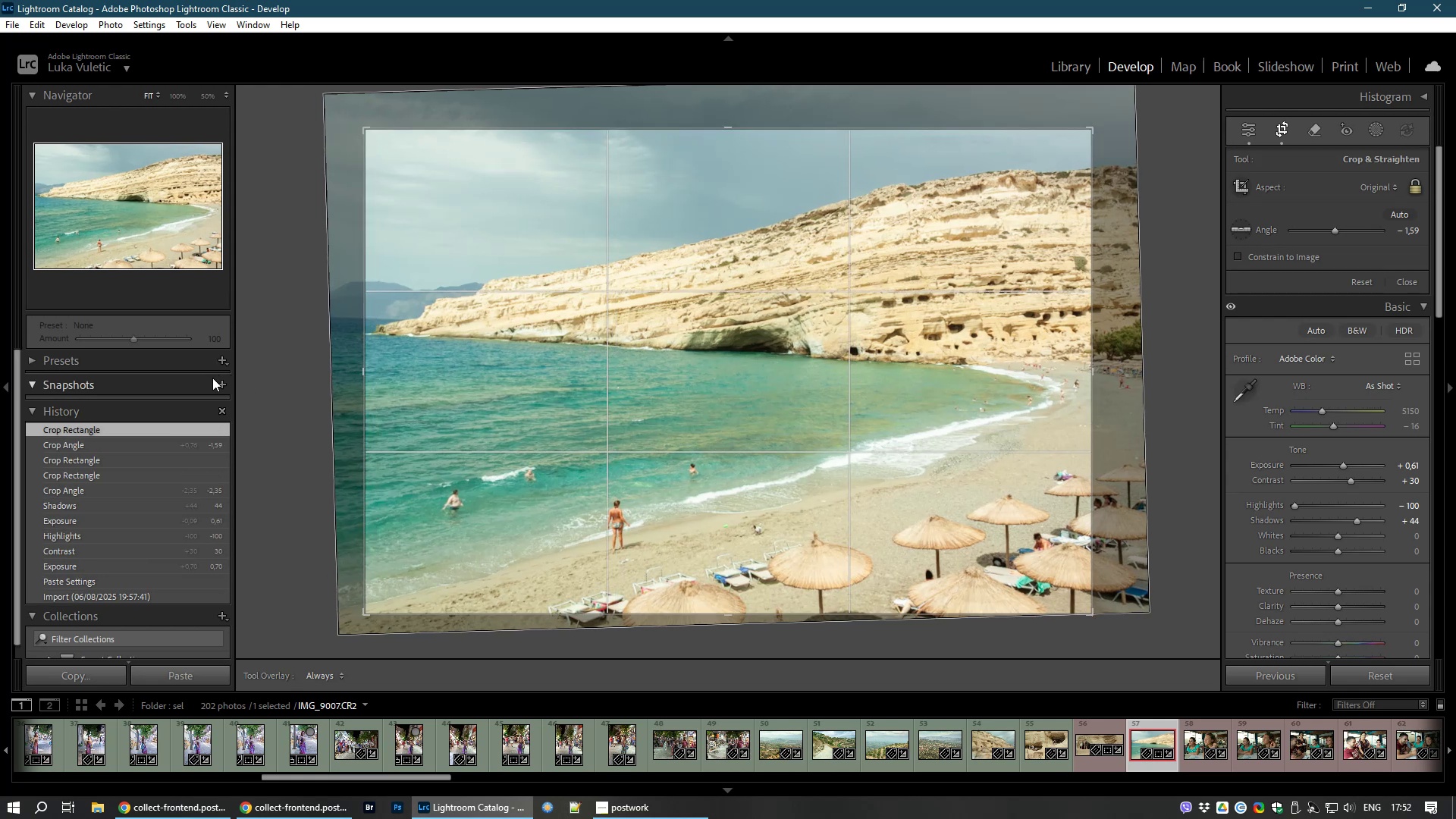 
left_click([670, 391])
 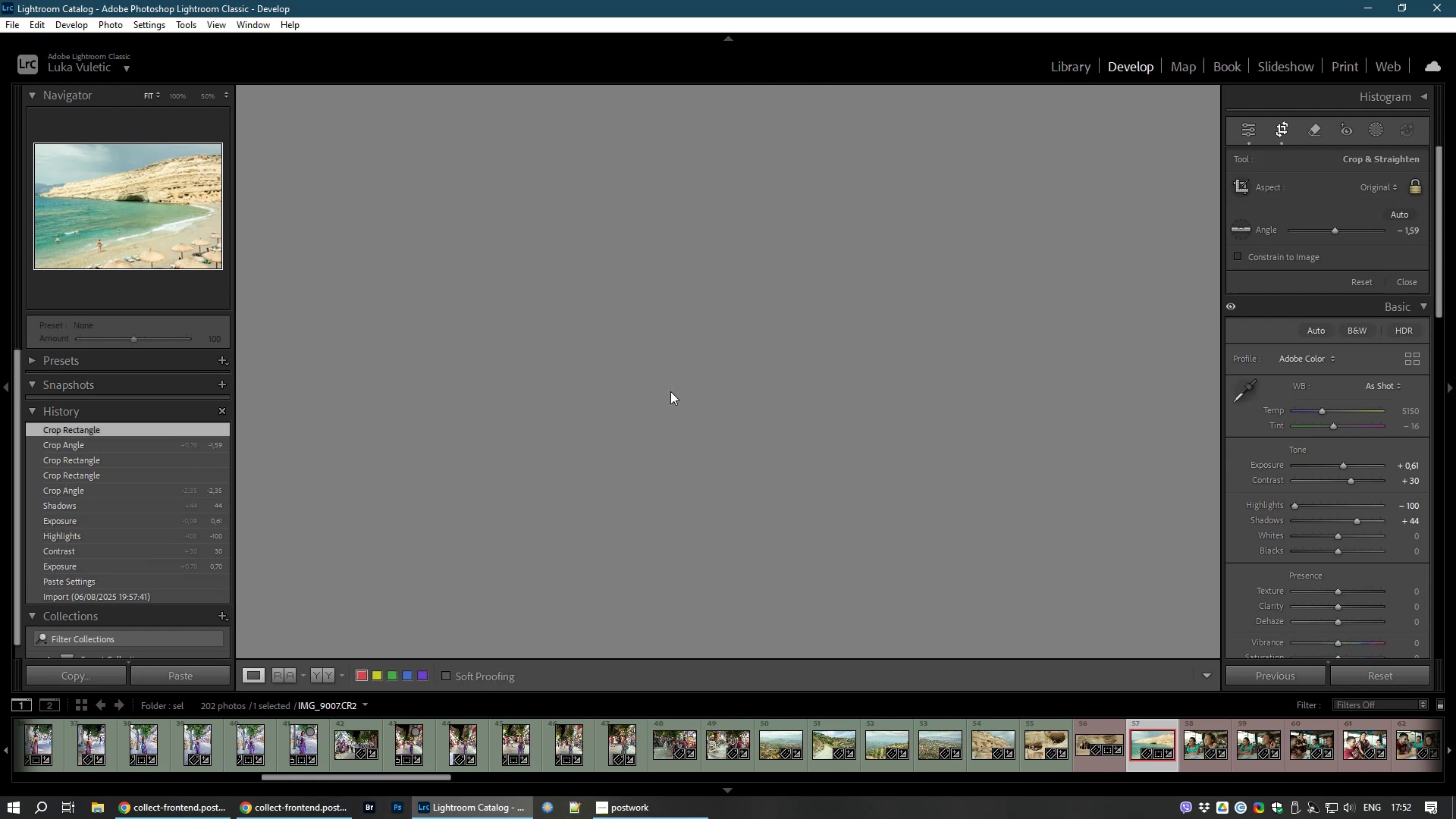 
left_click([670, 391])
 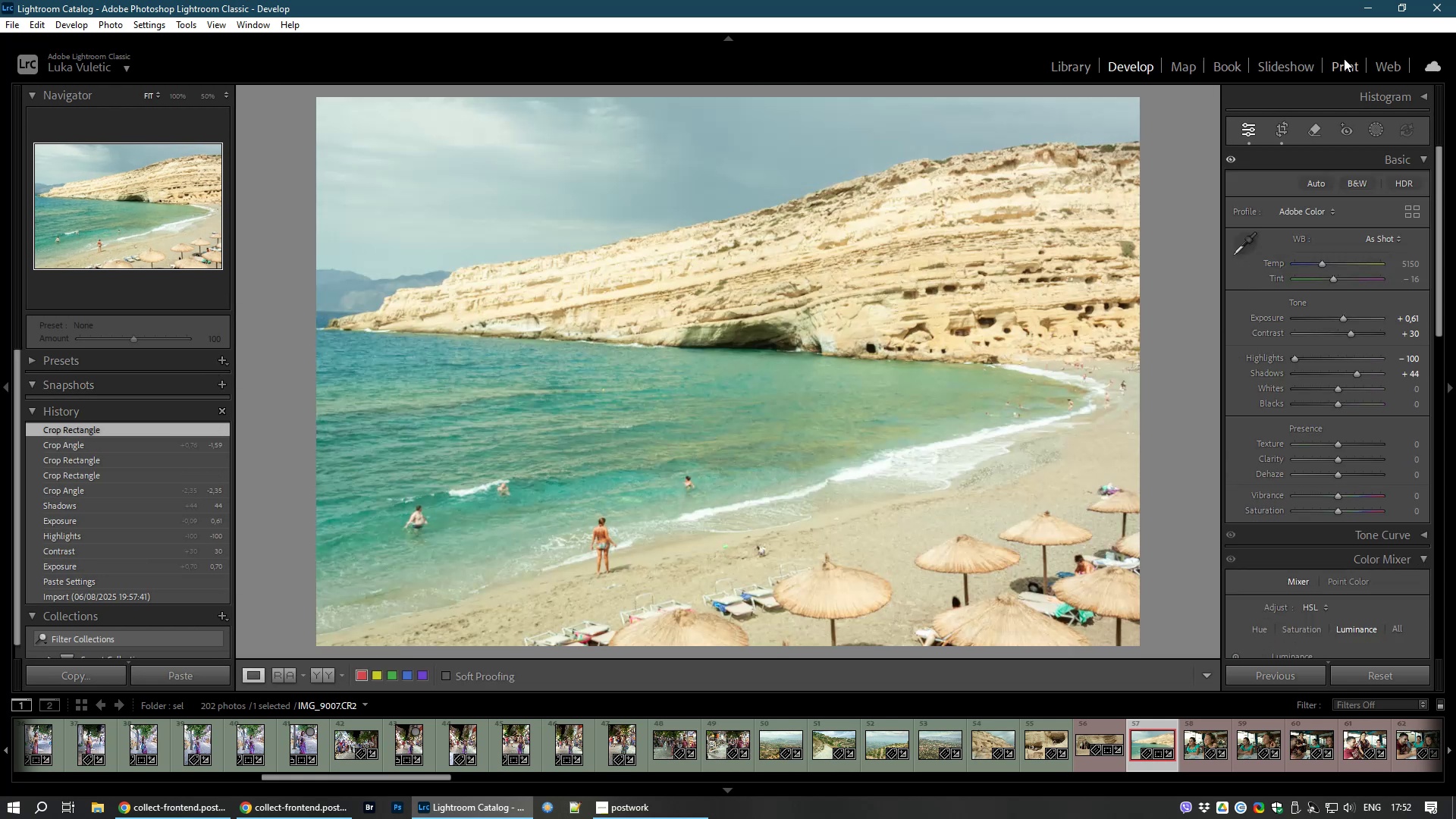 
left_click([1285, 124])
 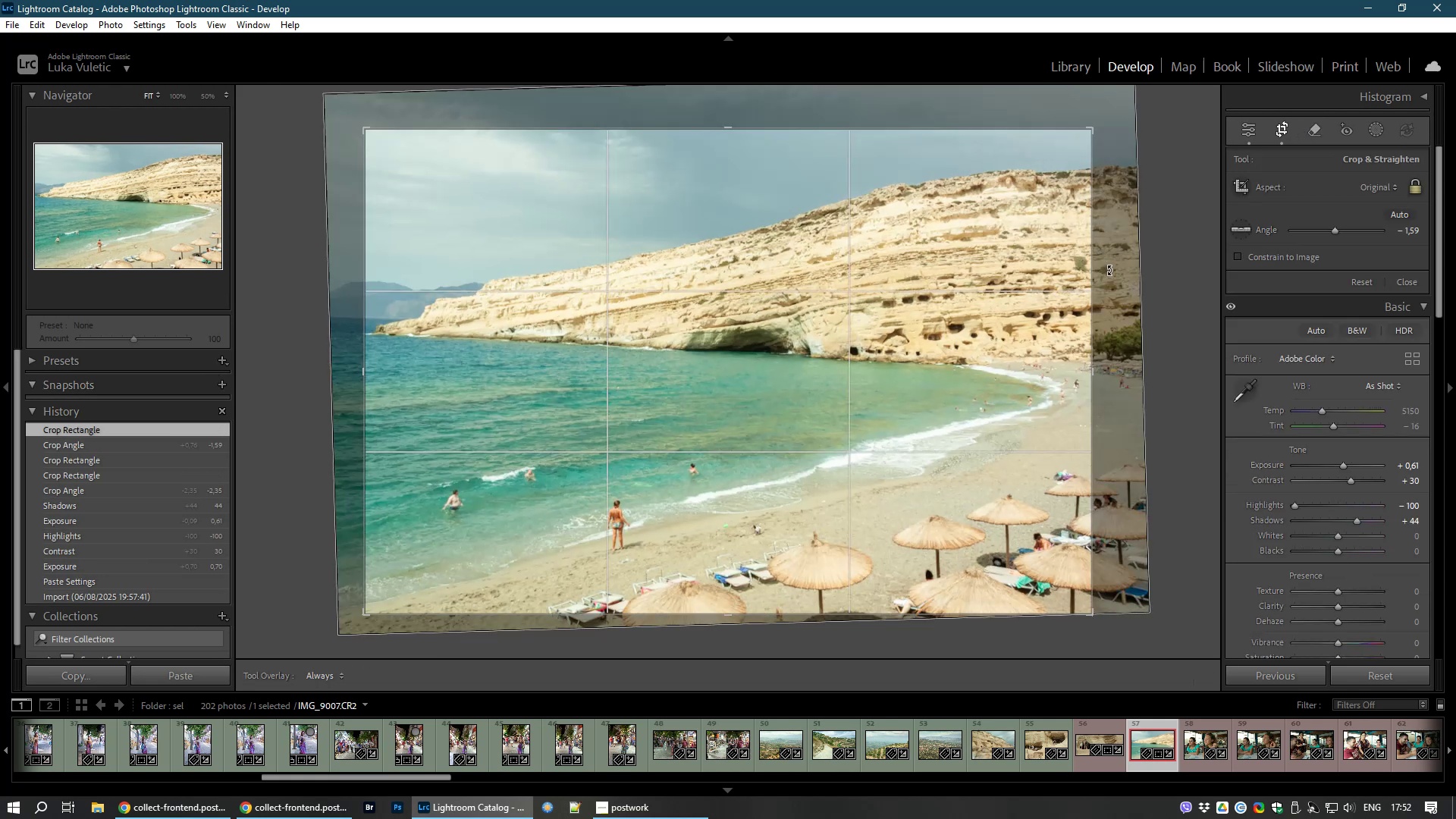 
left_click_drag(start_coordinate=[1112, 271], to_coordinate=[1109, 263])
 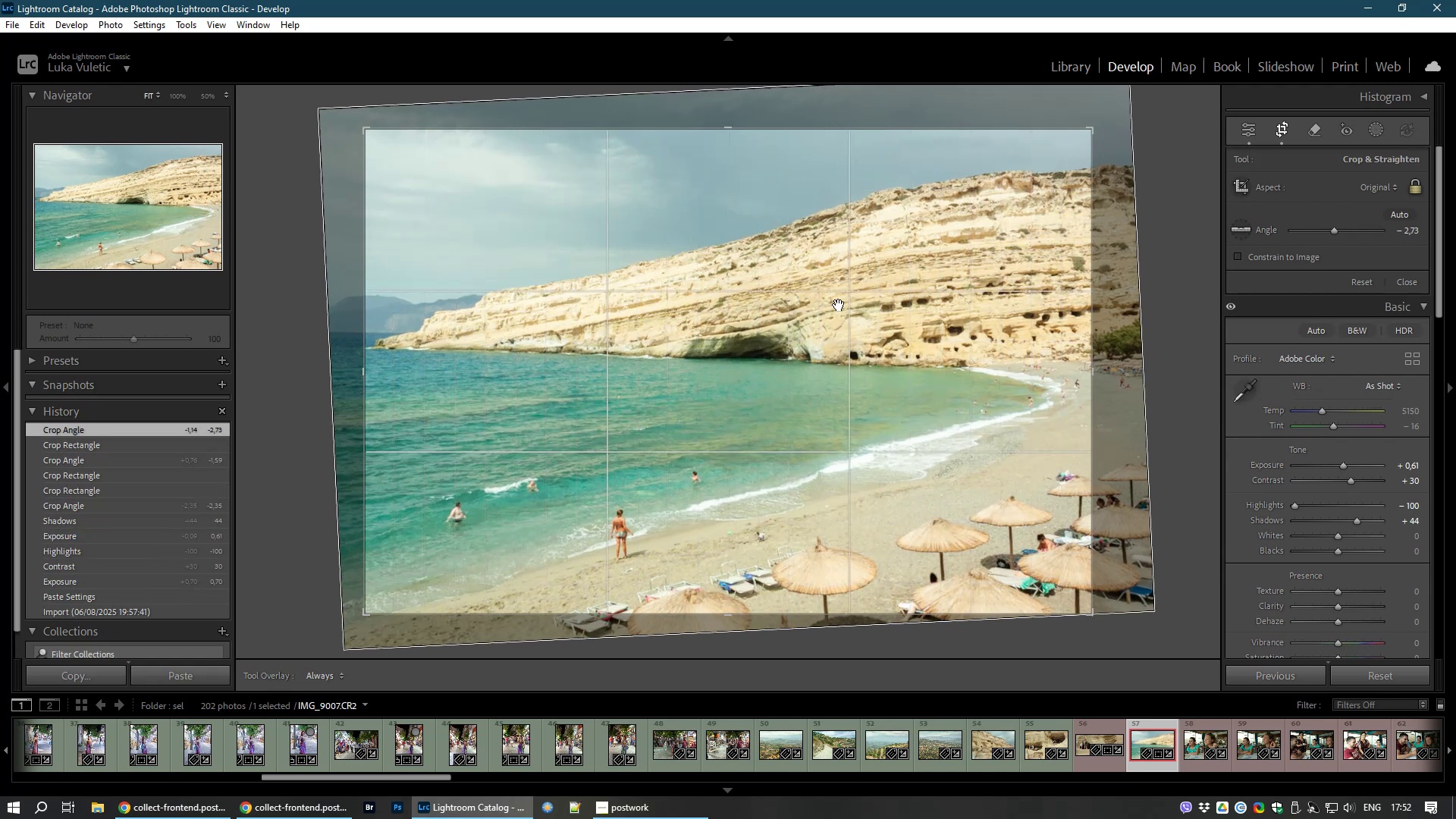 
double_click([839, 305])
 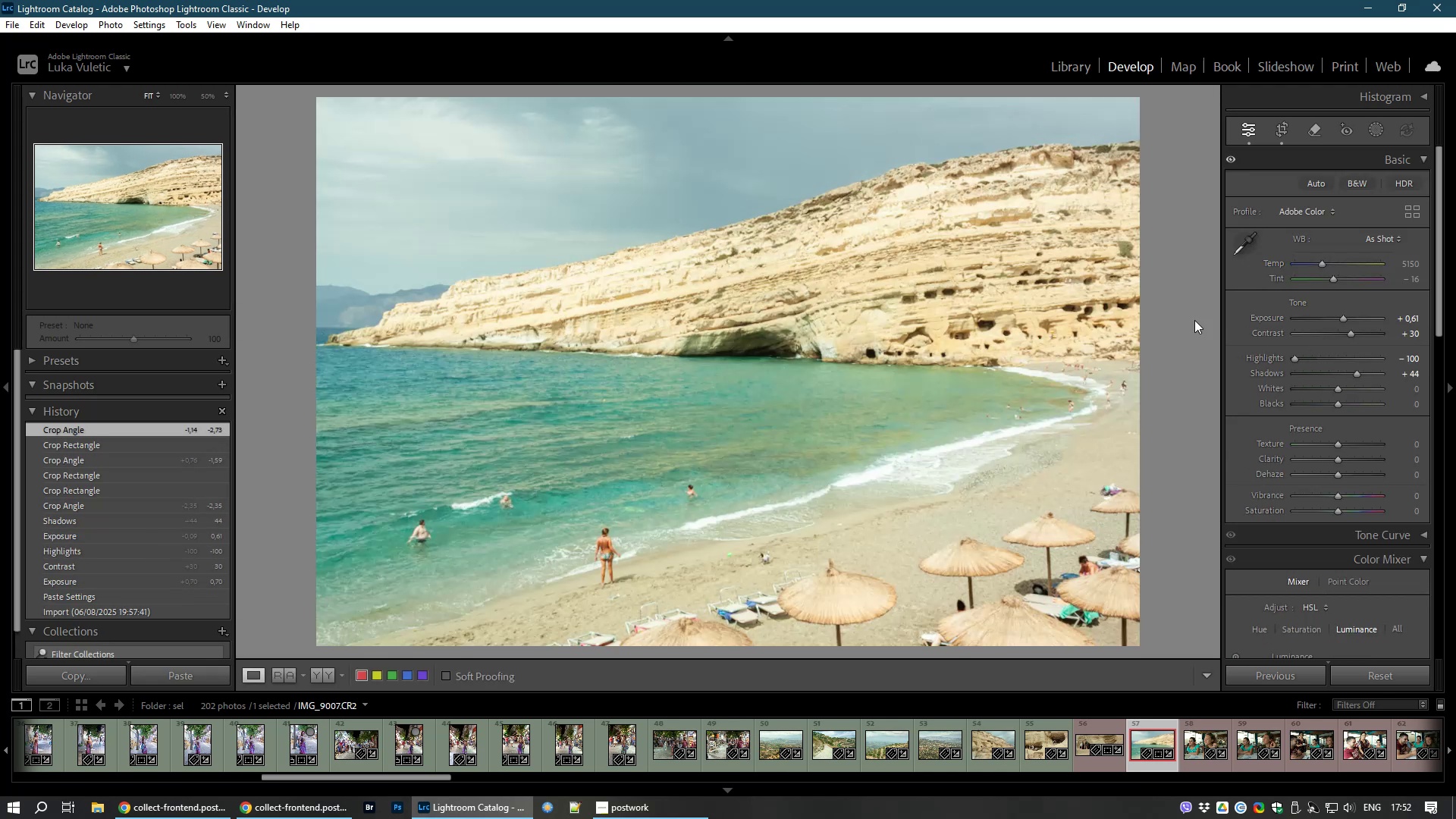 
wait(6.48)
 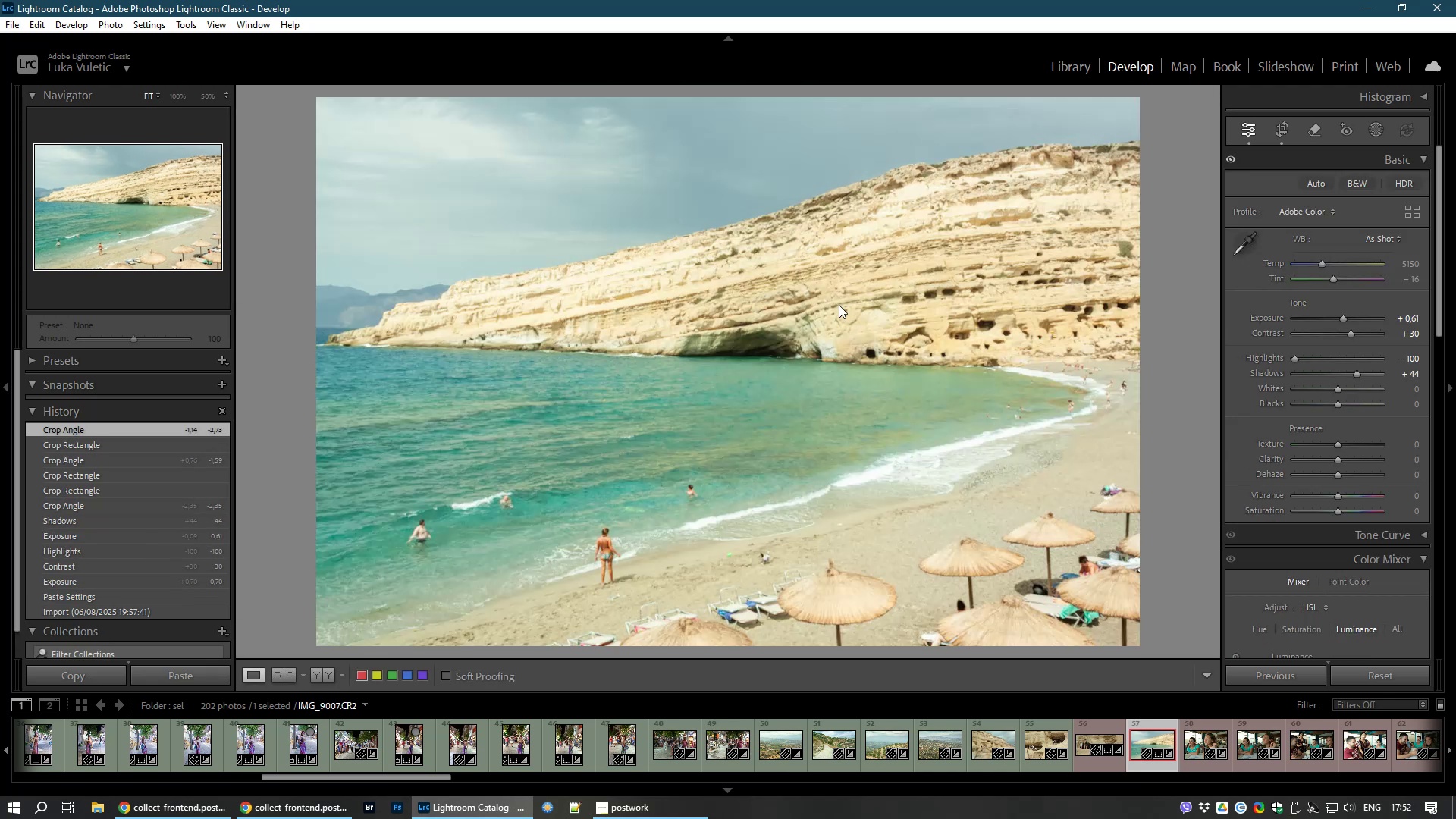 
left_click_drag(start_coordinate=[1340, 495], to_coordinate=[1350, 494])
 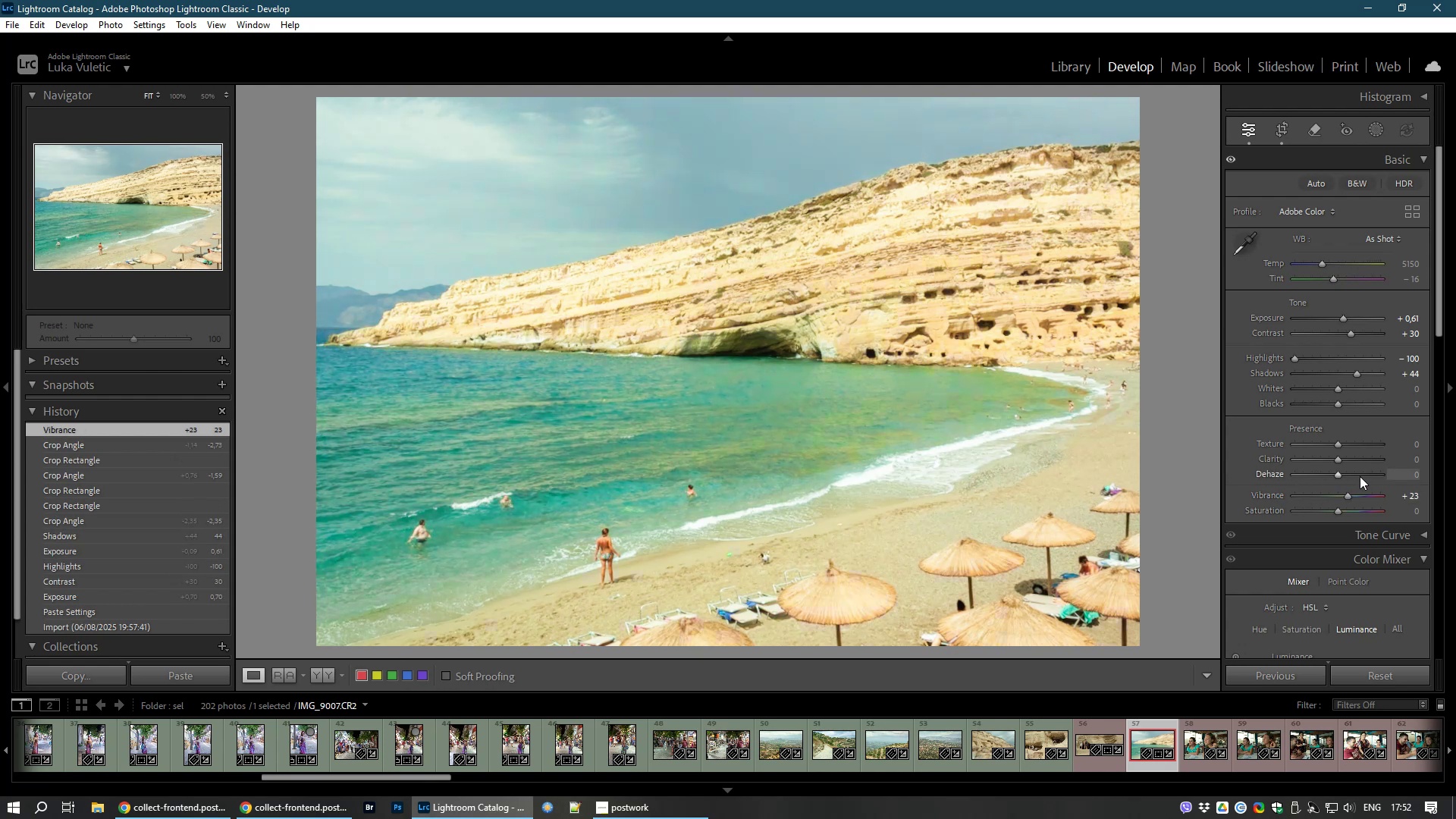 
key(8)
 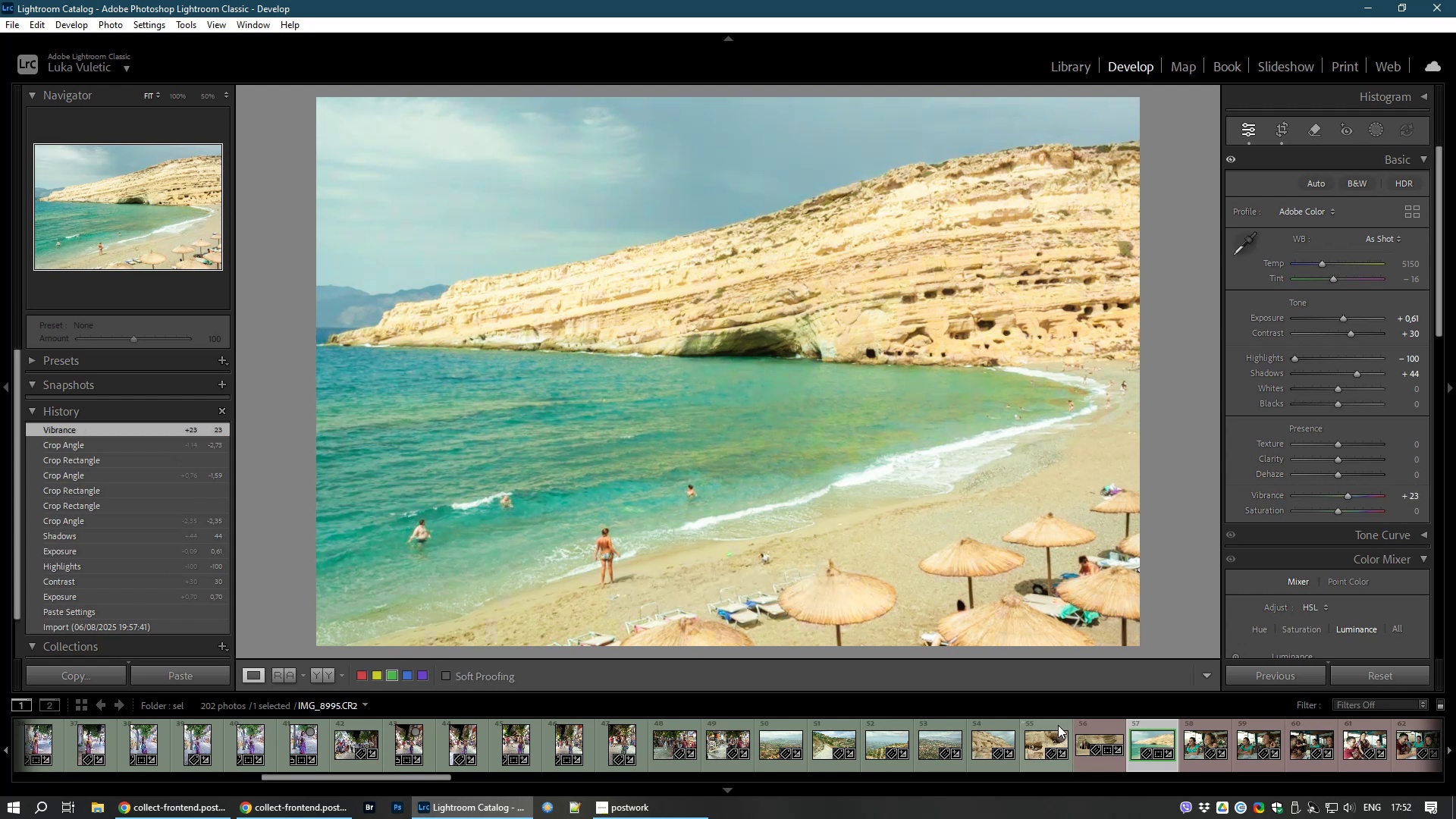 
left_click([1081, 737])
 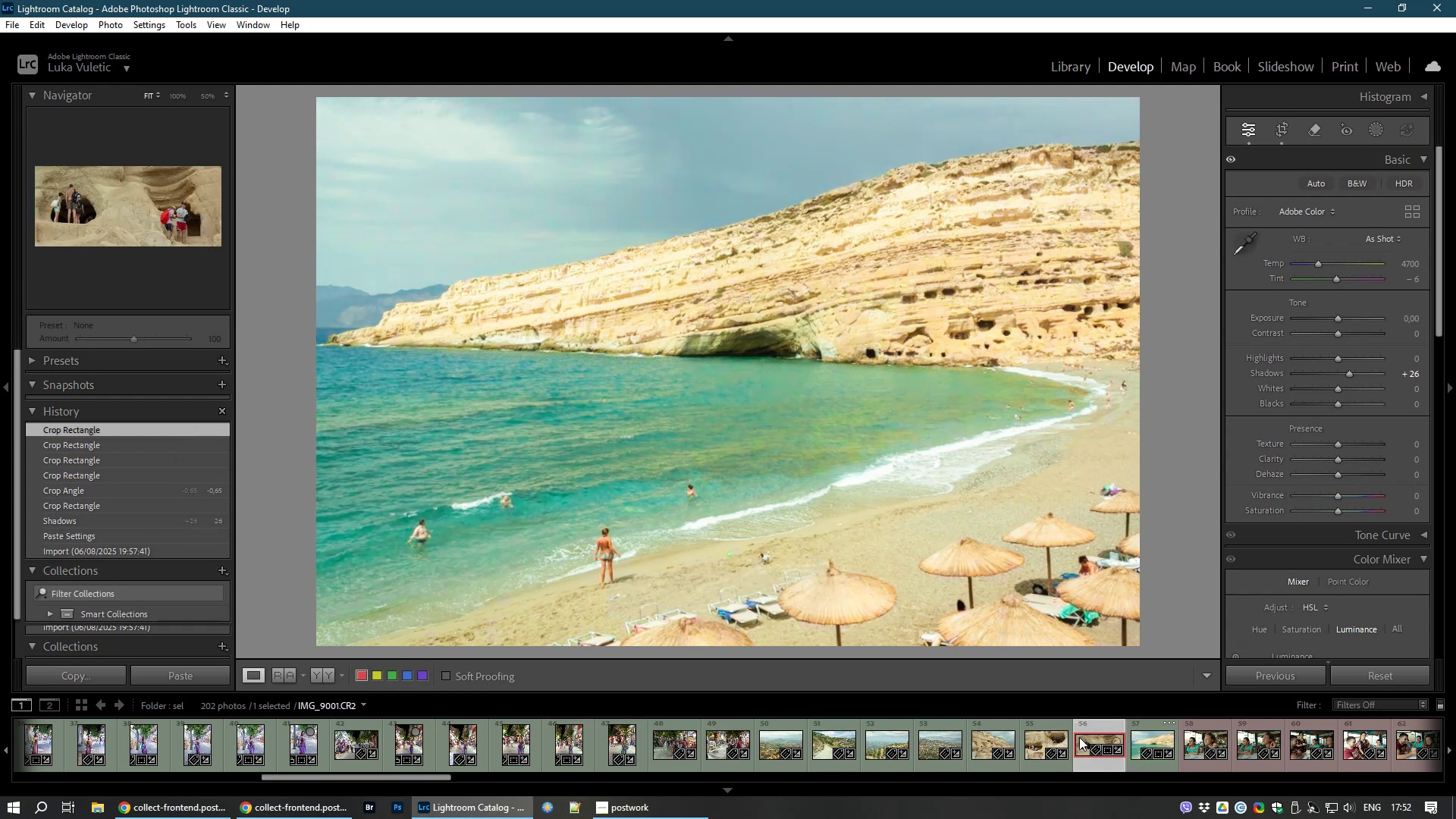 
key(8)
 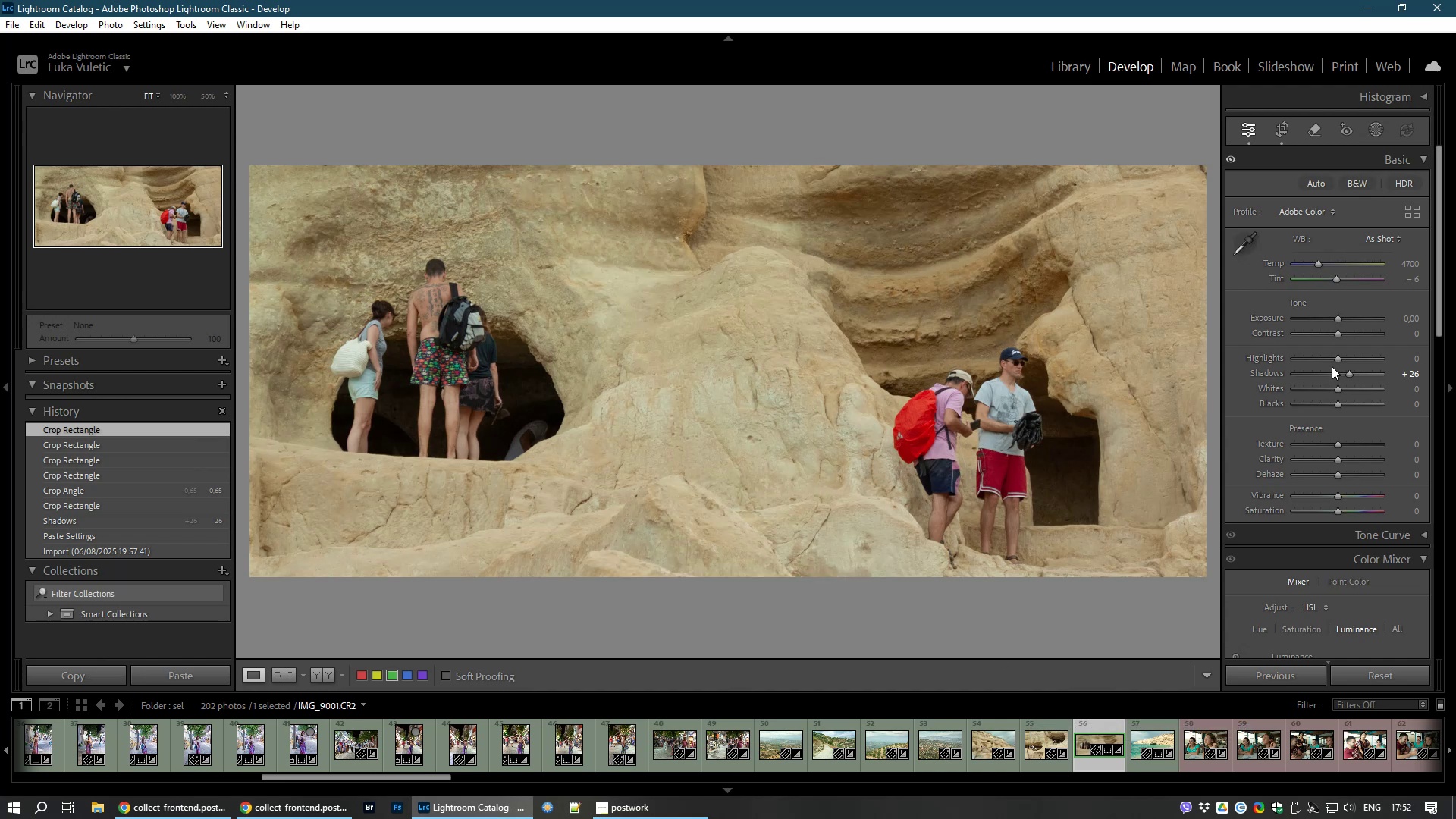 
left_click_drag(start_coordinate=[1351, 372], to_coordinate=[1368, 376])
 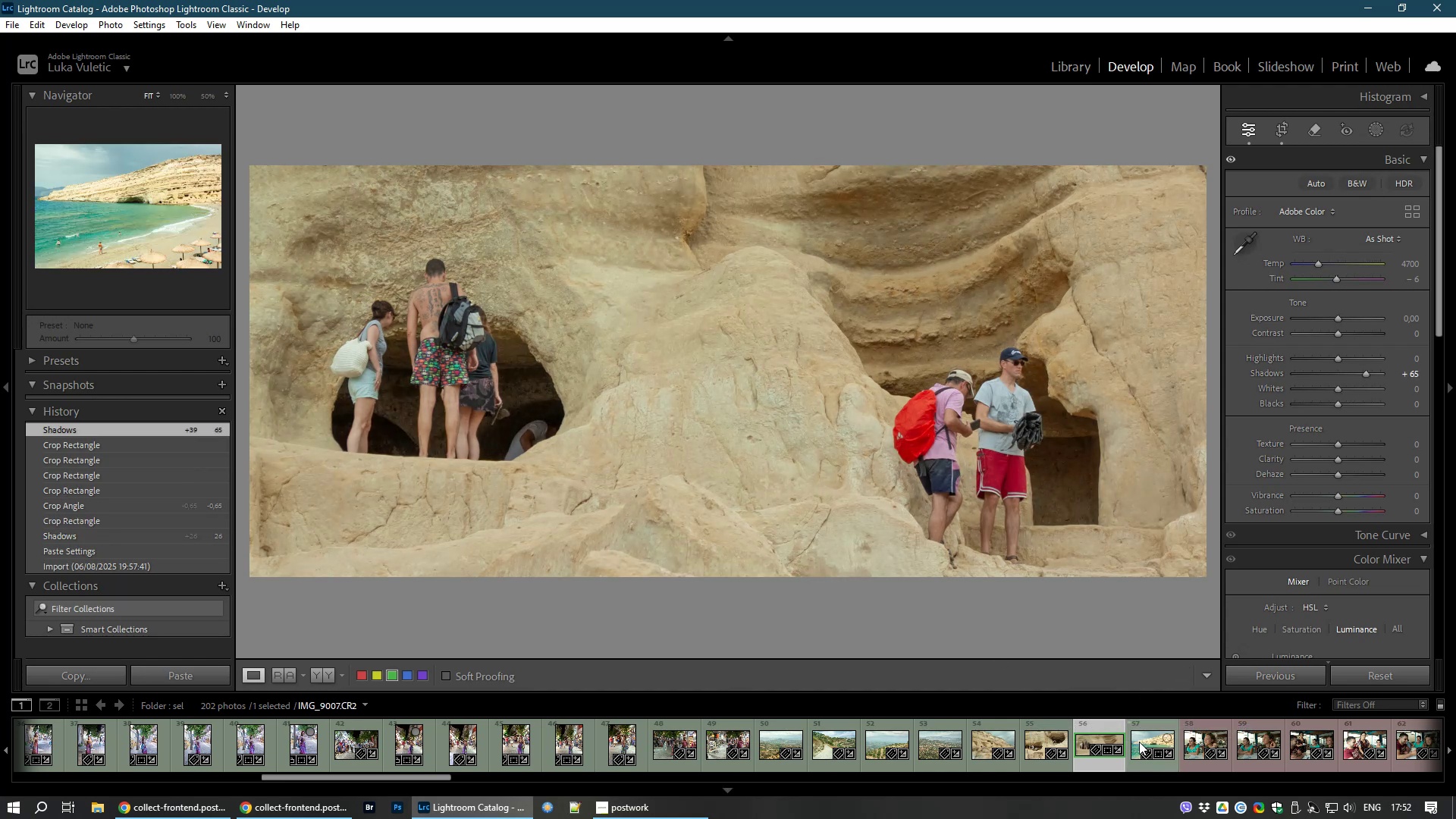 
left_click([1141, 739])
 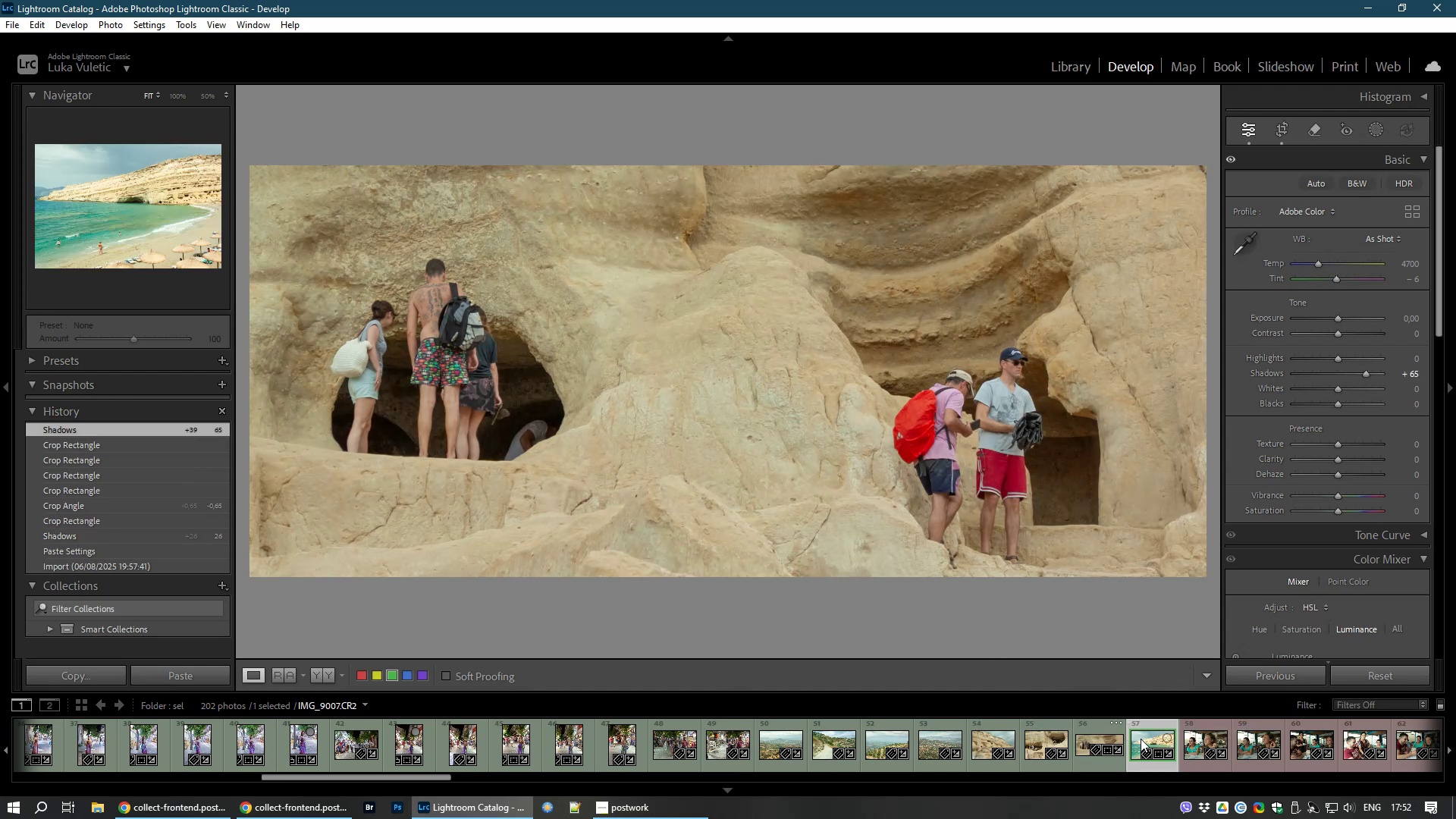 
mouse_move([1205, 716])
 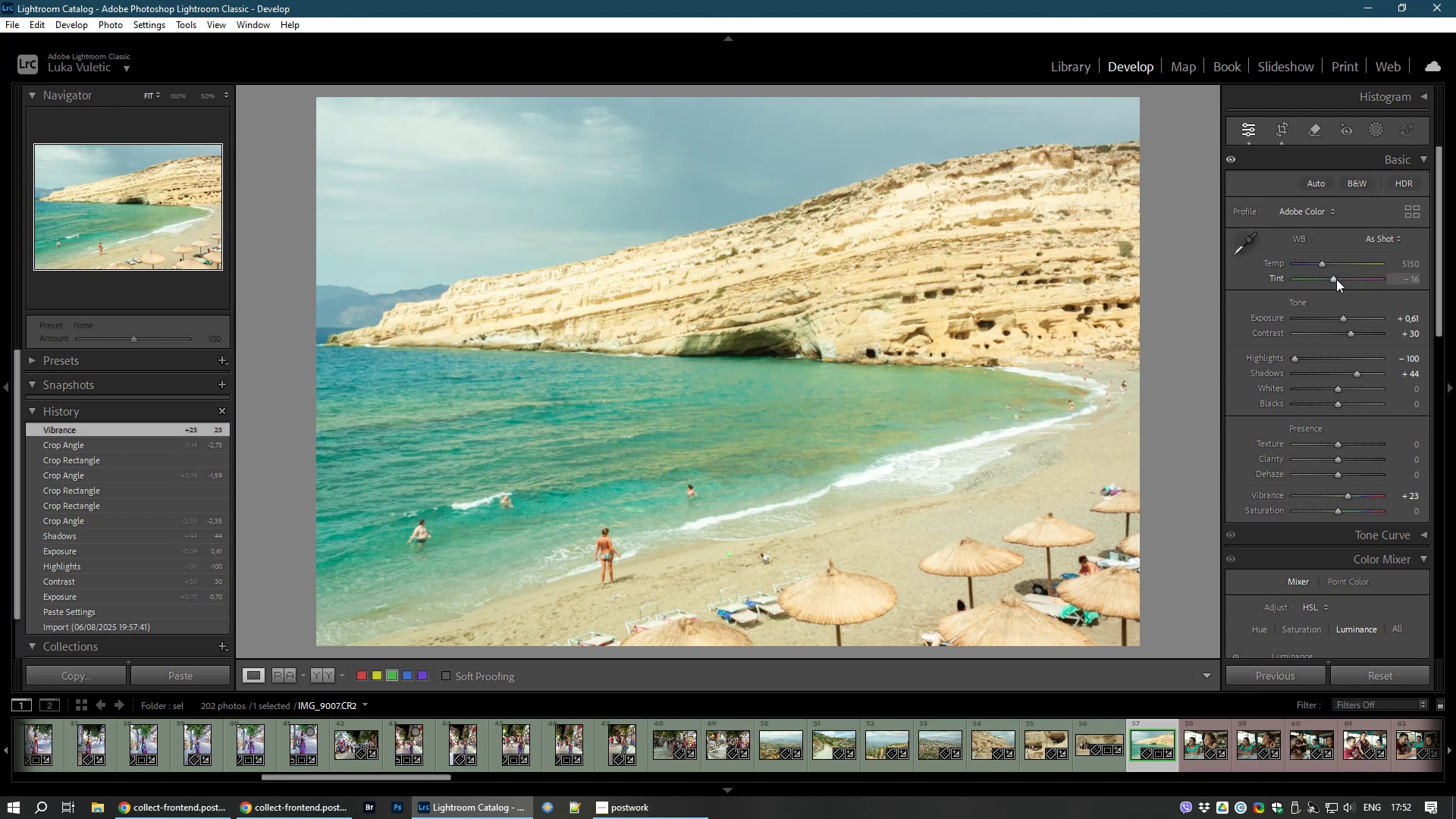 
left_click_drag(start_coordinate=[1335, 281], to_coordinate=[1341, 283])
 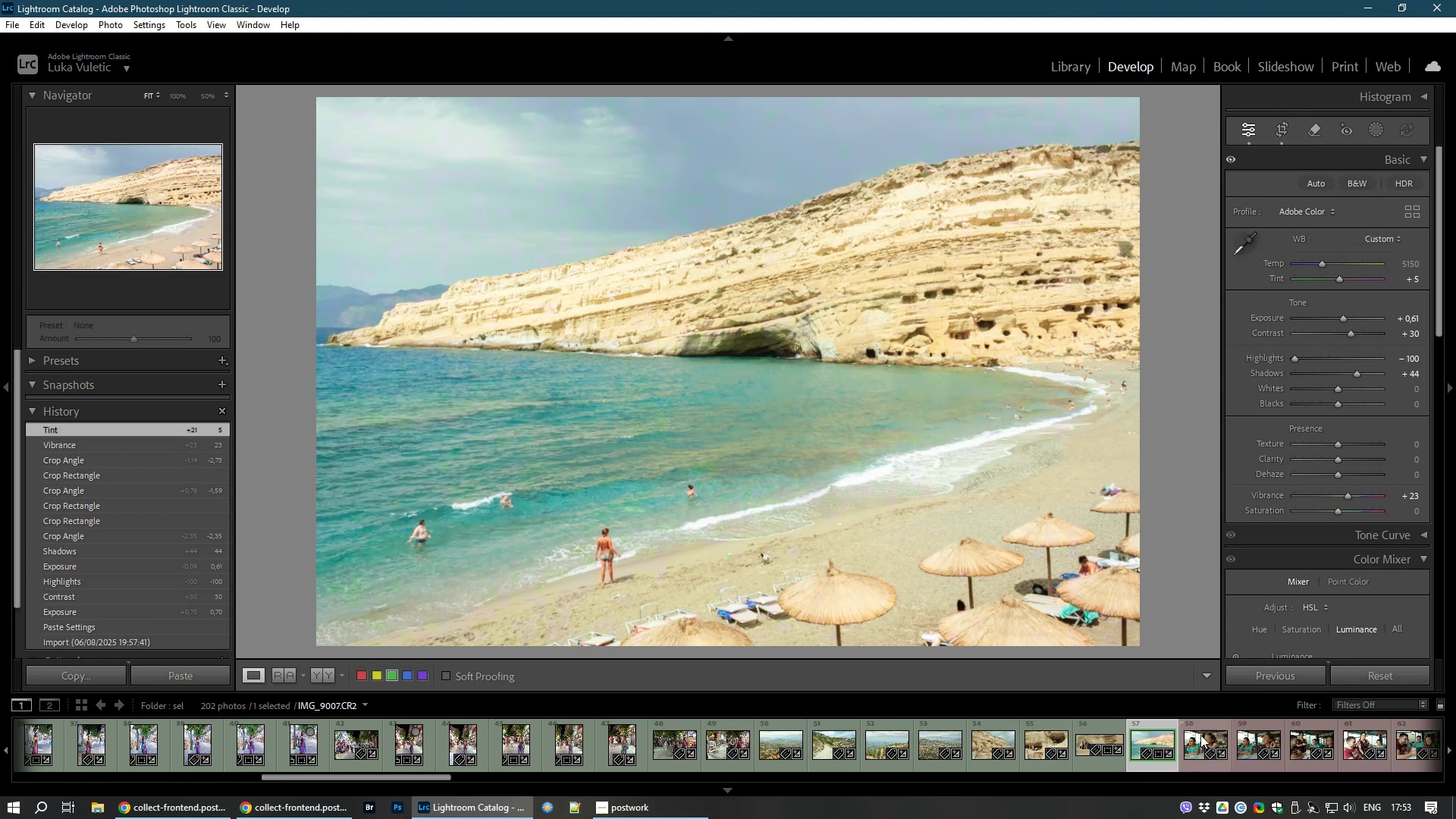 
left_click([1186, 740])
 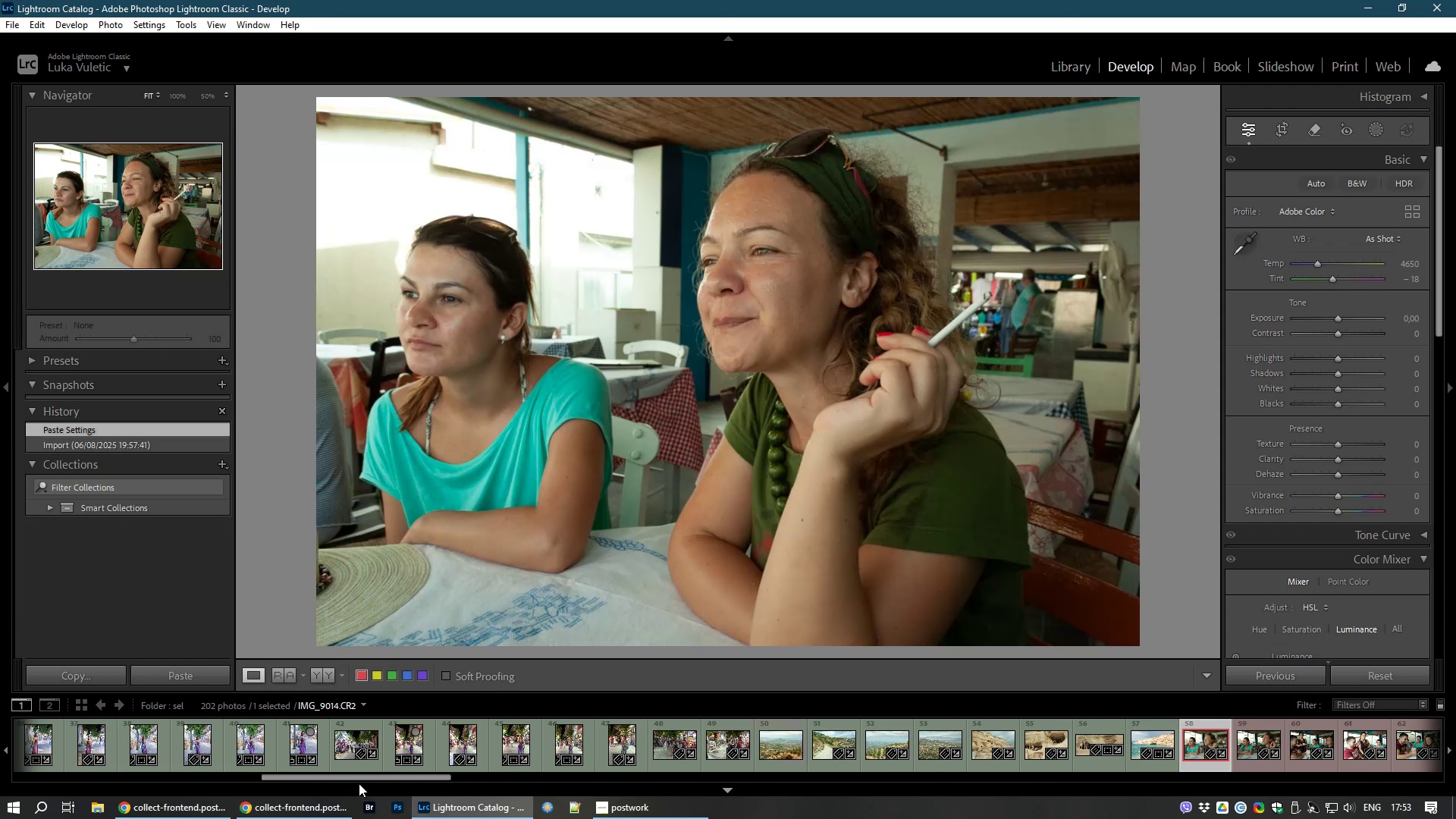 
left_click_drag(start_coordinate=[362, 778], to_coordinate=[494, 780])
 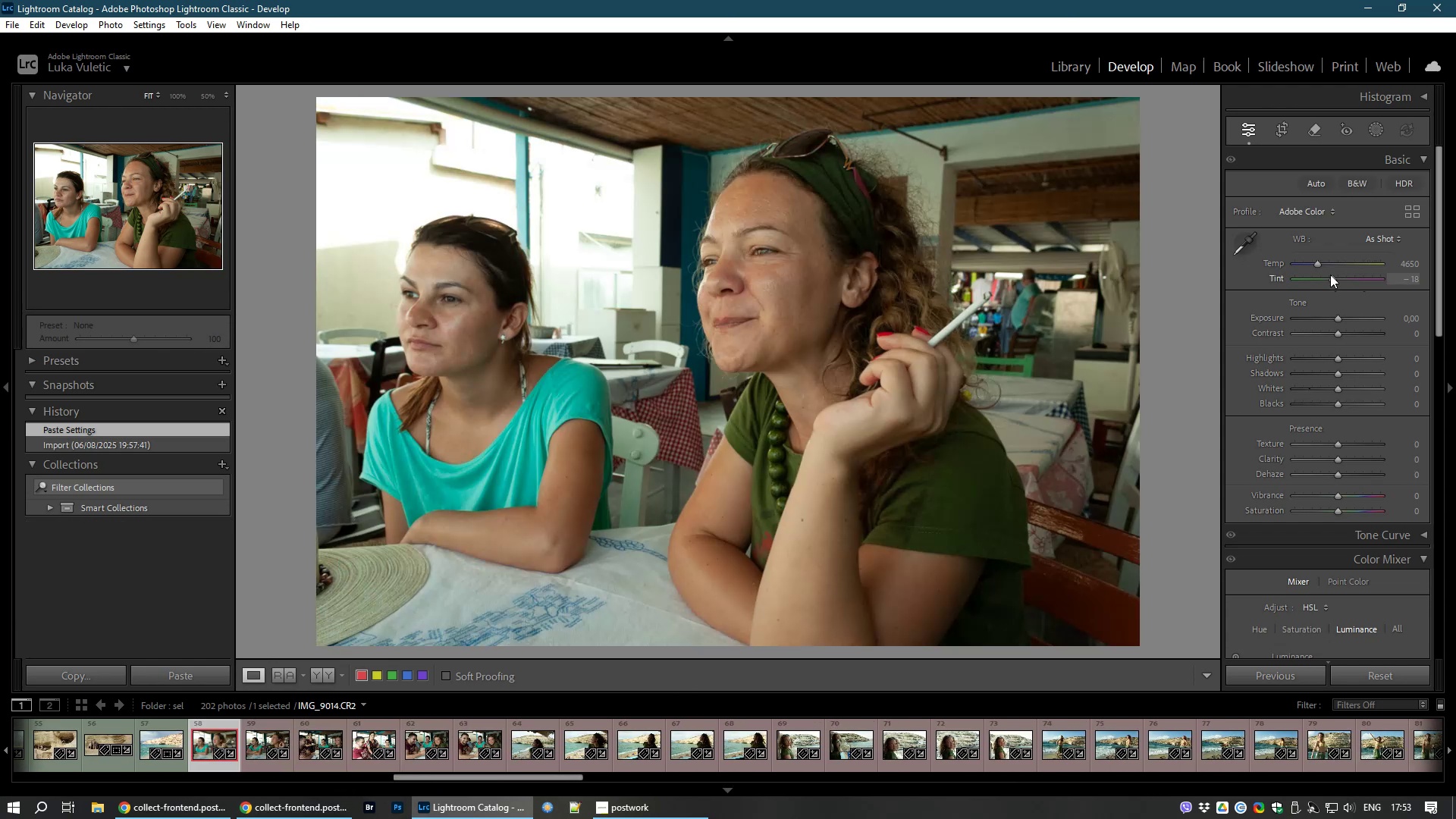 
left_click_drag(start_coordinate=[1329, 283], to_coordinate=[1333, 284])
 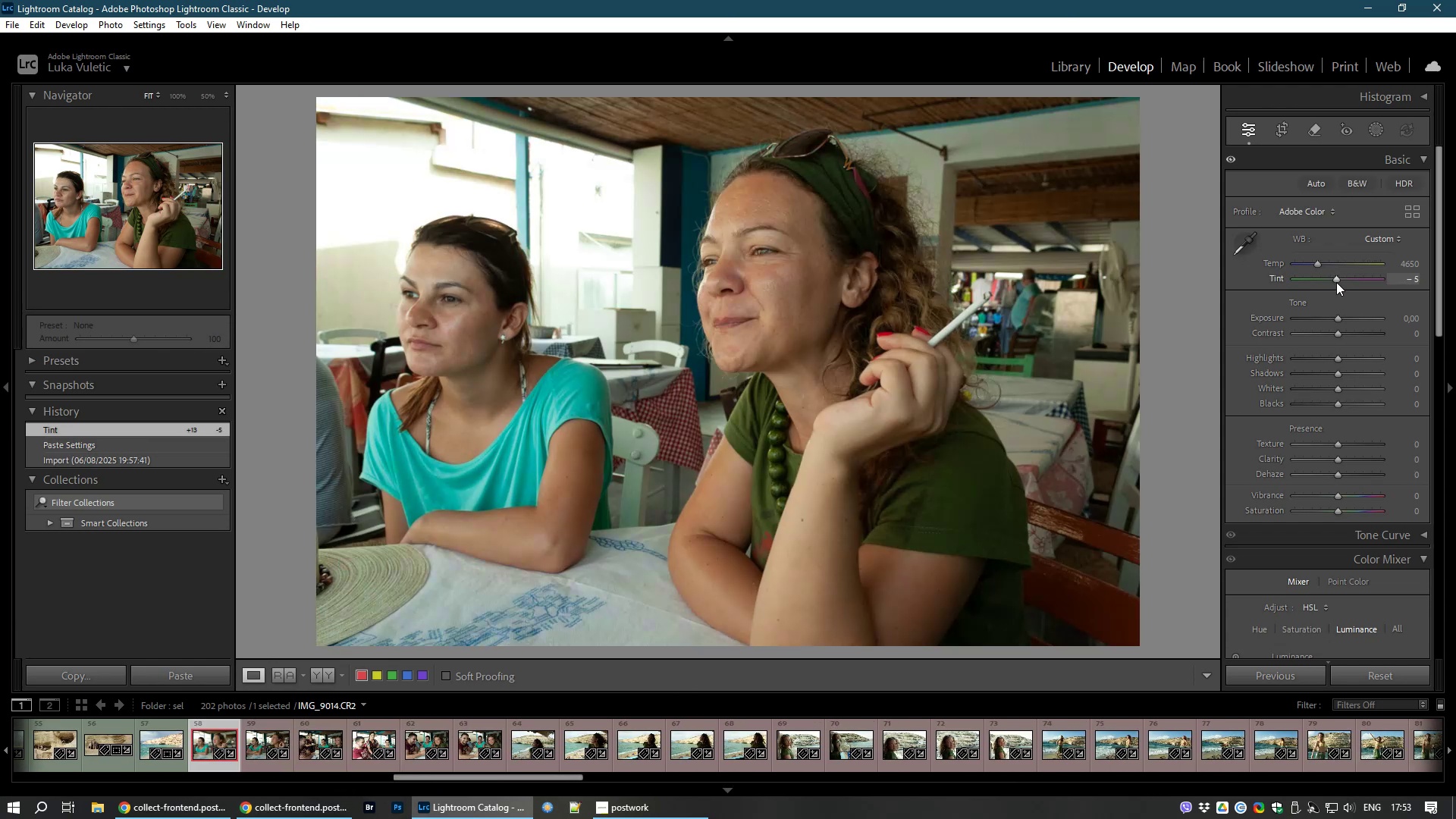 
right_click([1333, 284])
 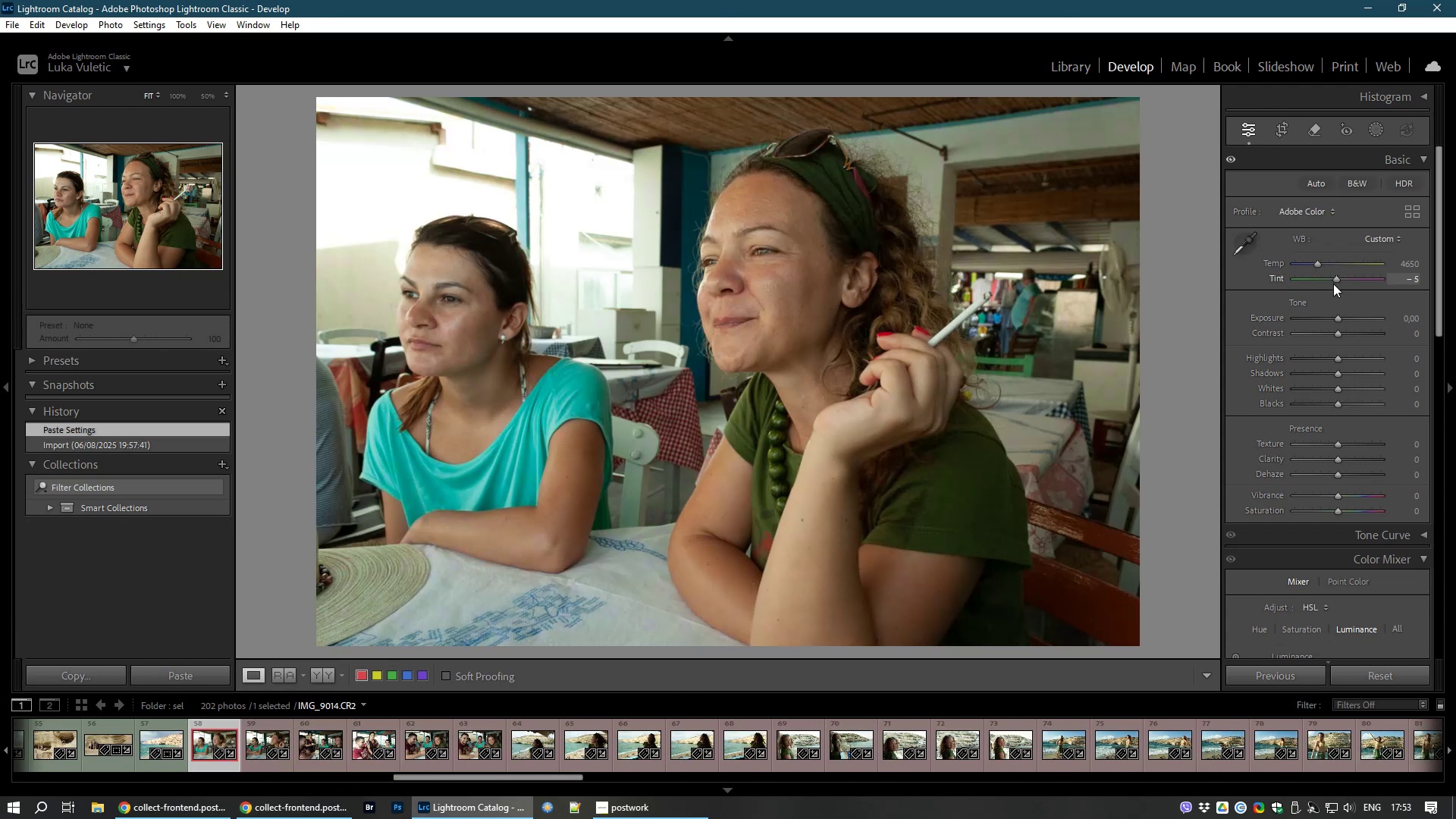 
left_click([1333, 284])
 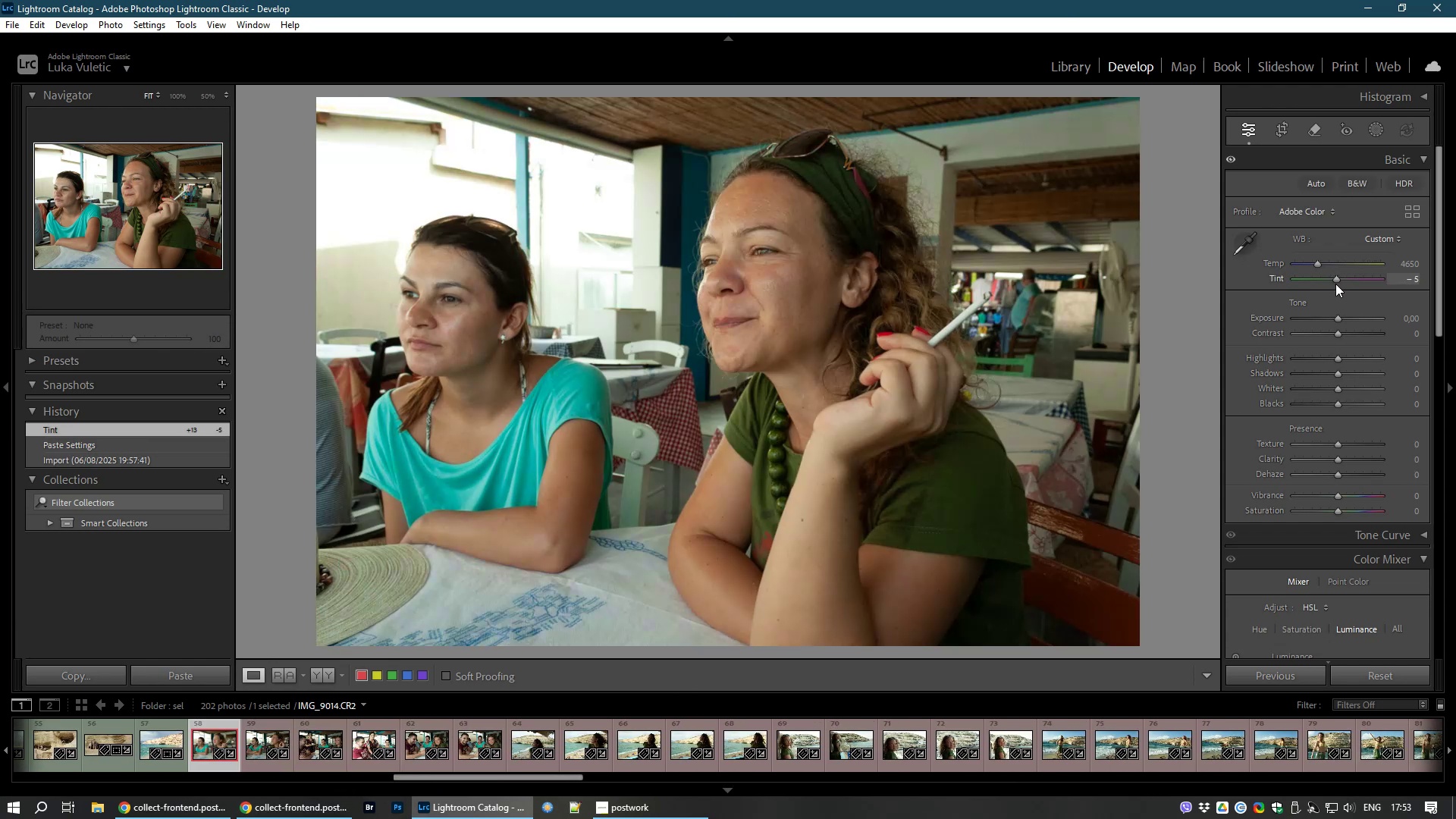 
left_click([1335, 284])
 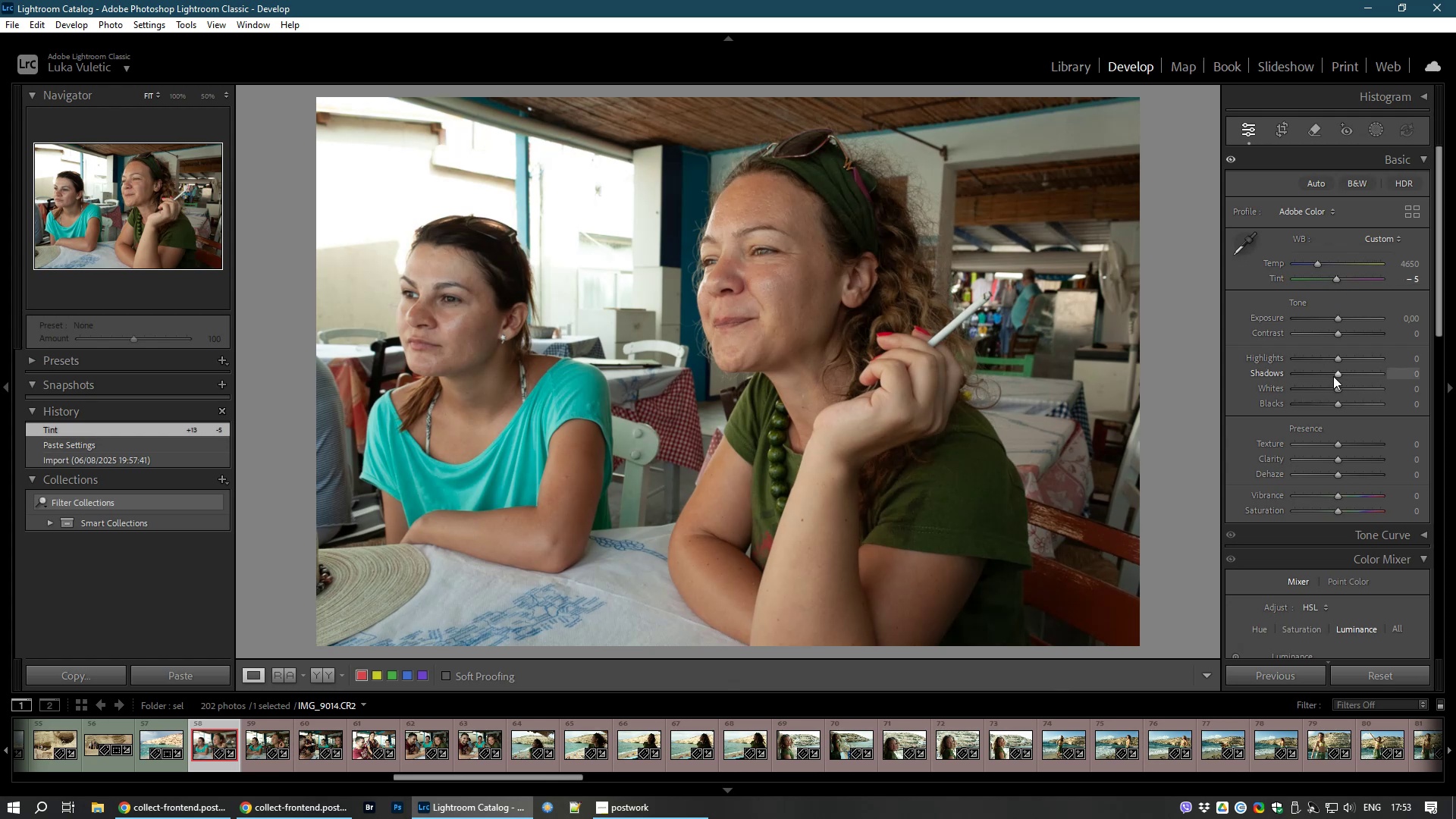 
left_click_drag(start_coordinate=[1339, 369], to_coordinate=[1356, 372])
 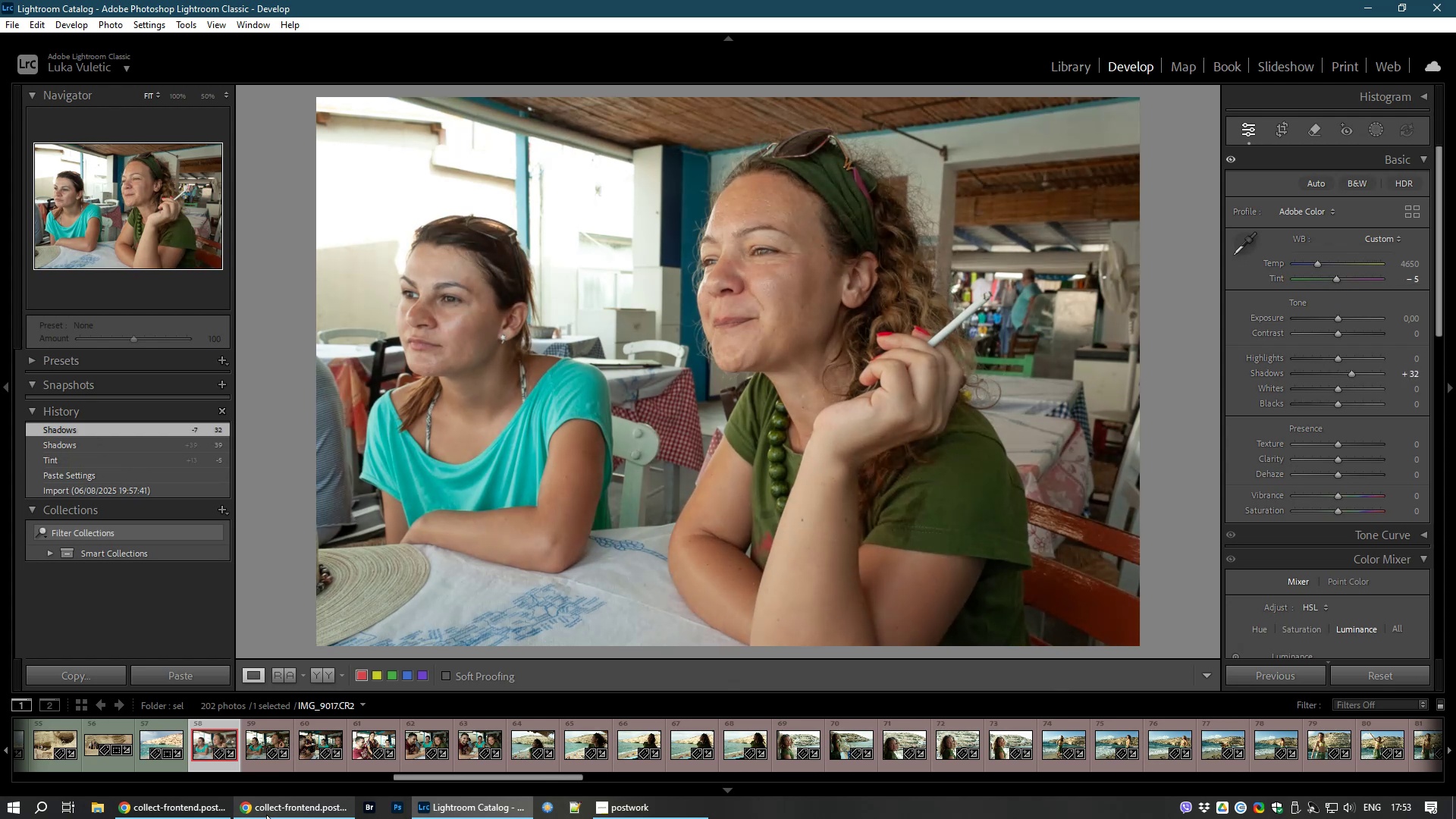 
hold_key(key=ControlLeft, duration=0.99)
left_click([265, 745])
 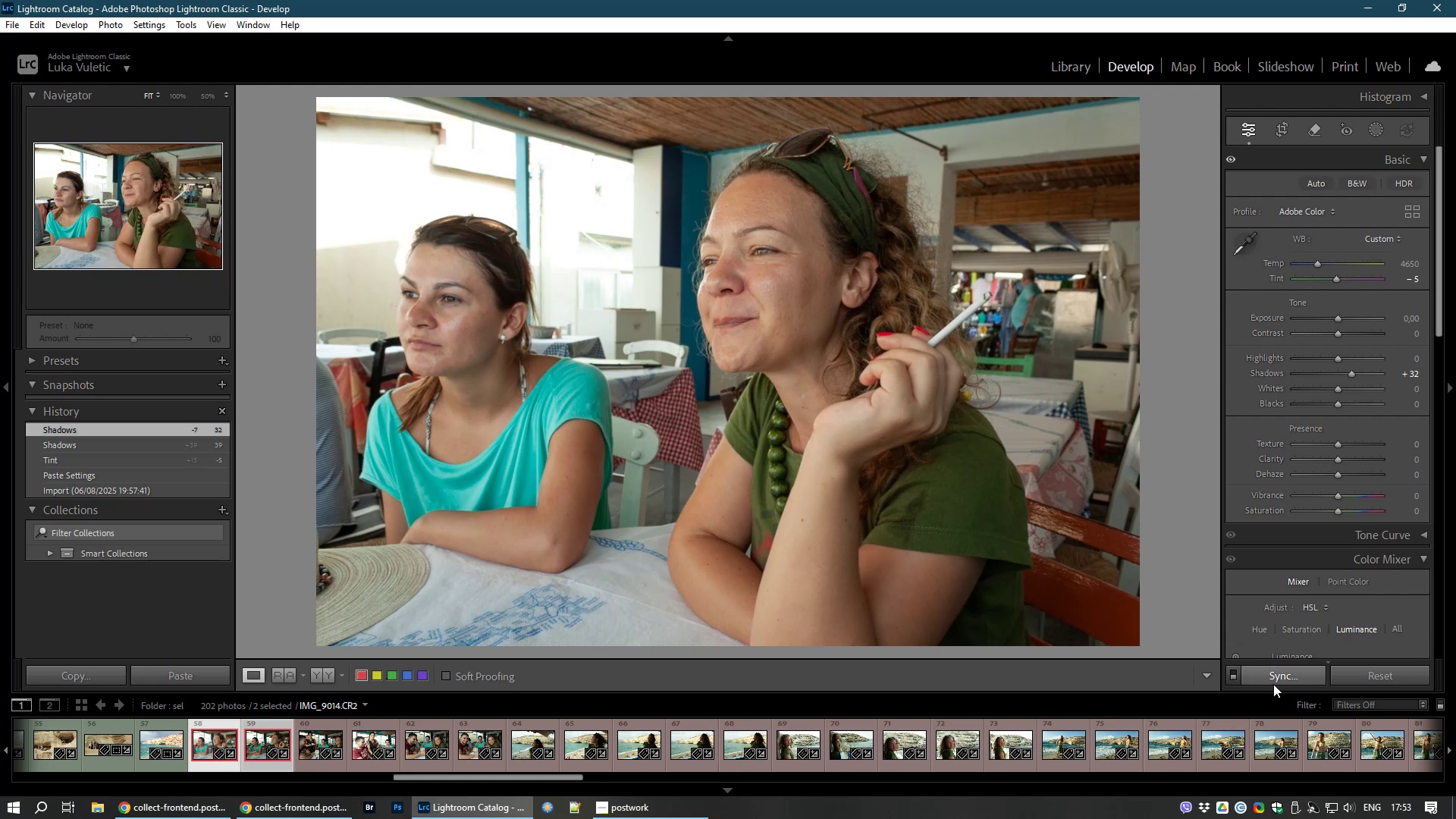 
left_click([1273, 679])
 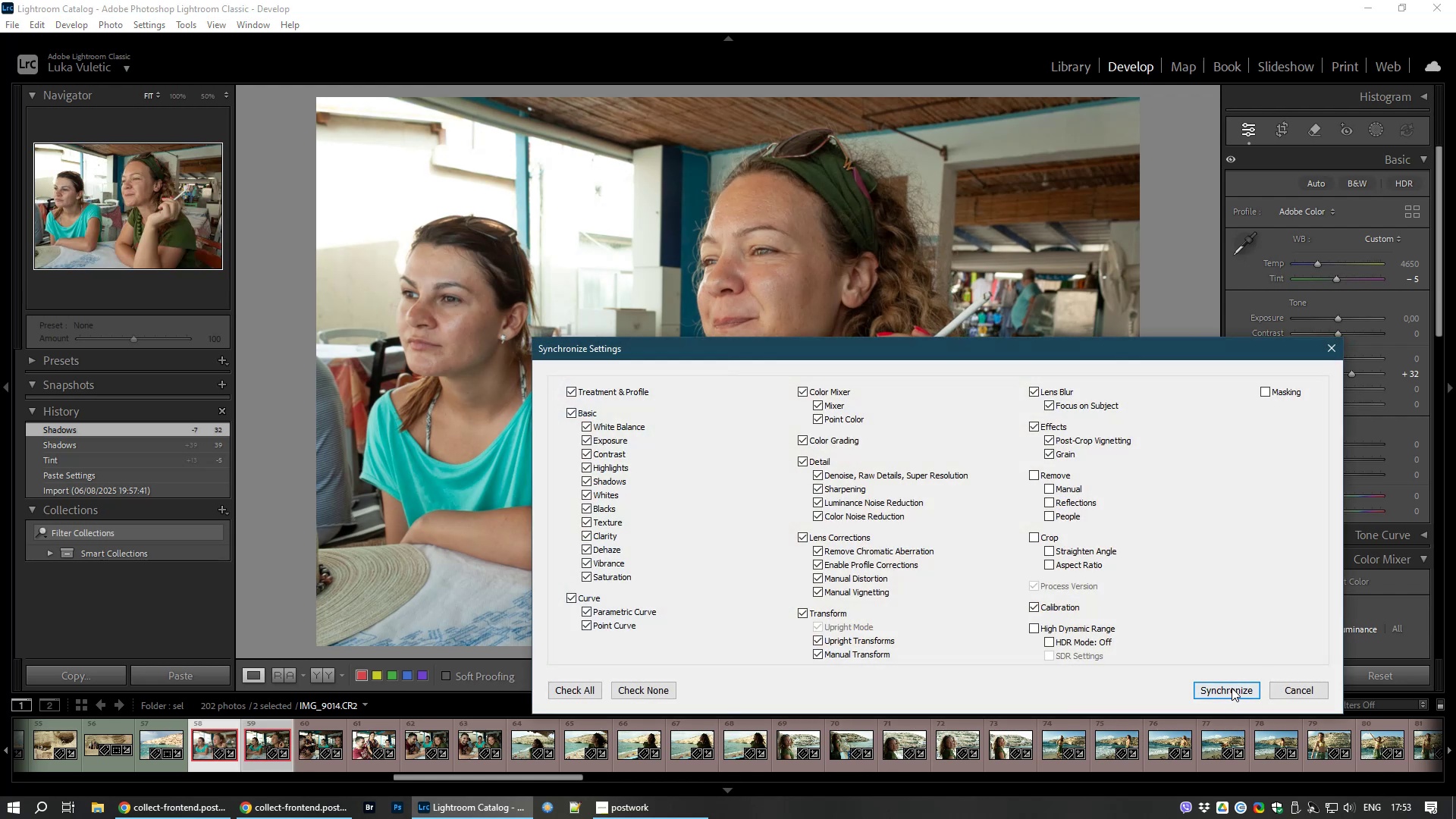 
left_click([1228, 693])
 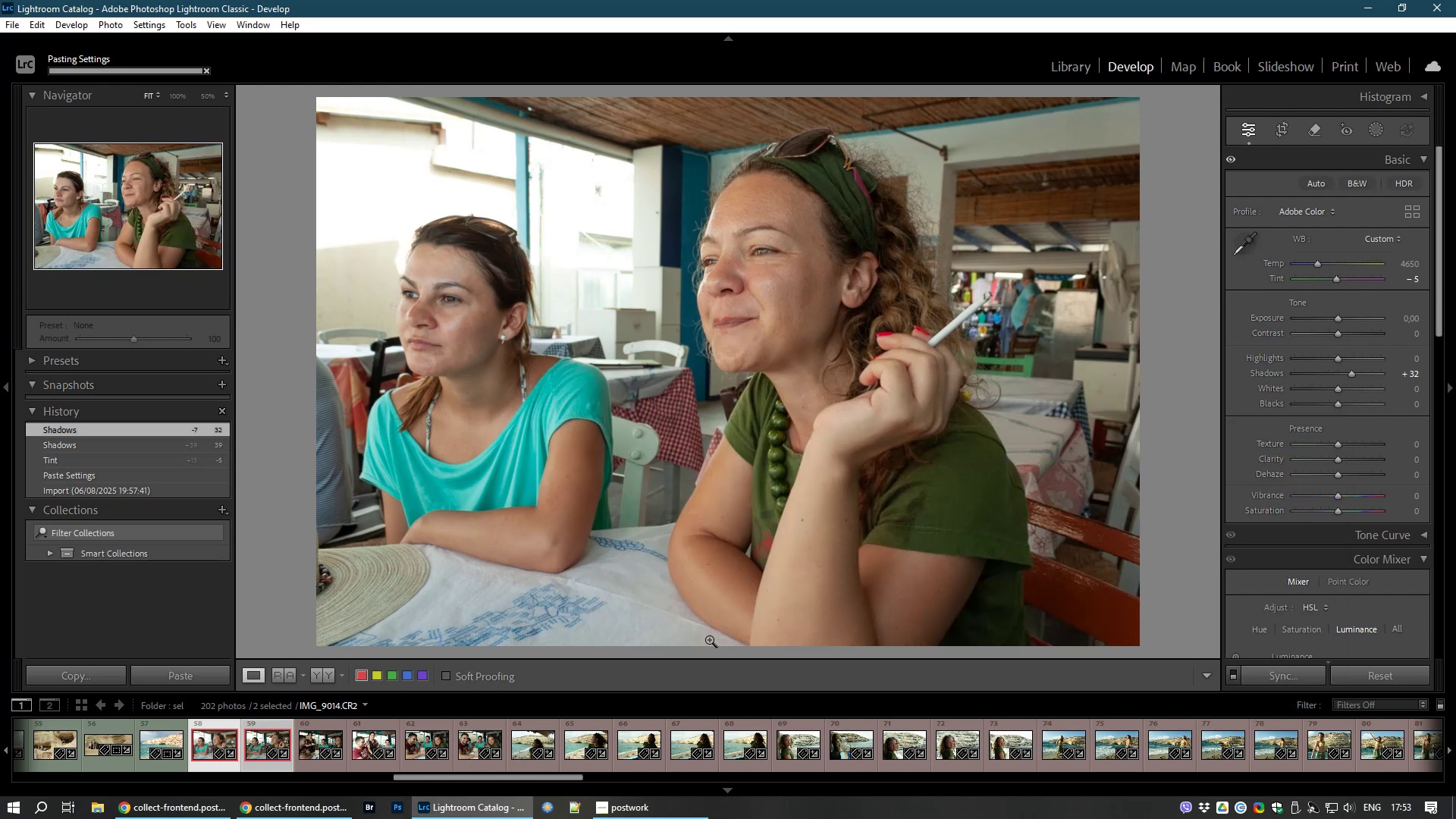 
key(Control+D)
 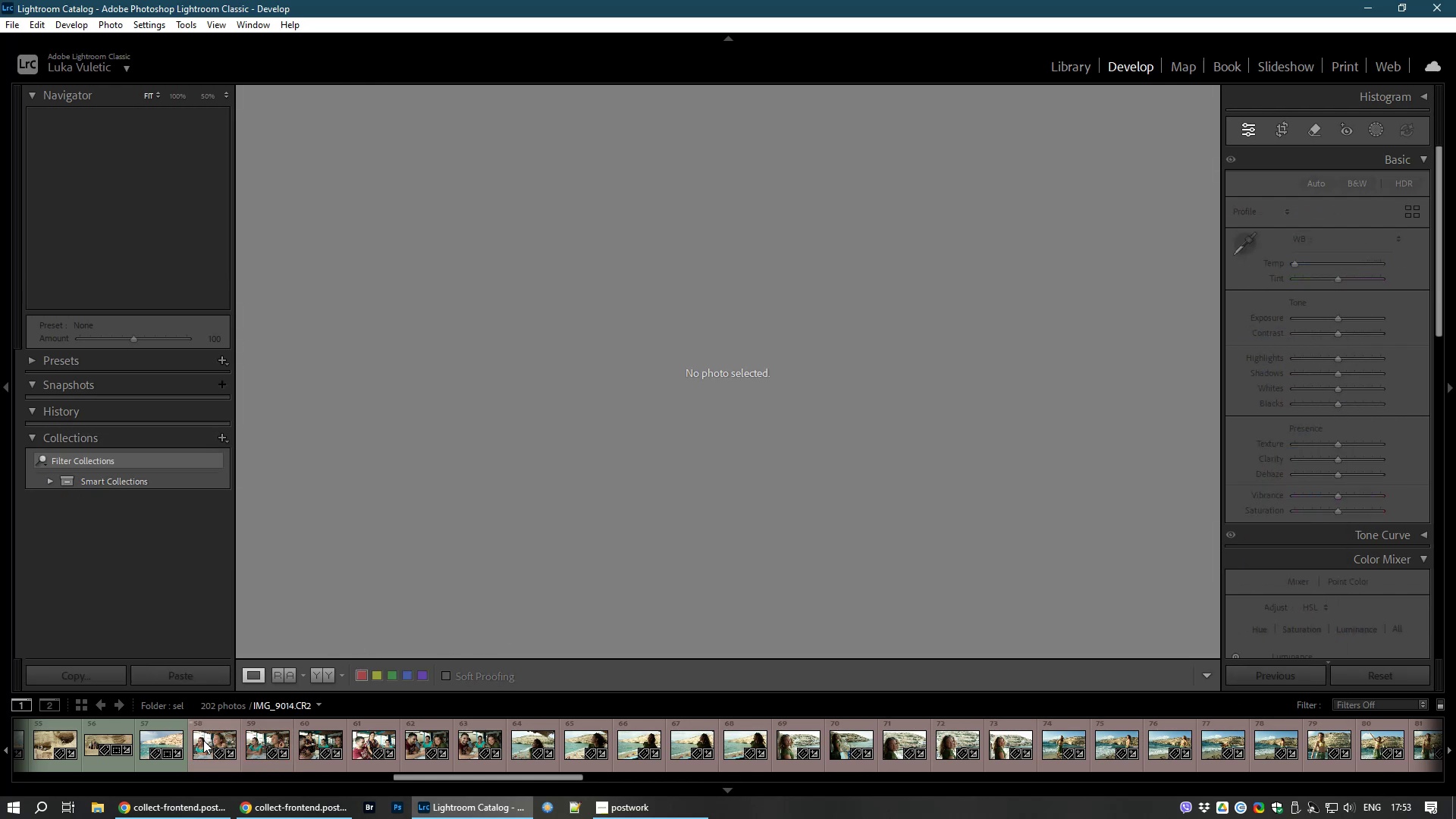 
left_click([203, 747])
 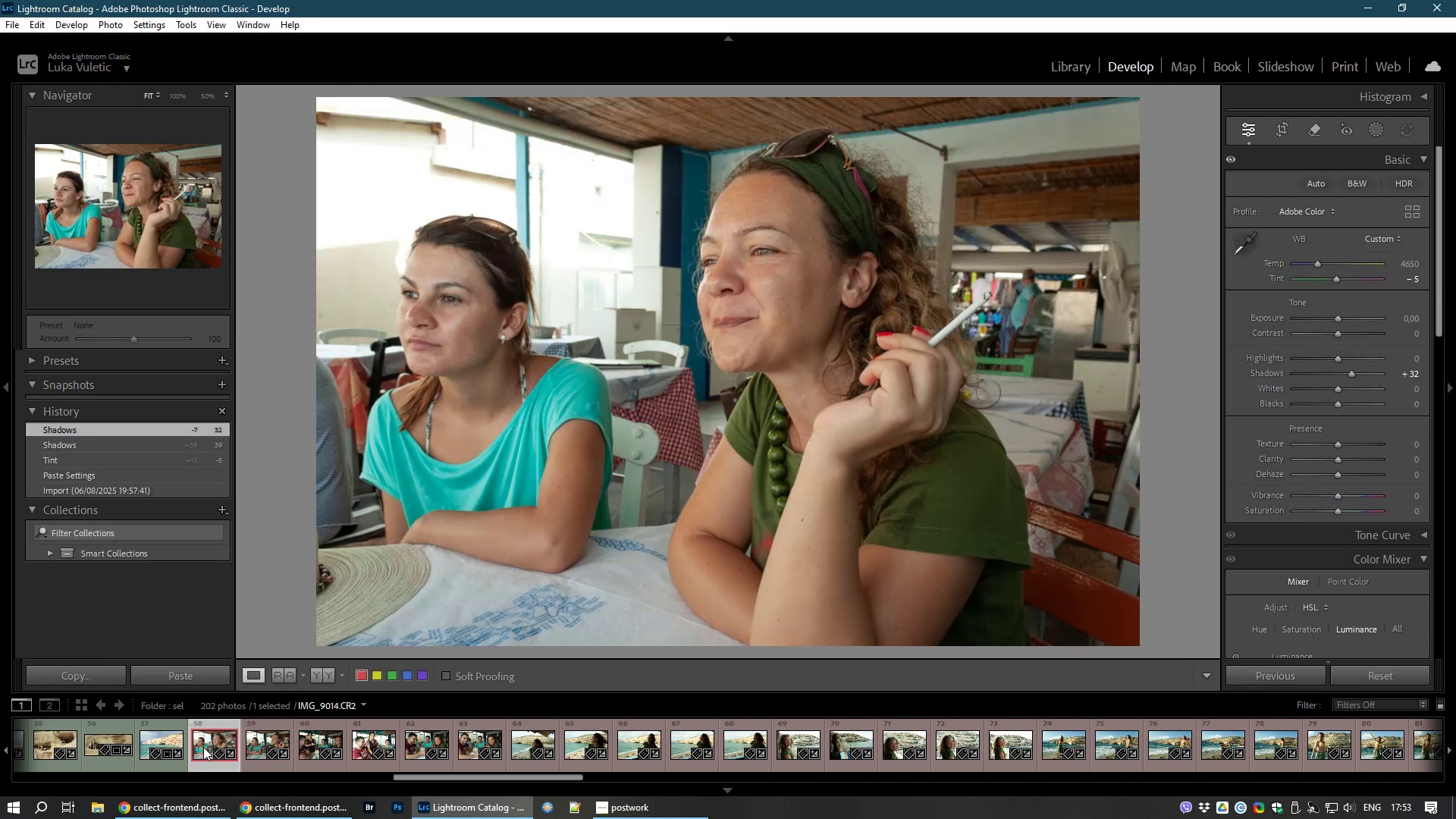 
key(8)
 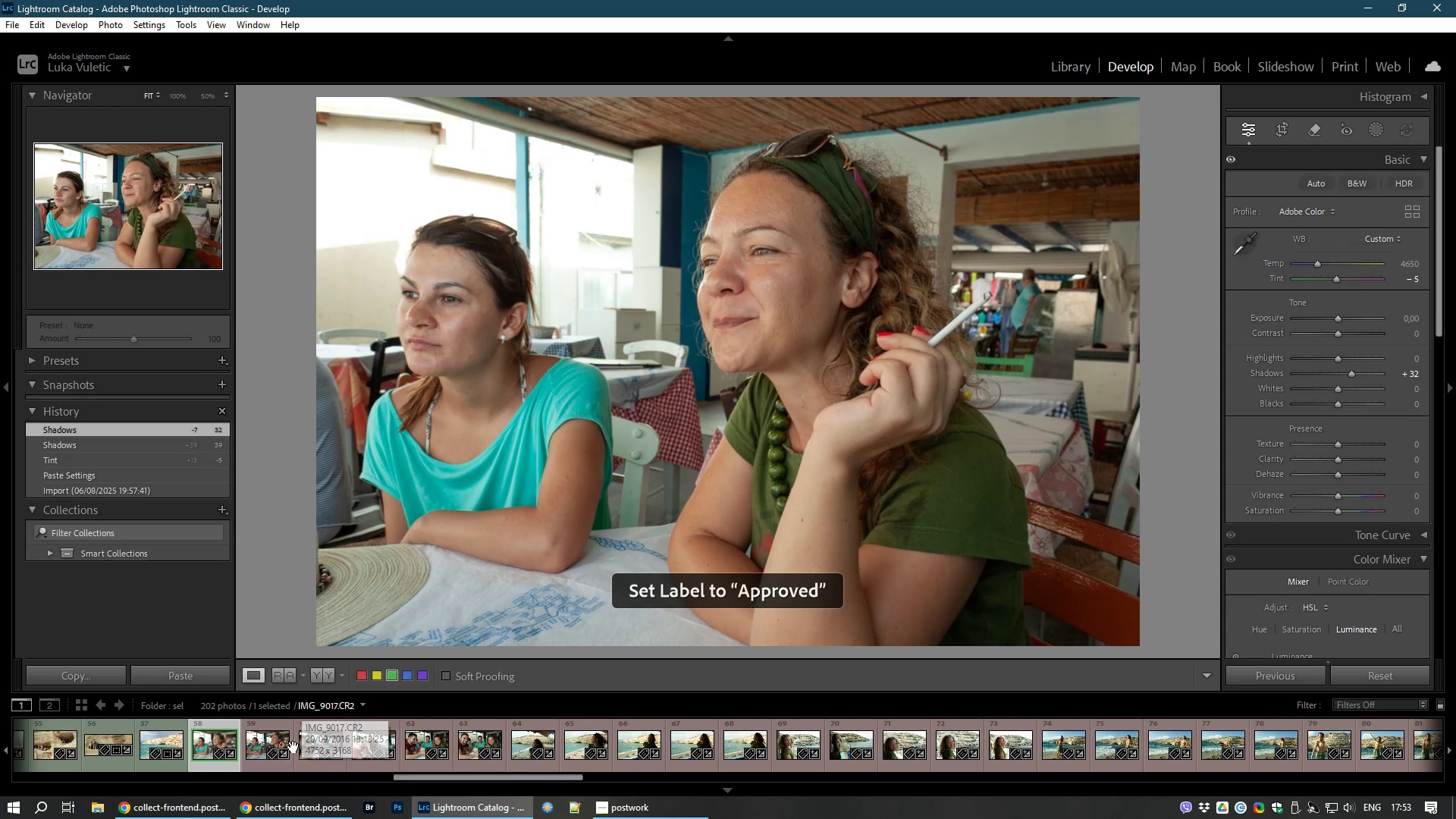 
left_click([256, 748])
 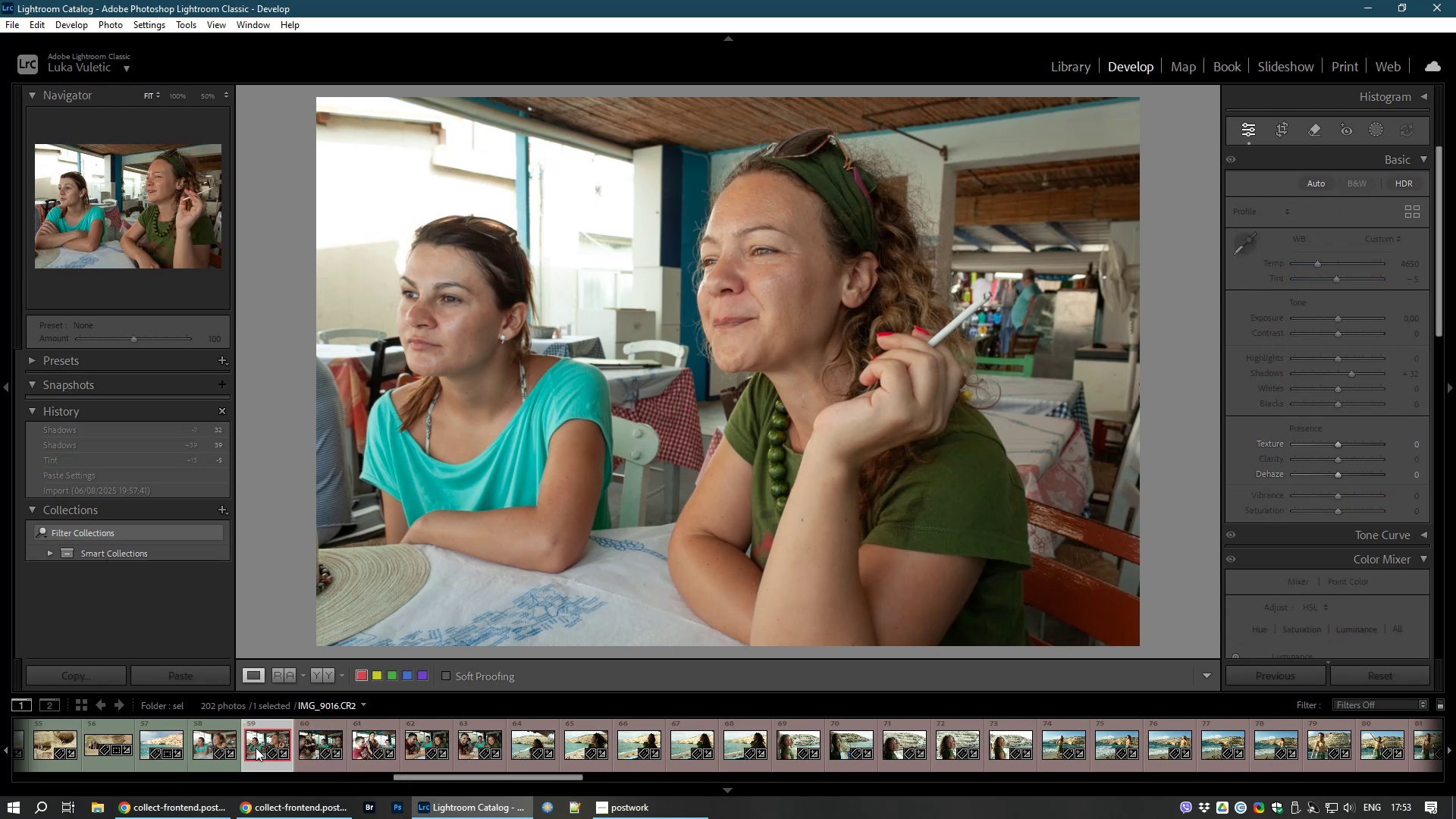 
key(8)
 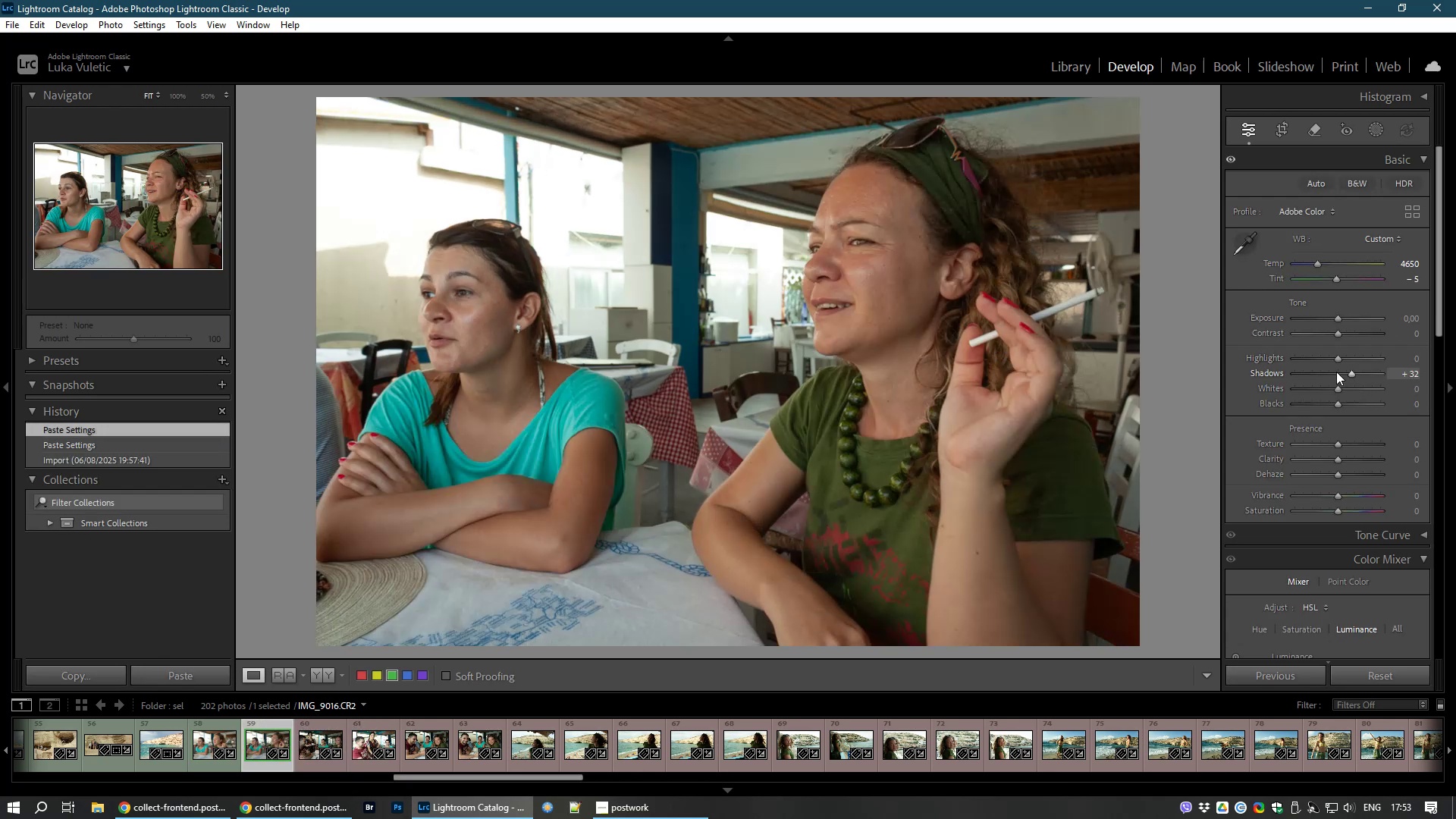 
wait(5.13)
 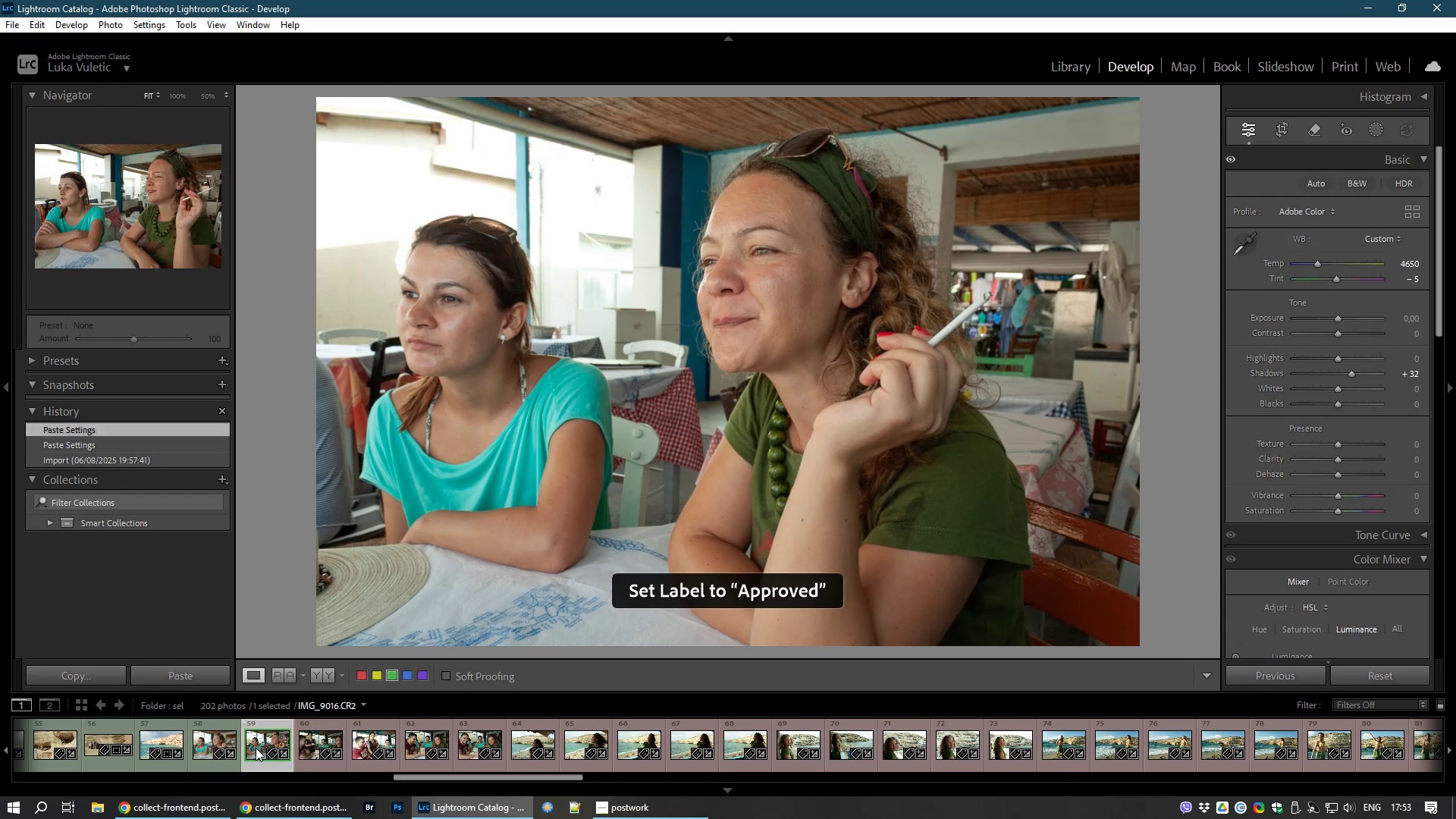 
left_click_drag(start_coordinate=[1338, 317], to_coordinate=[1341, 317])
 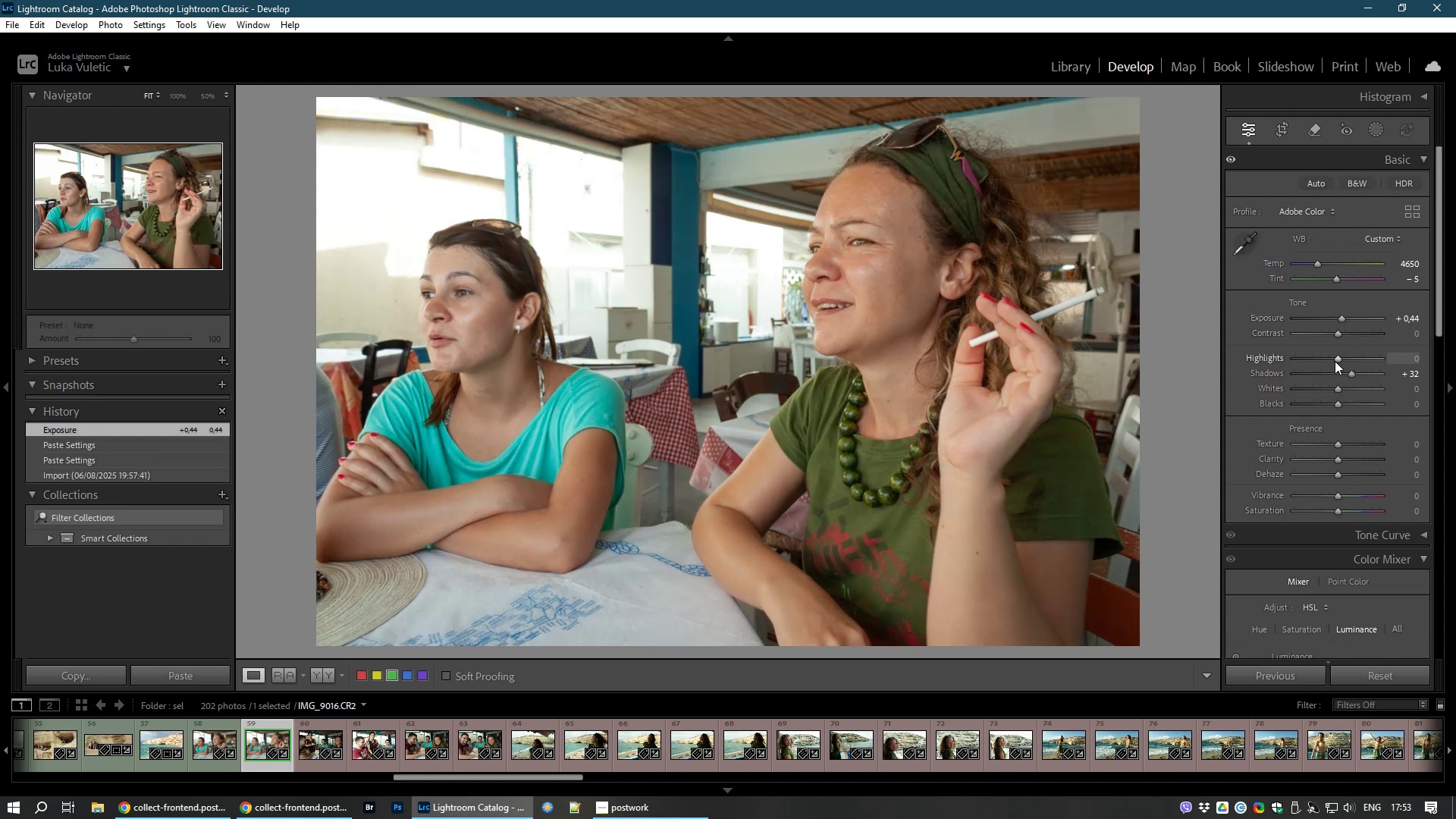 
left_click_drag(start_coordinate=[1339, 361], to_coordinate=[1318, 361])
 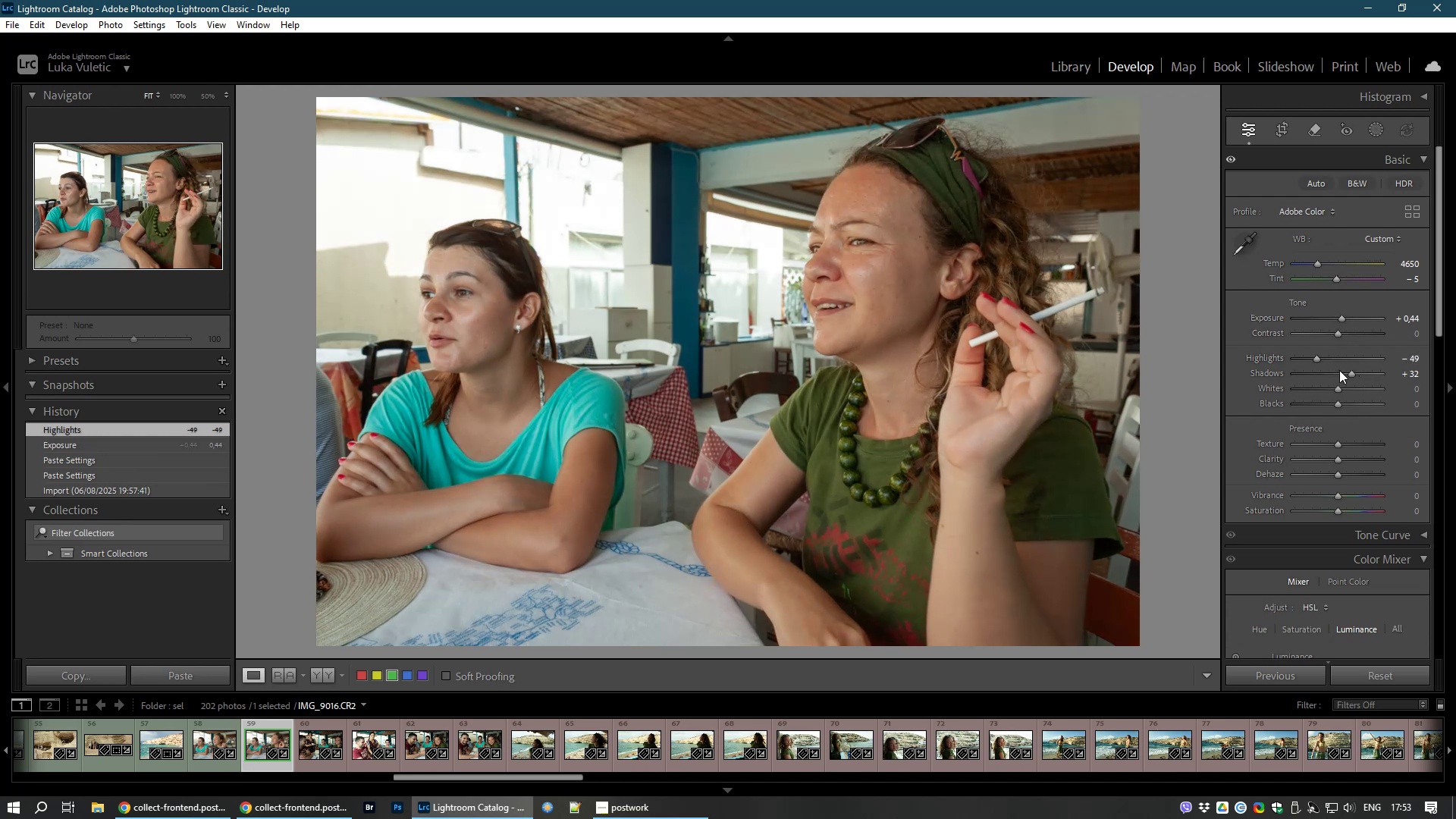 
wait(5.6)
 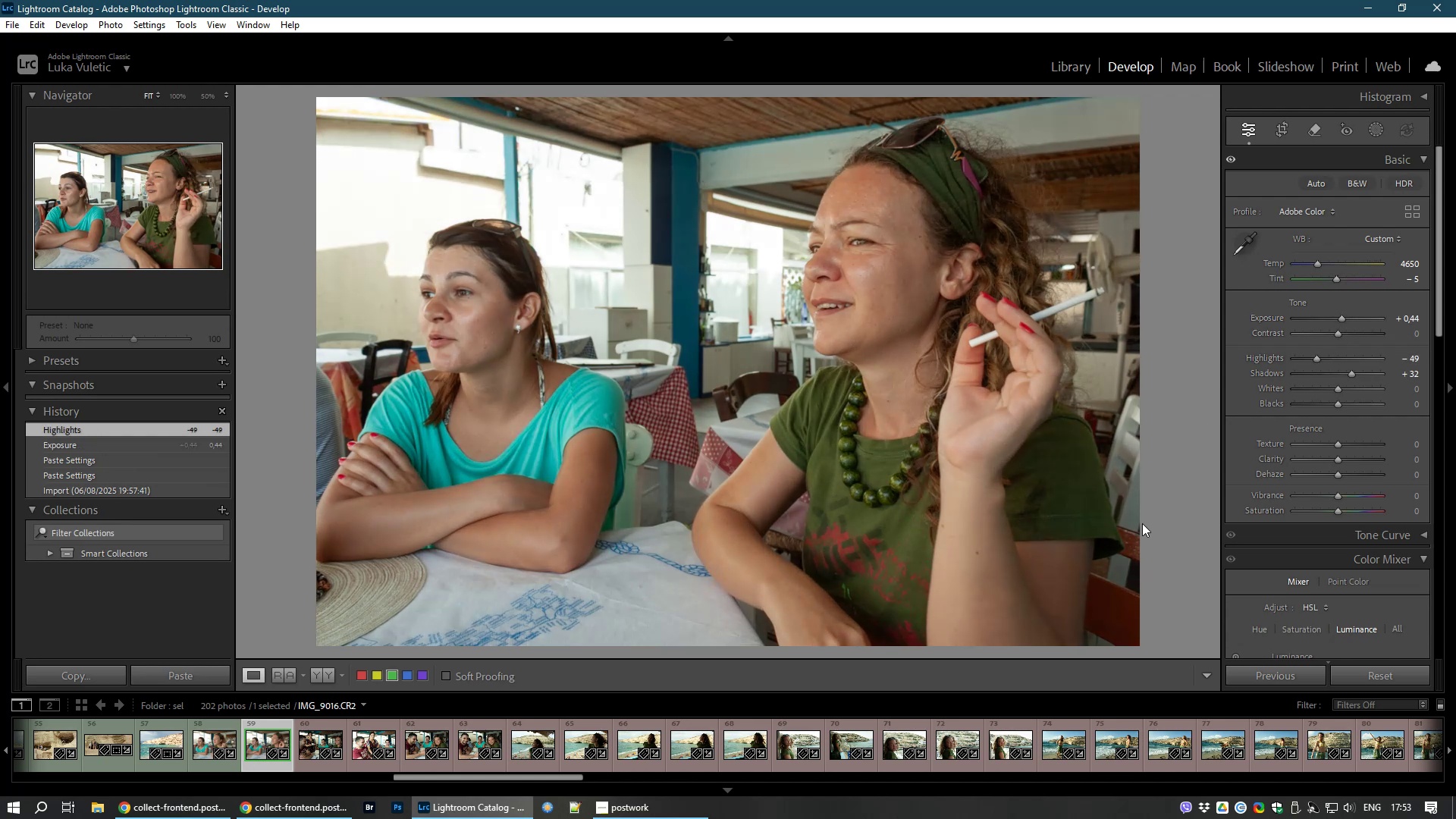 
left_click_drag(start_coordinate=[1351, 373], to_coordinate=[1363, 375])
 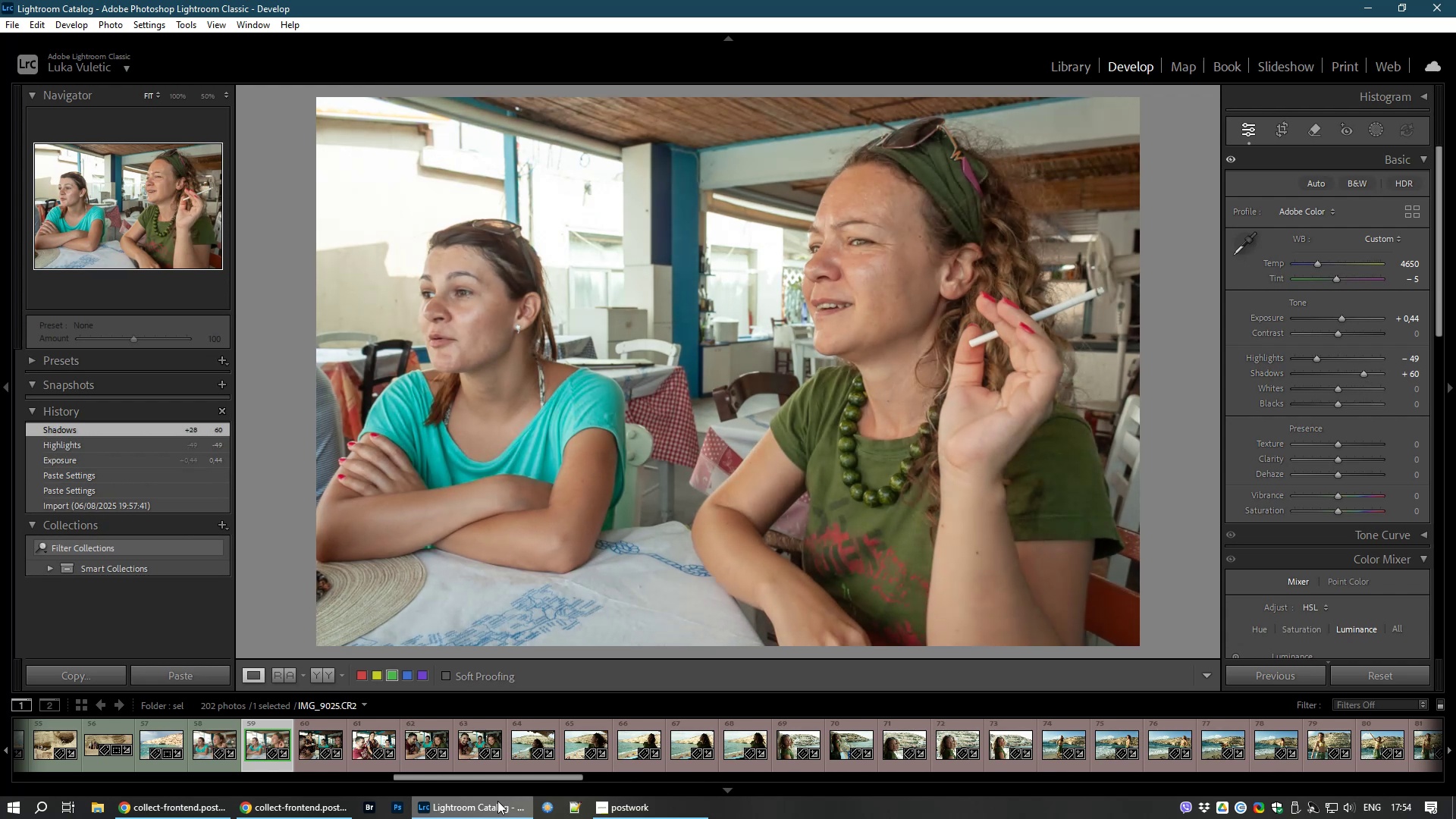 
right_click([1363, 375])
 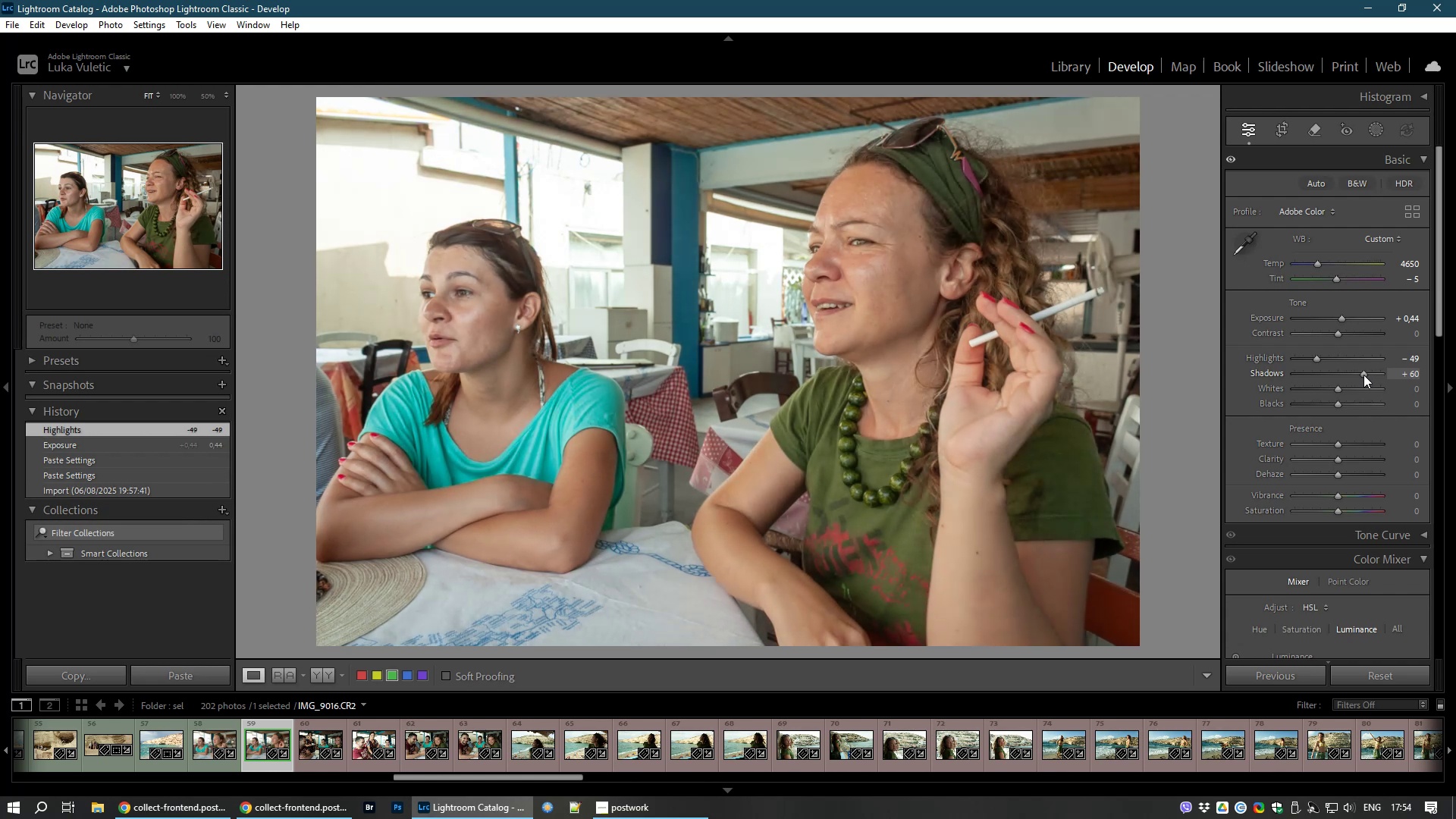 
left_click([1363, 375])
 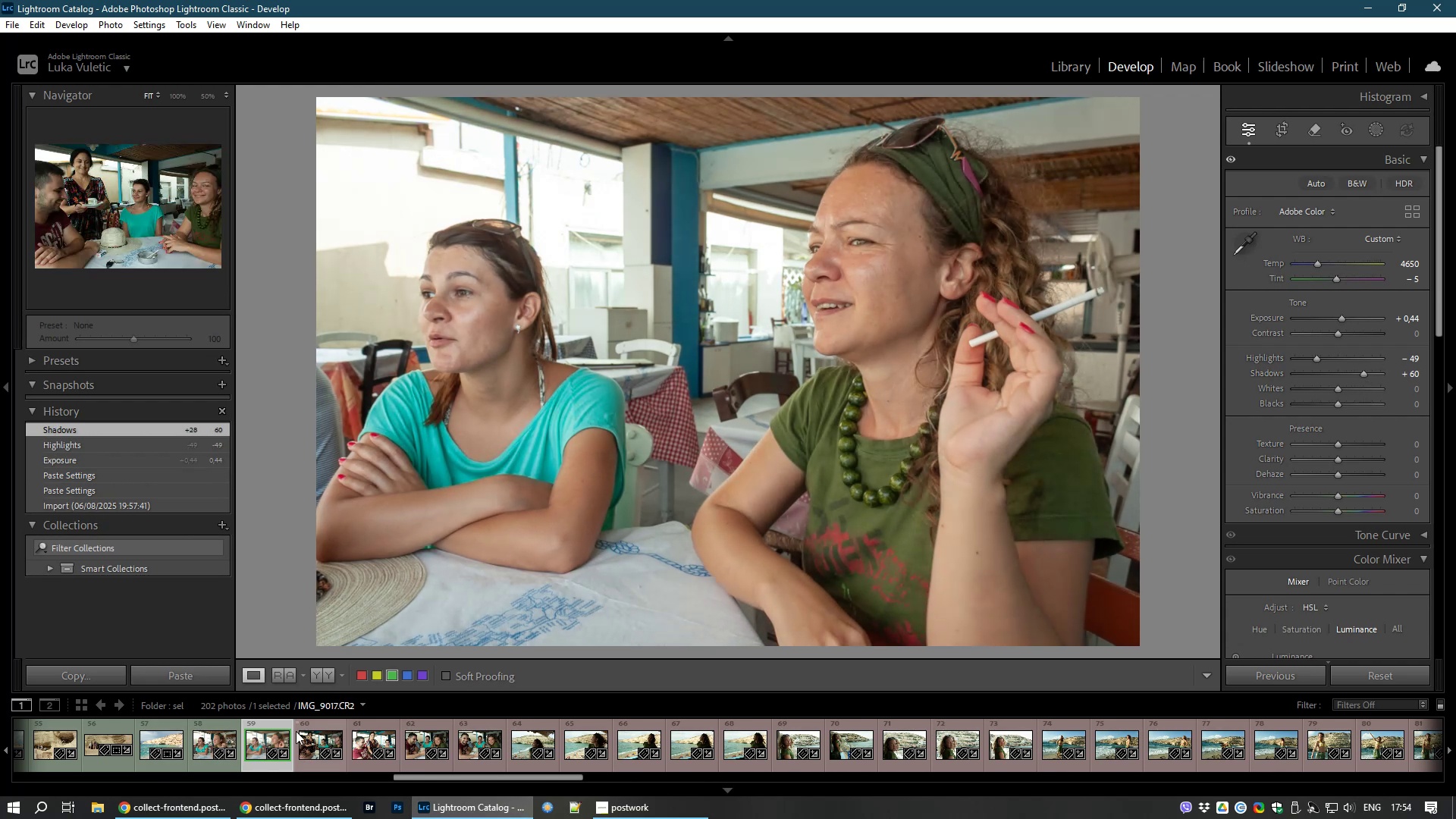 
wait(5.0)
 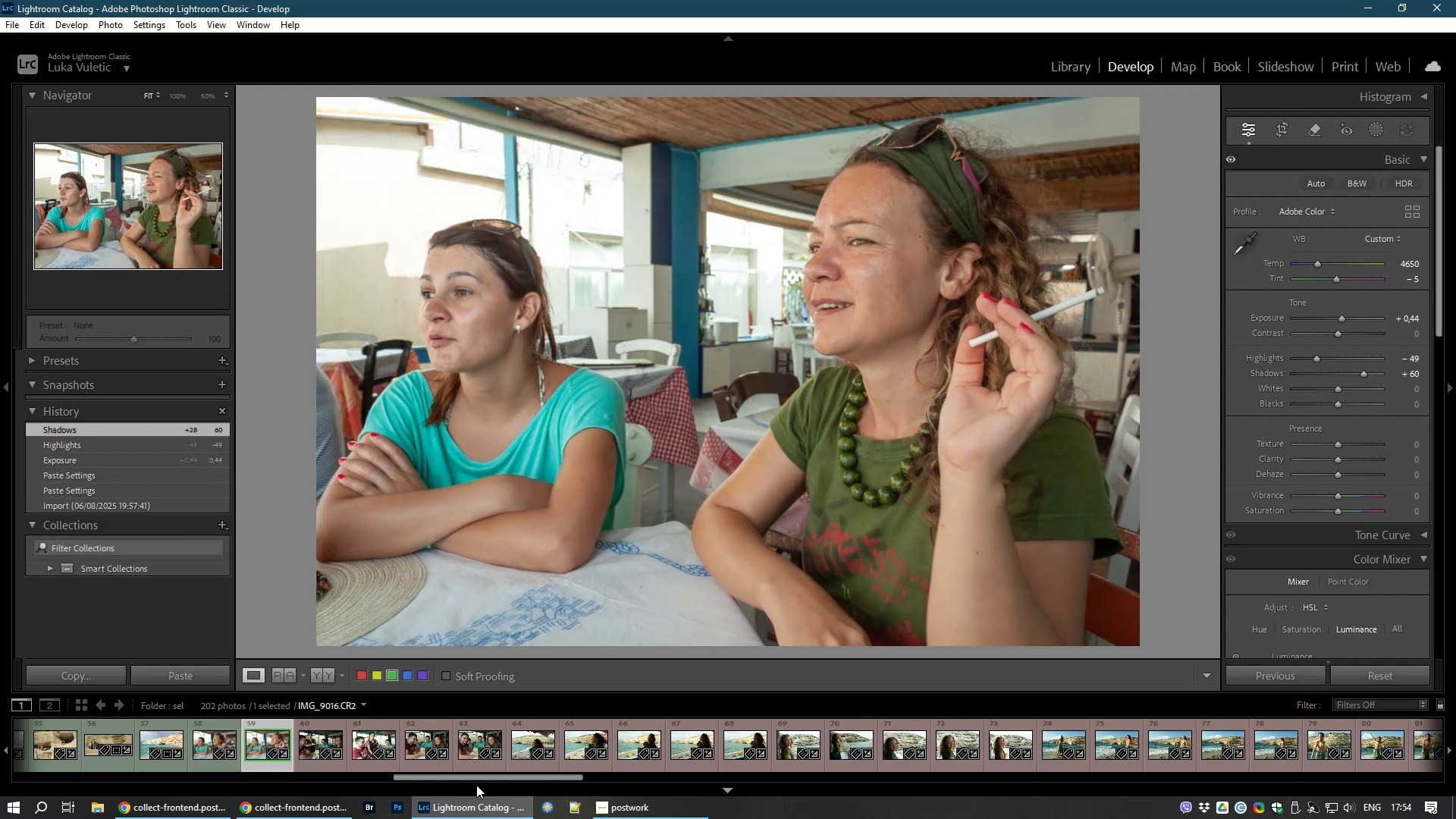 
left_click([310, 745])
 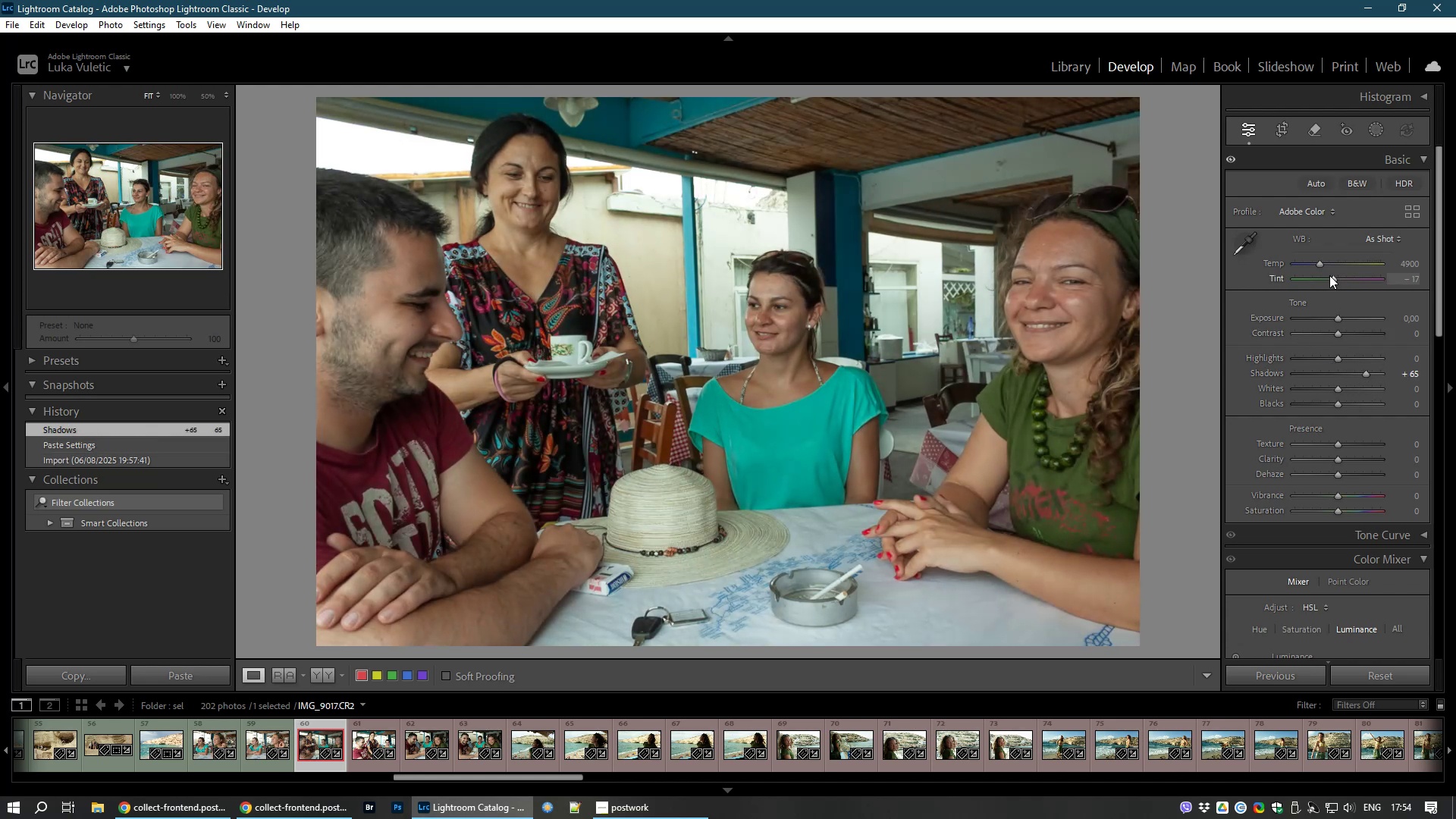 
wait(13.52)
 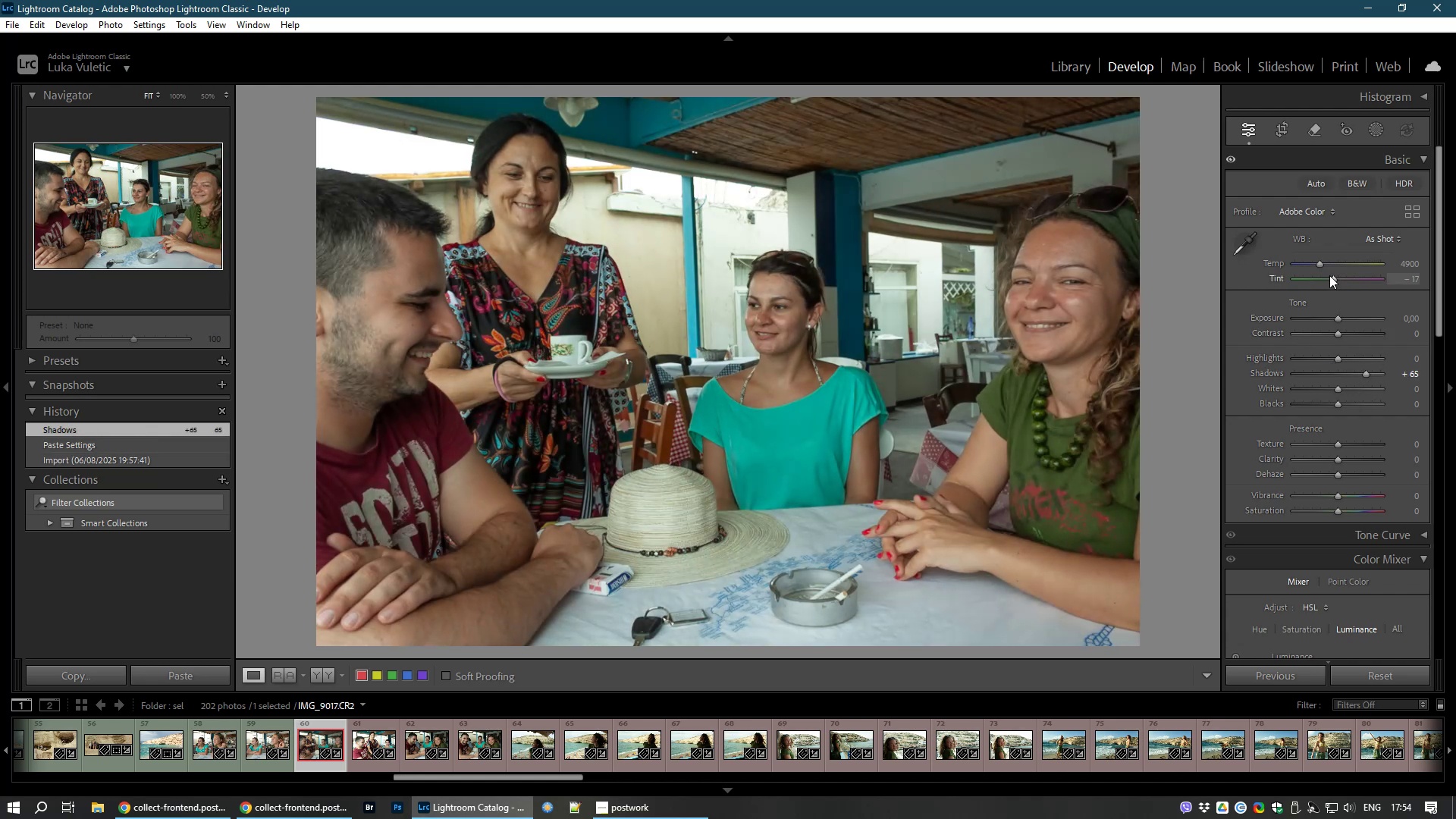 
double_click([1338, 284])
 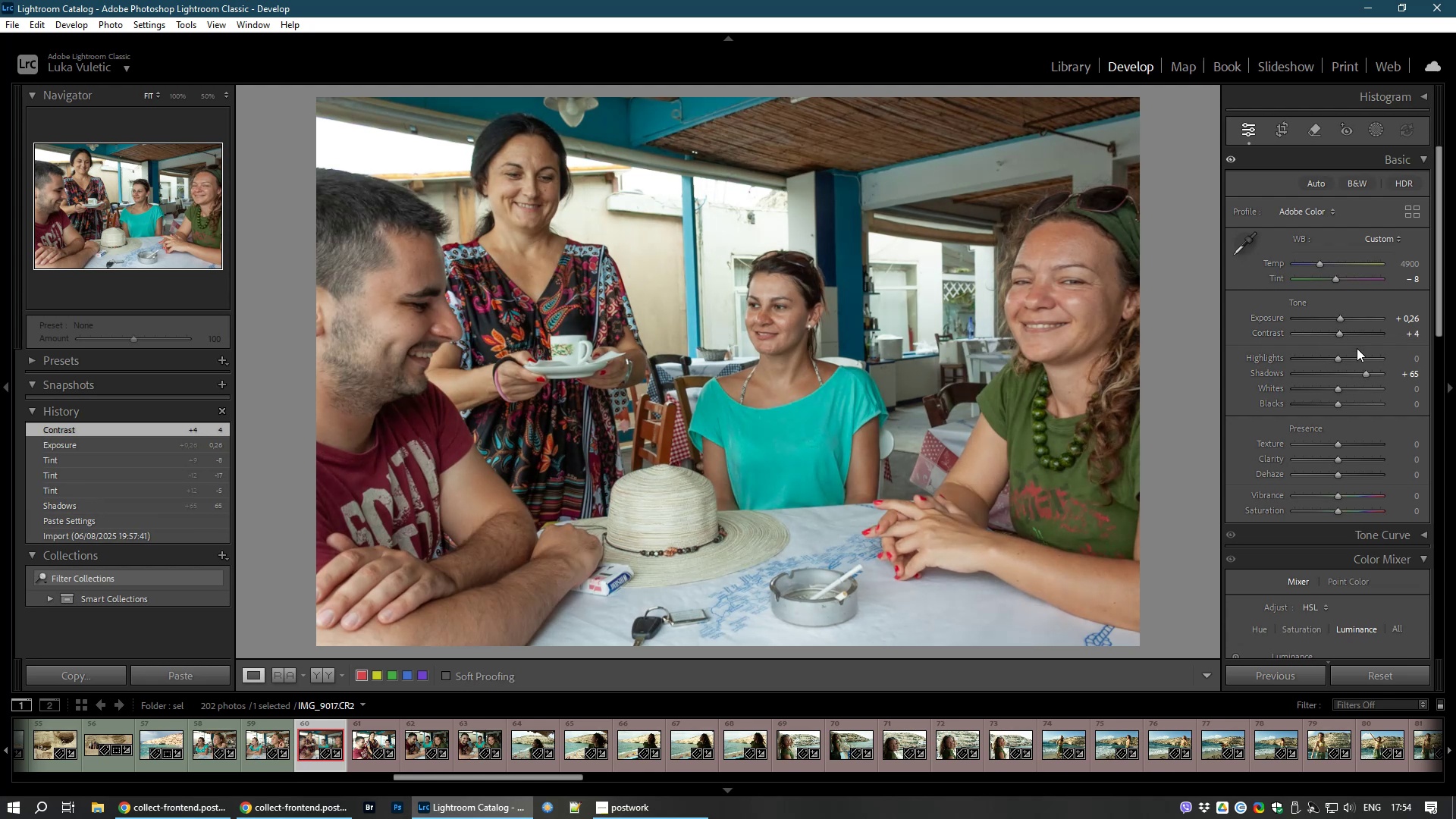 
wait(20.26)
 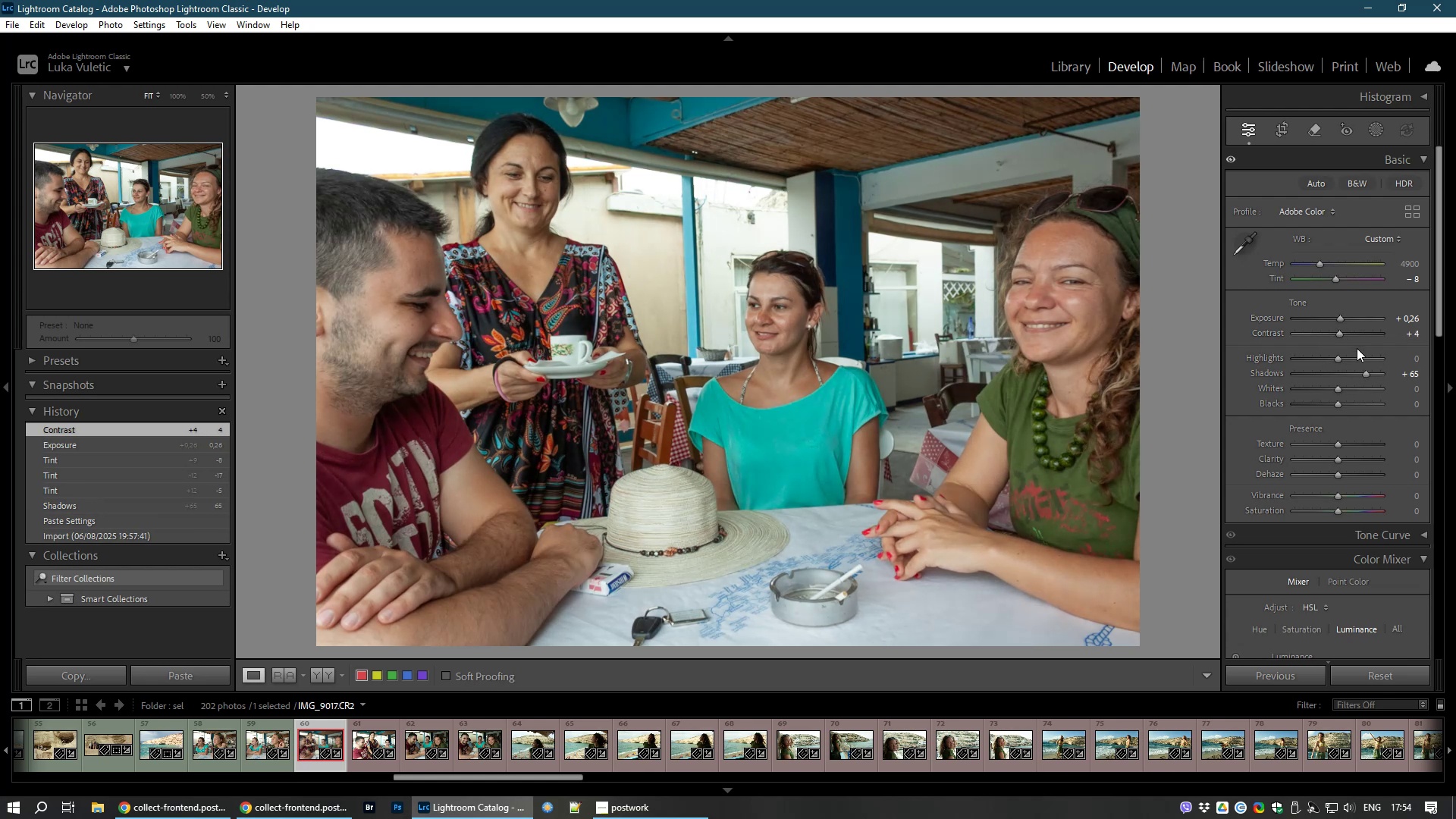 
right_click([1338, 496])
 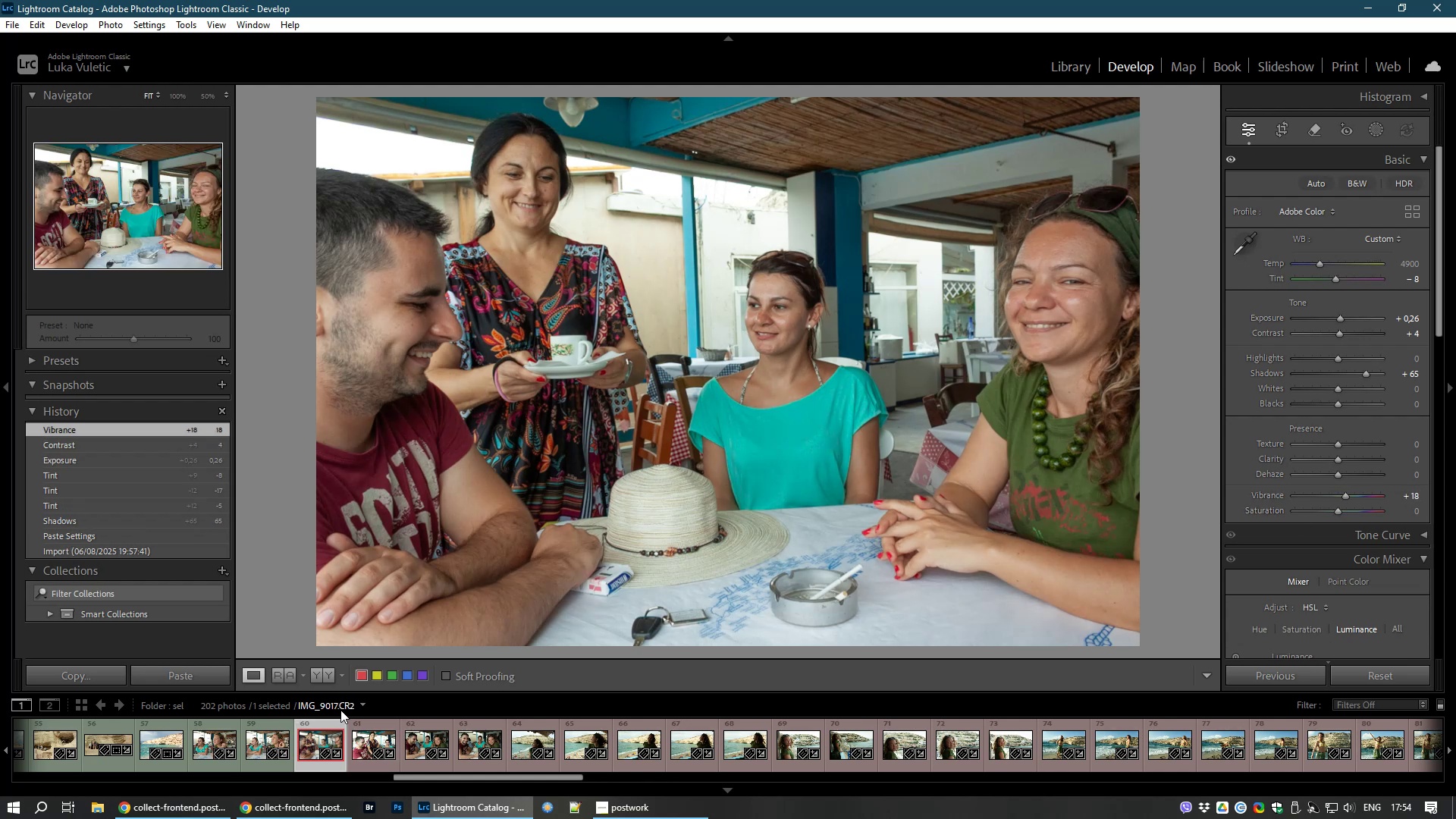 
wait(6.17)
 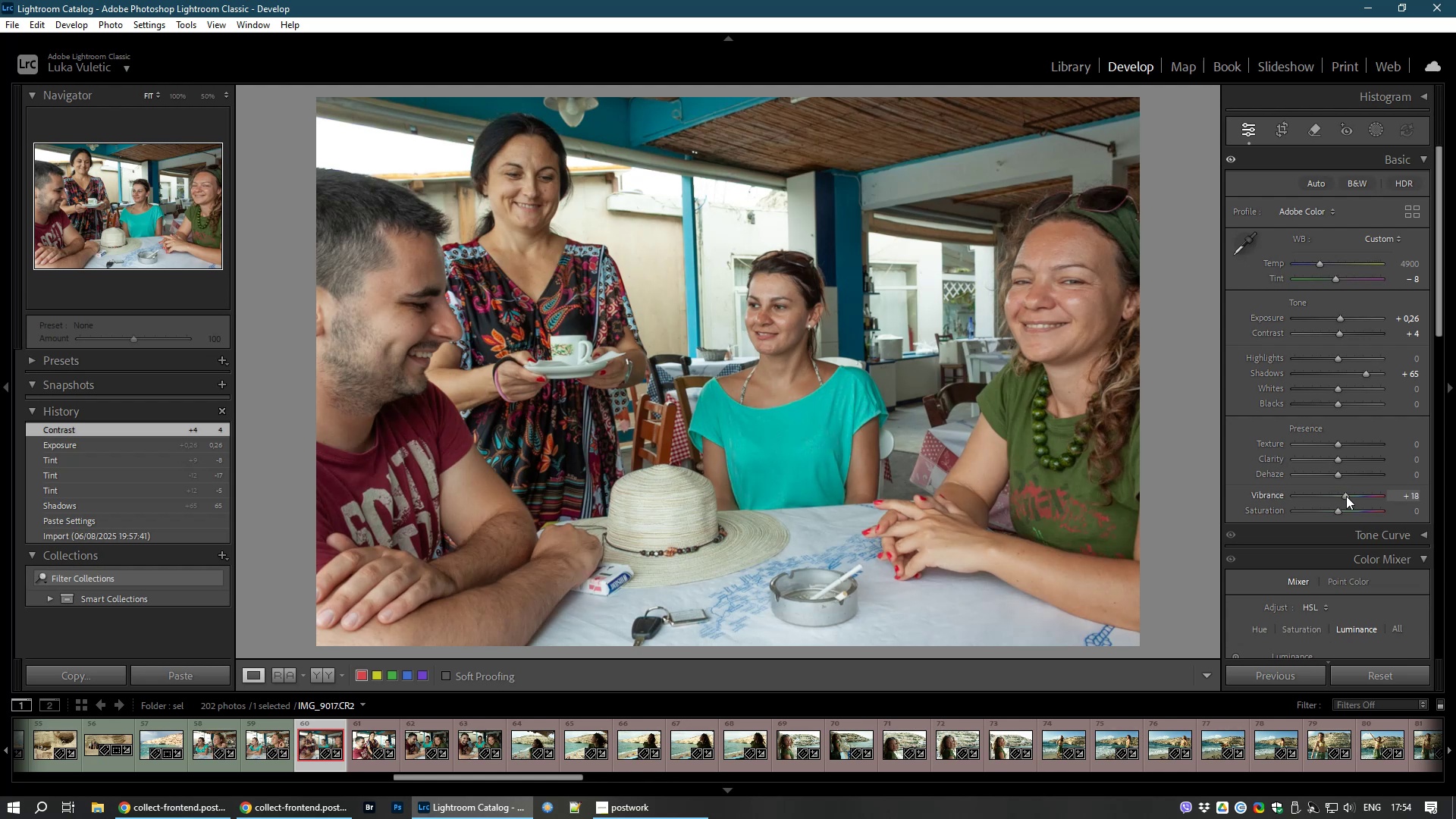 
key(8)
 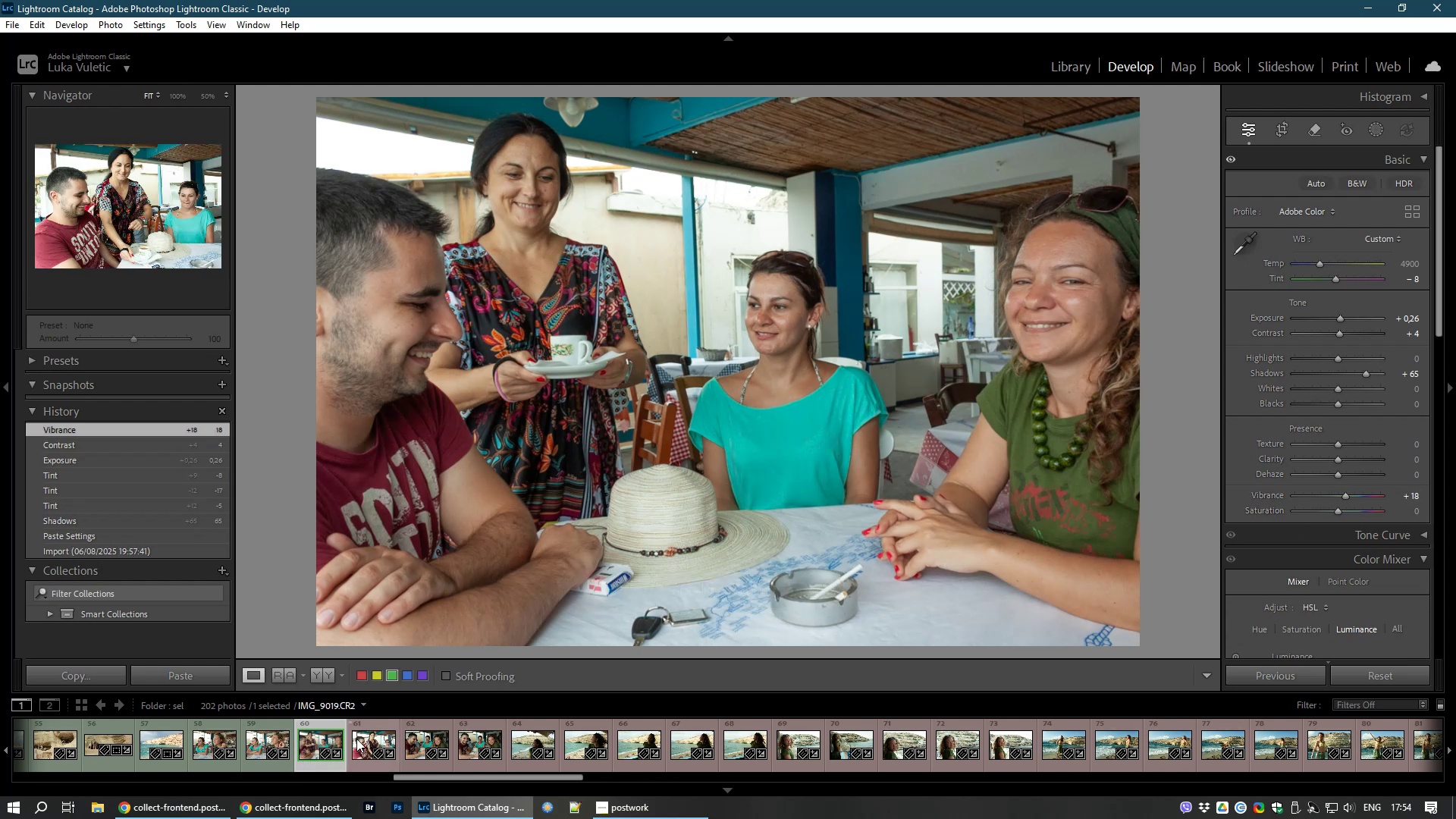 
left_click([363, 742])
 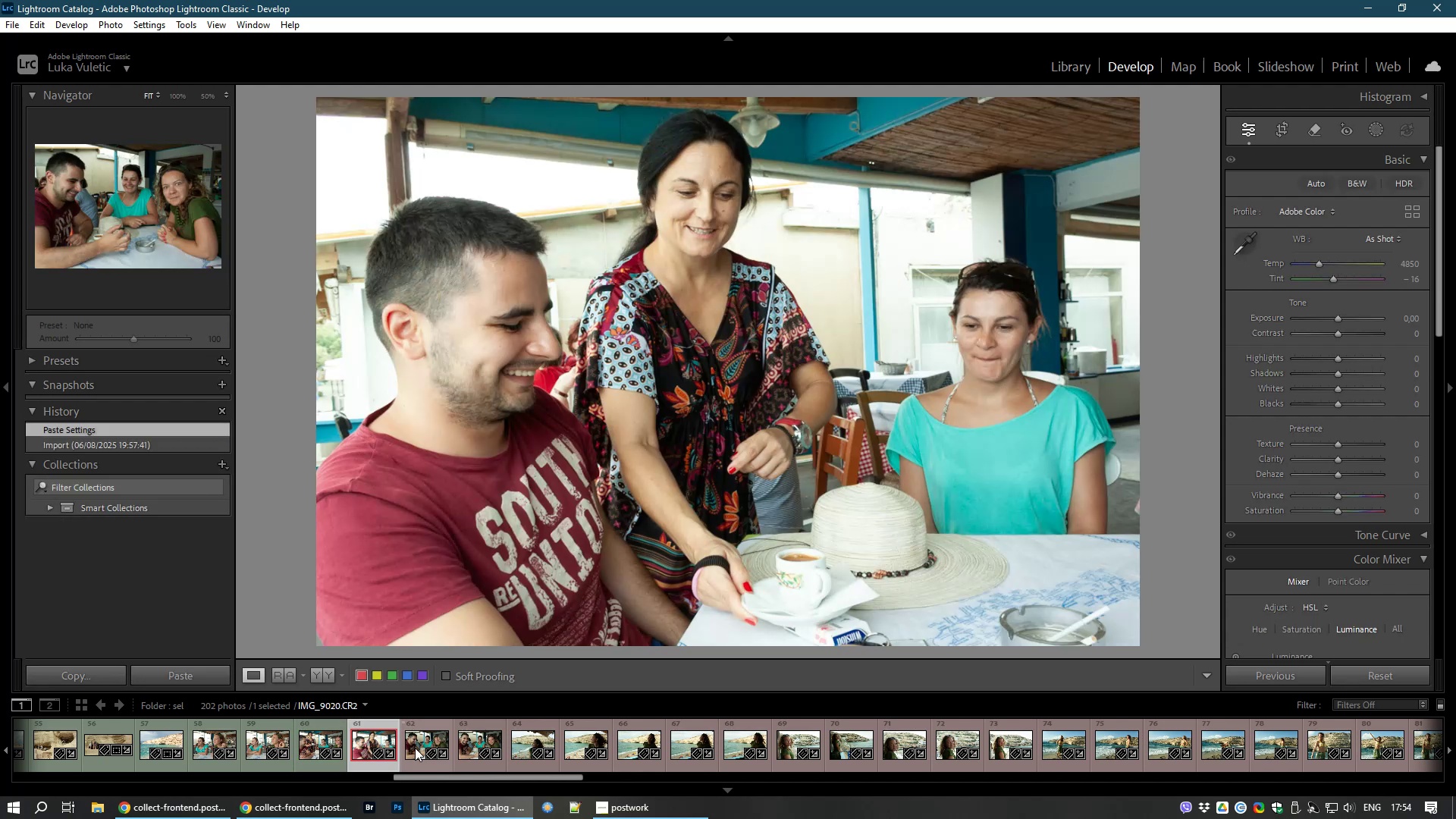 
left_click([415, 748])
 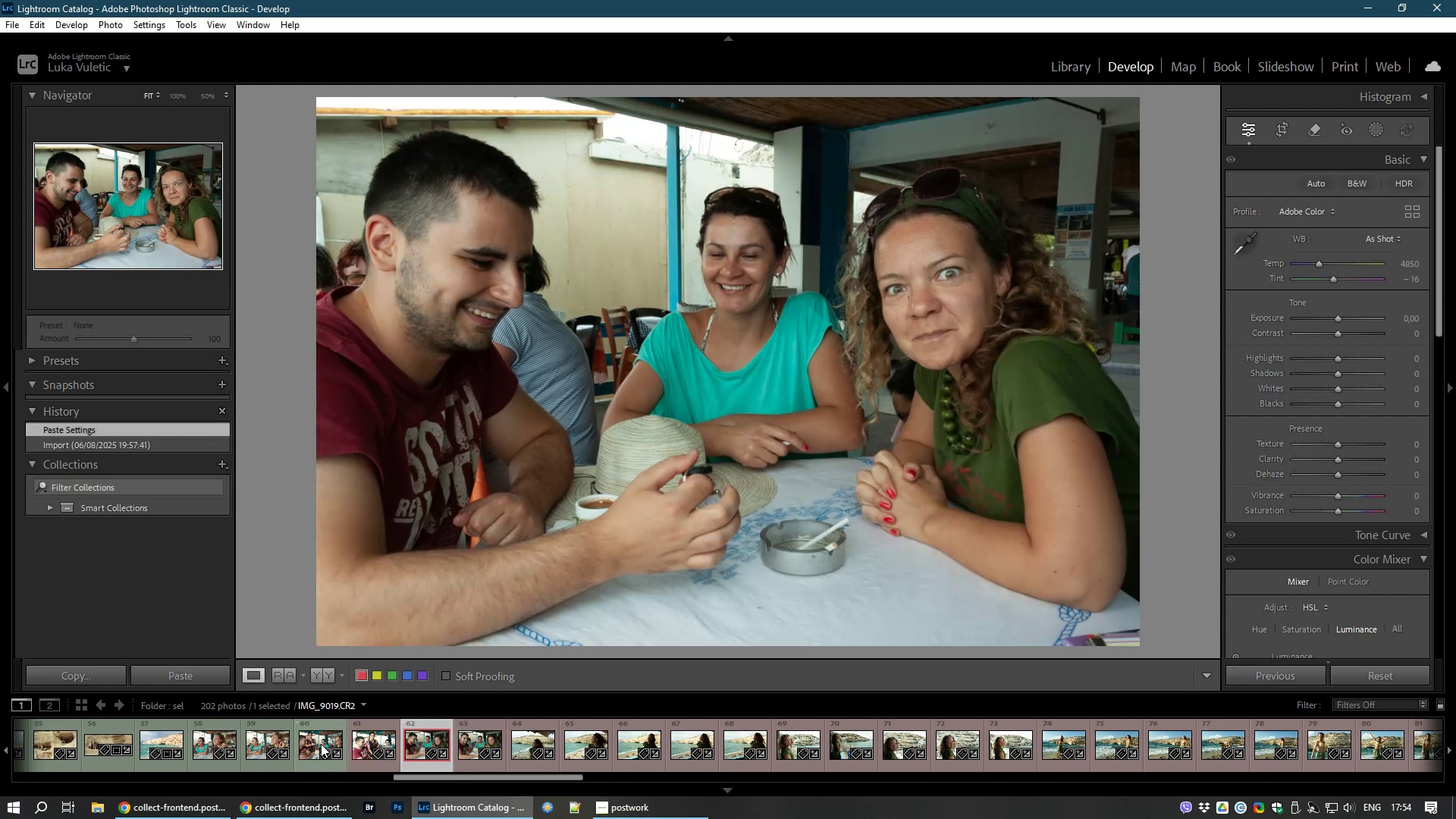 
left_click([309, 737])
 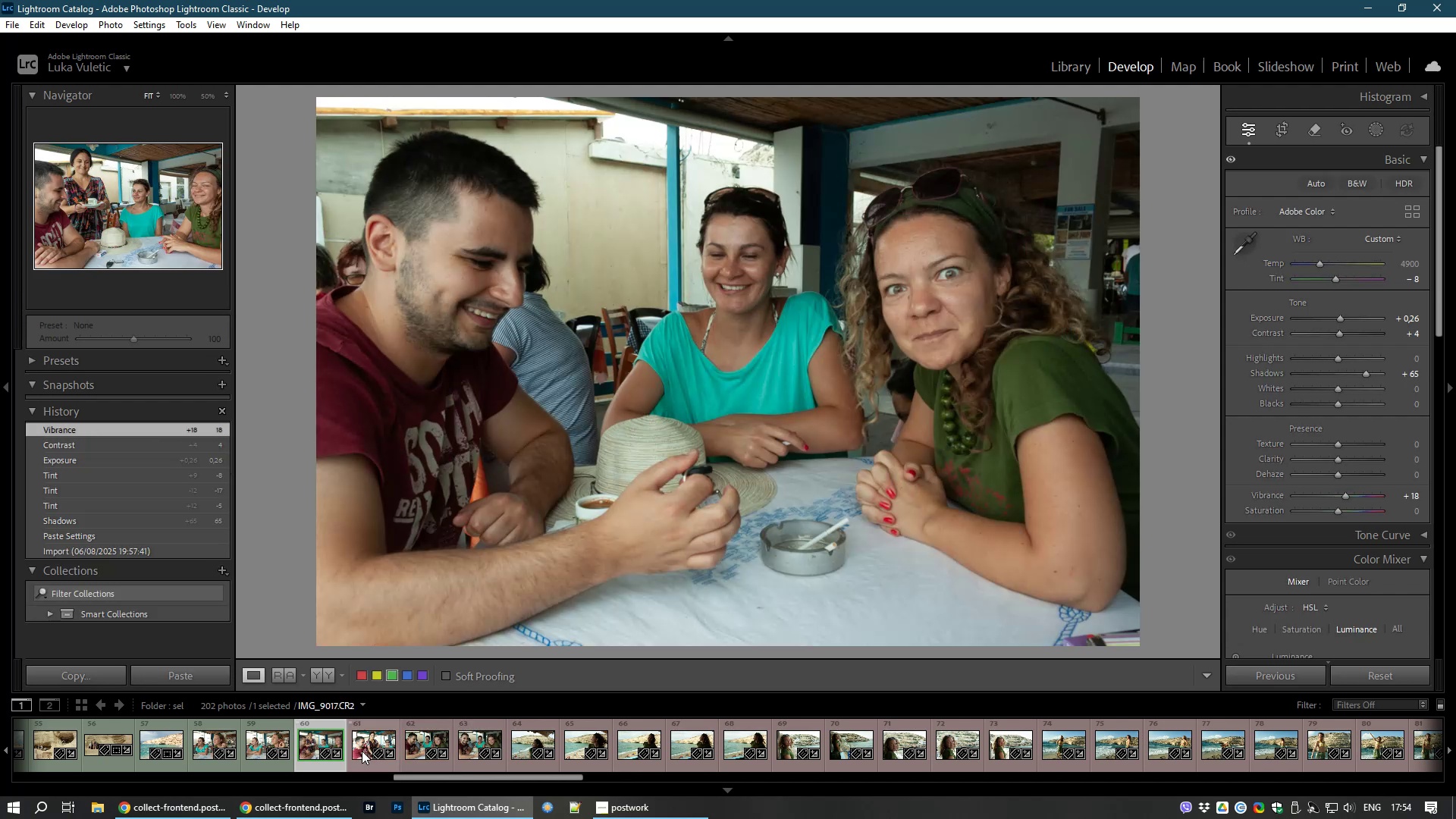 
left_click([362, 751])
 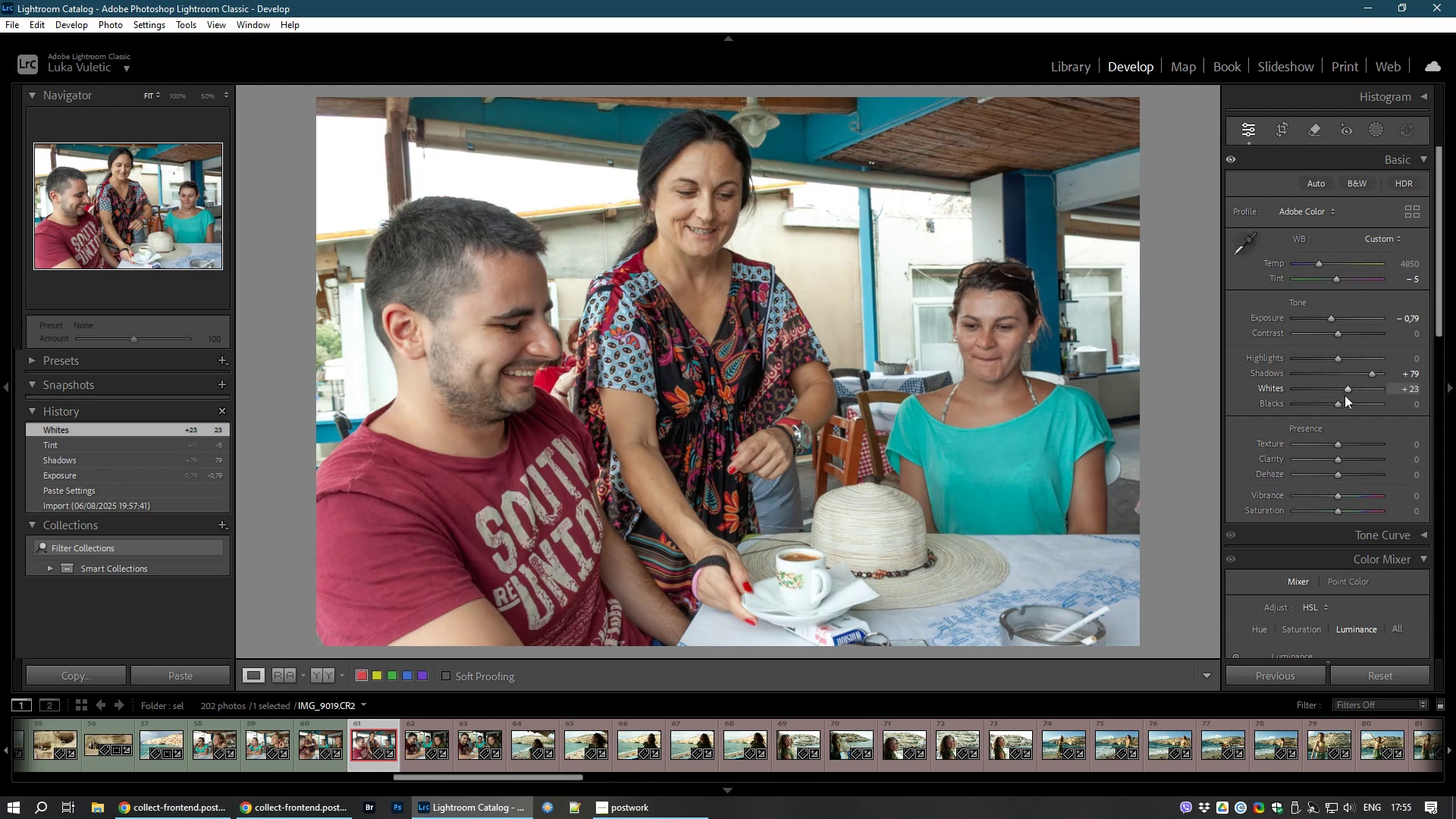 
wait(28.66)
 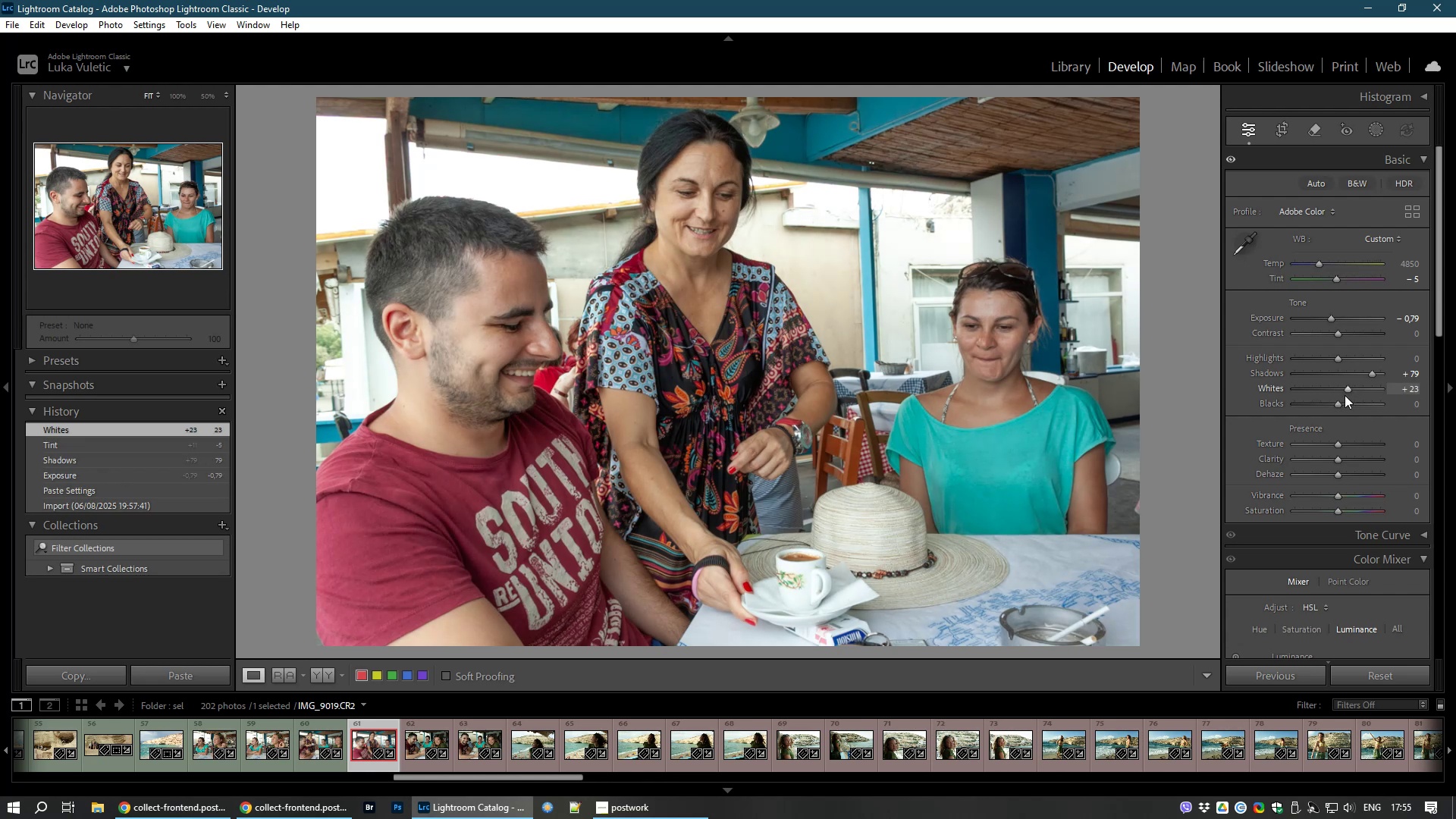 
key(8)
 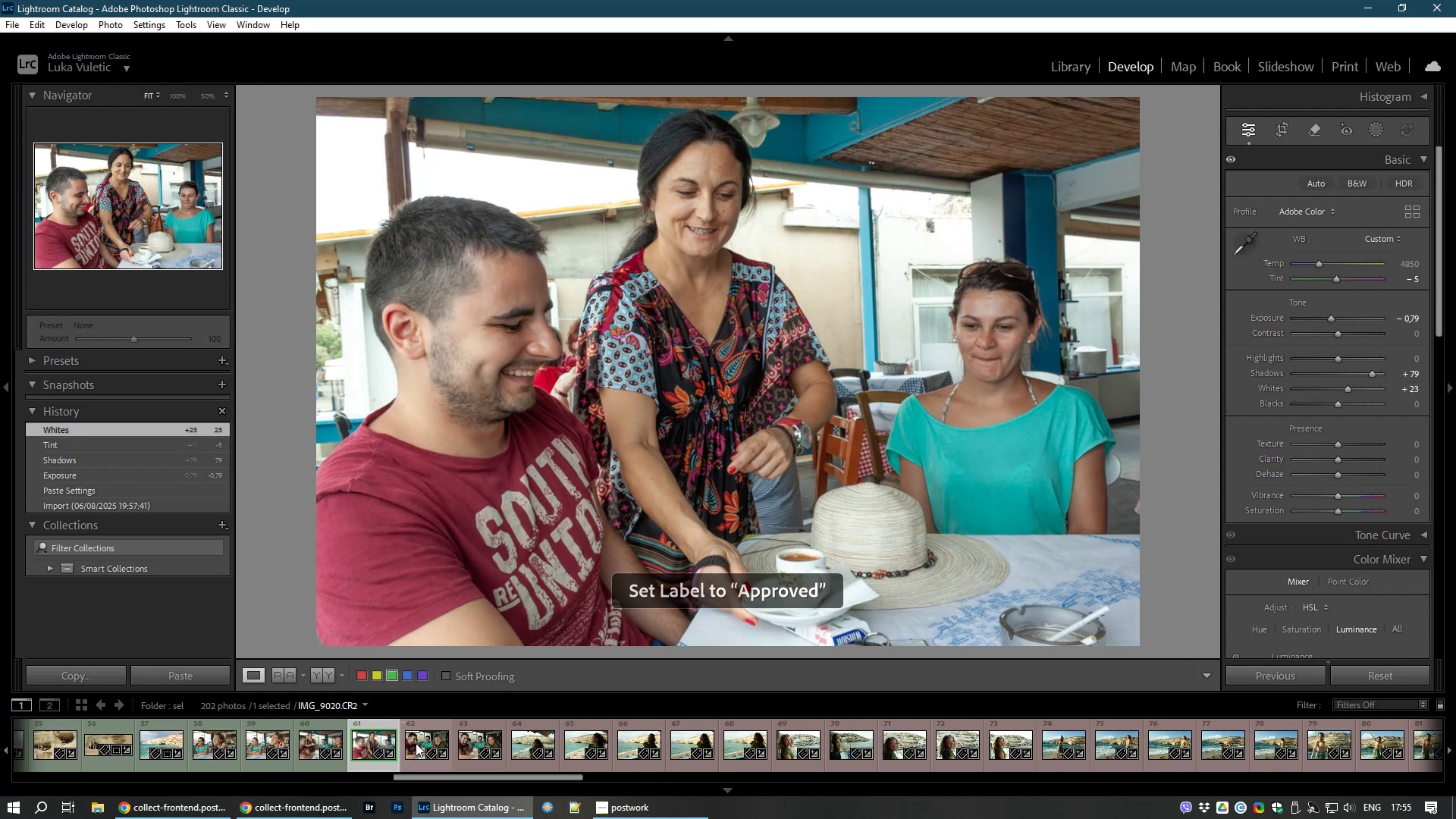 
left_click([419, 744])
 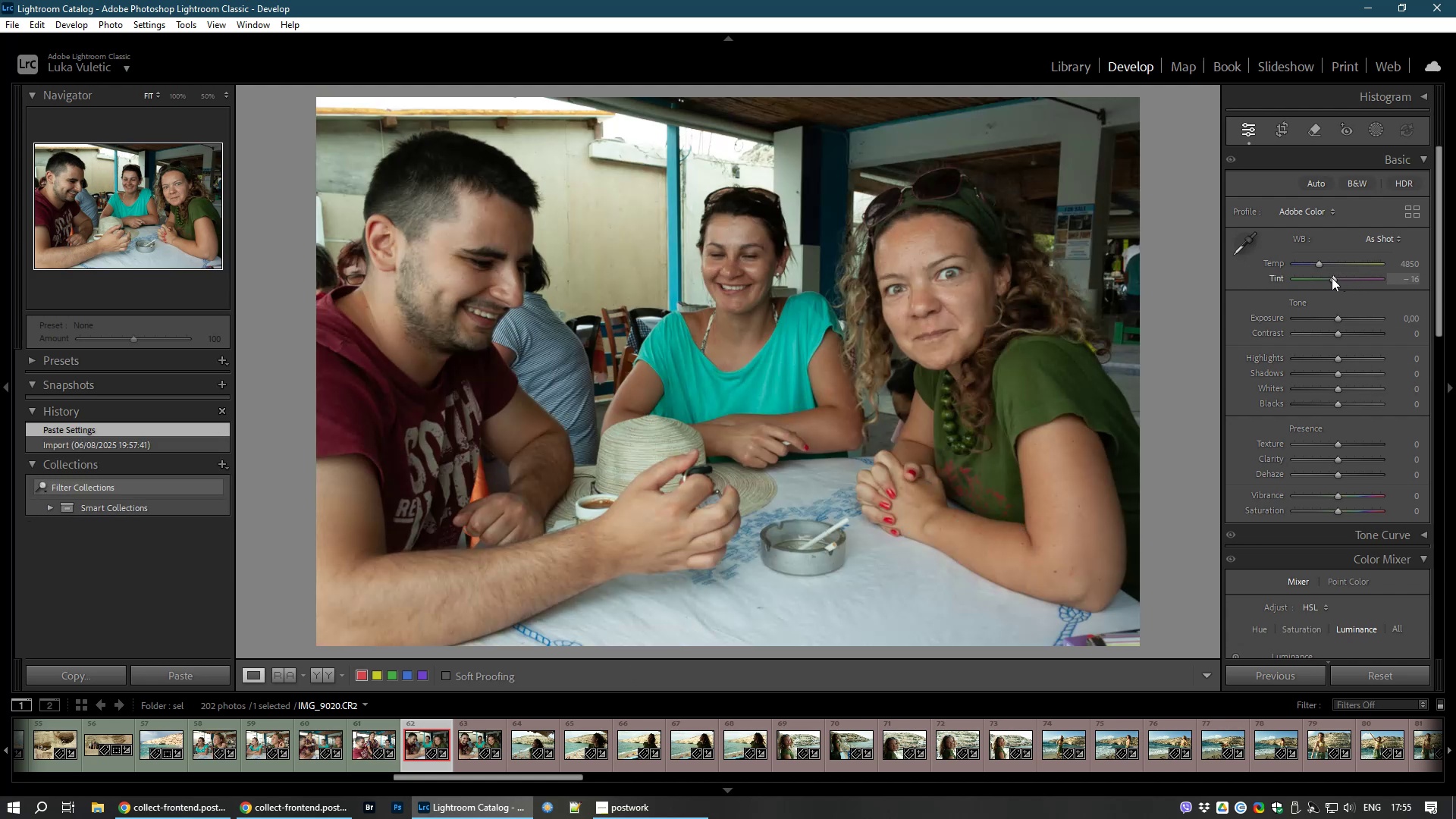 
right_click([1341, 277])
 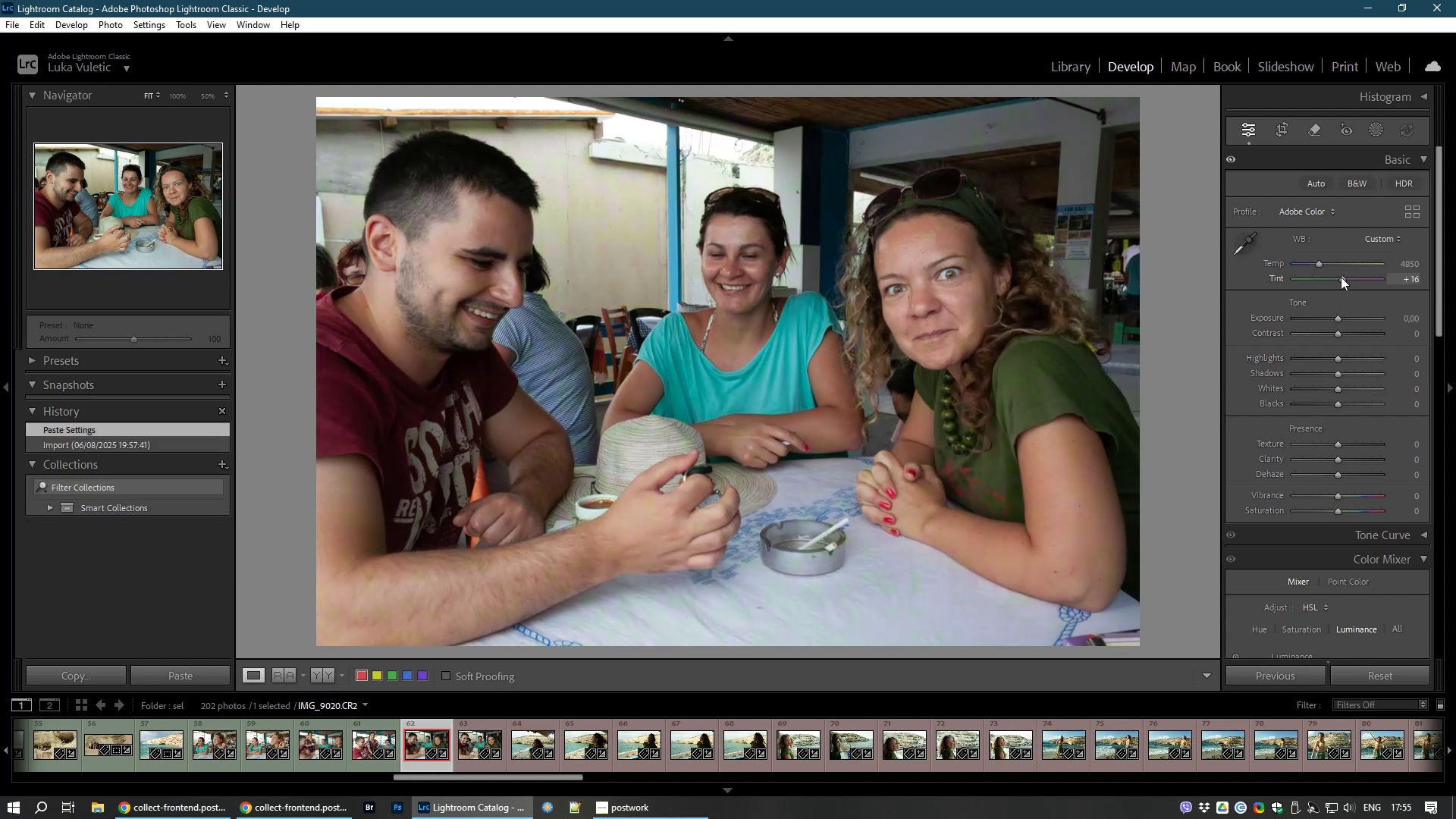 
left_click([1341, 277])
 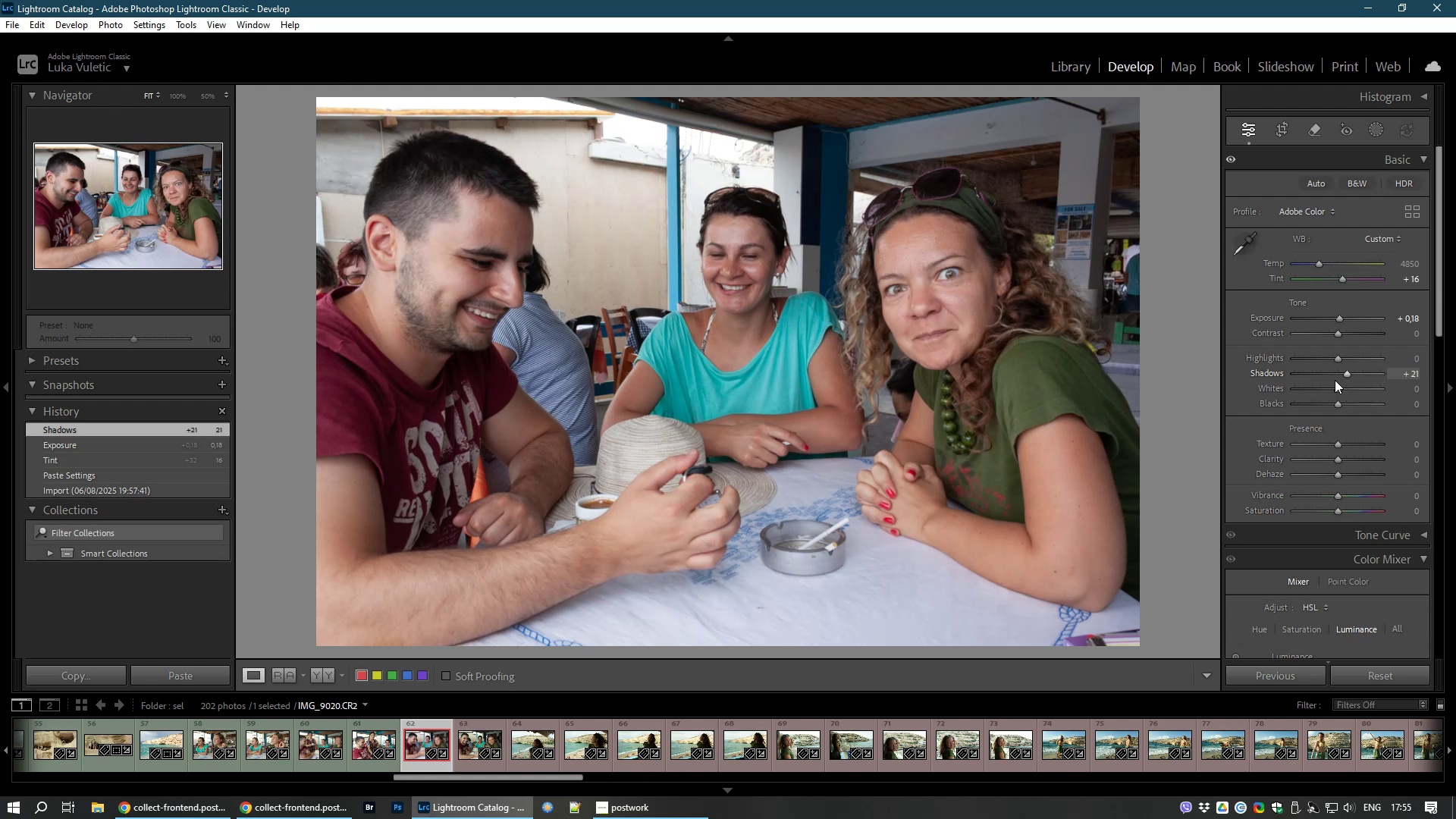 
wait(21.57)
 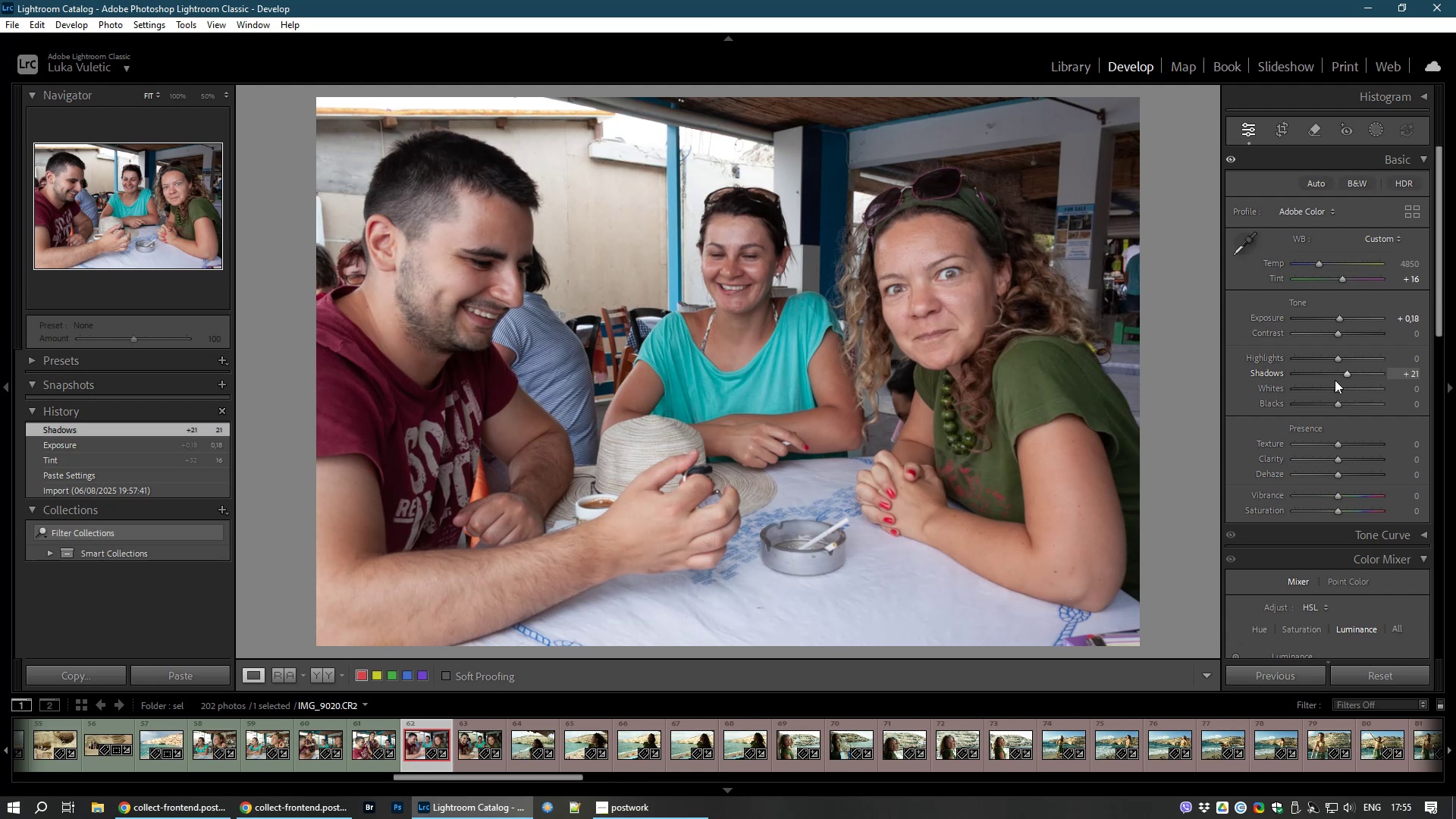 
key(8)
 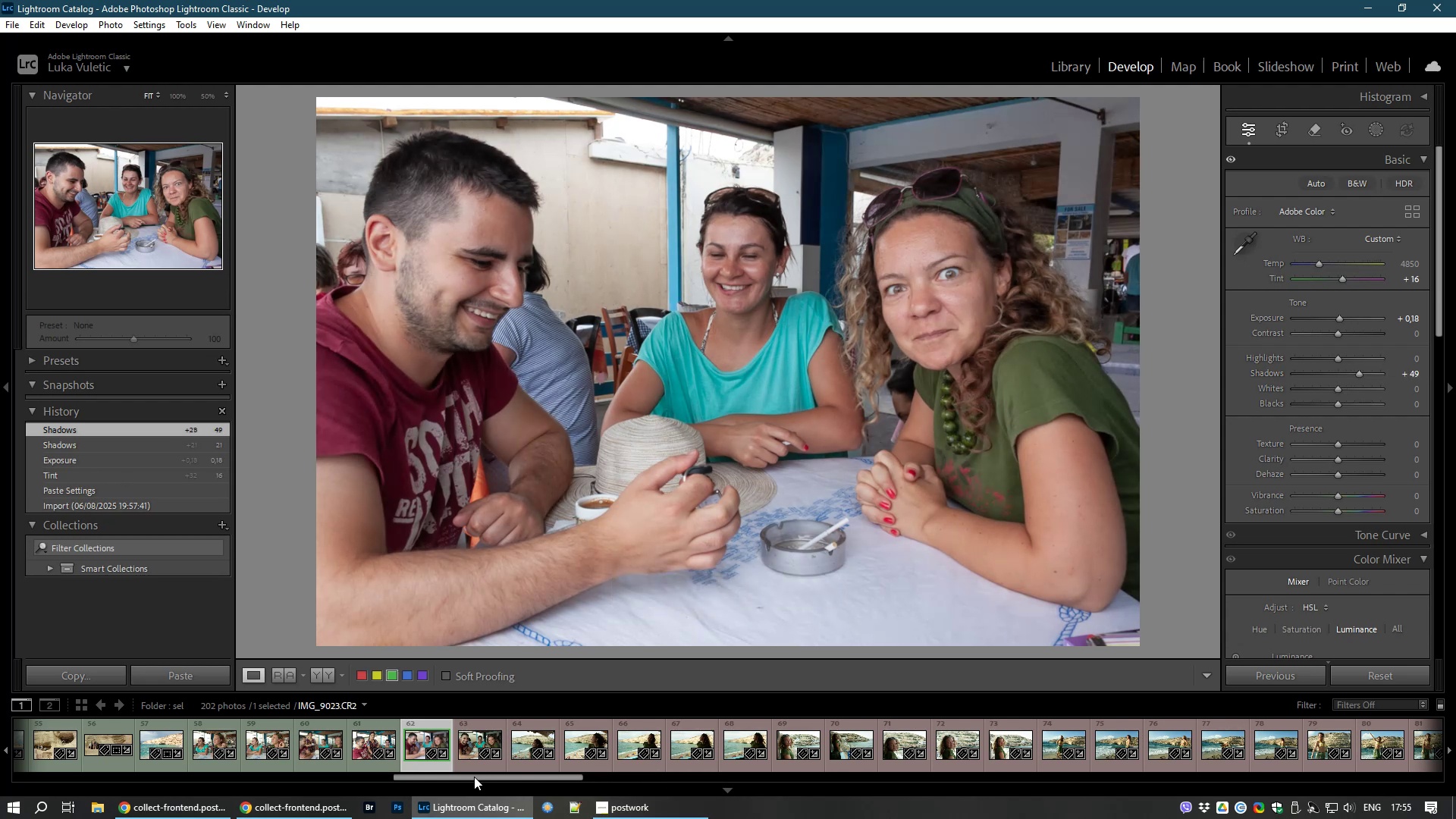 
hold_key(key=ControlLeft, duration=0.85)
left_click([472, 750])
 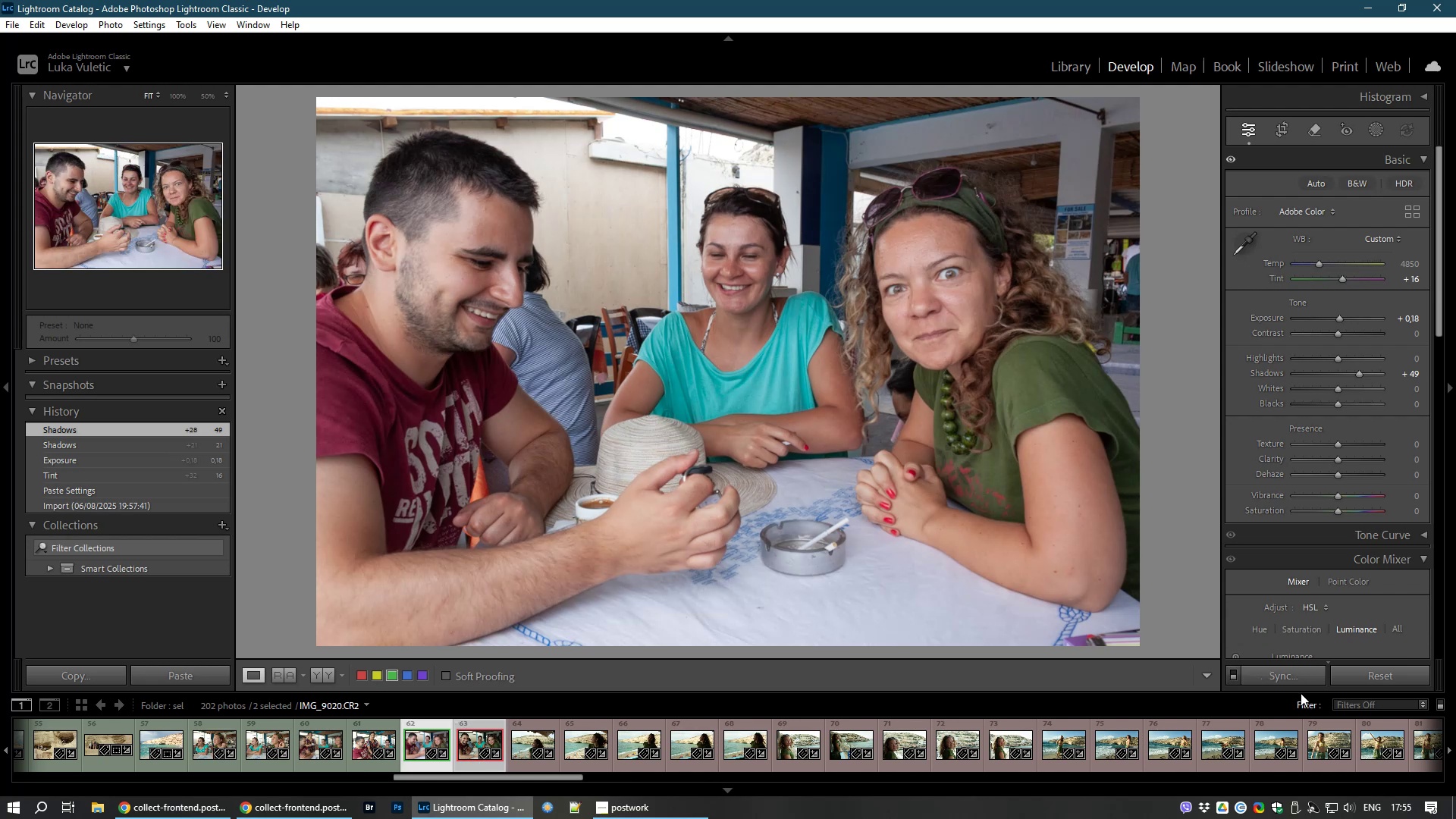 
left_click([1291, 680])
 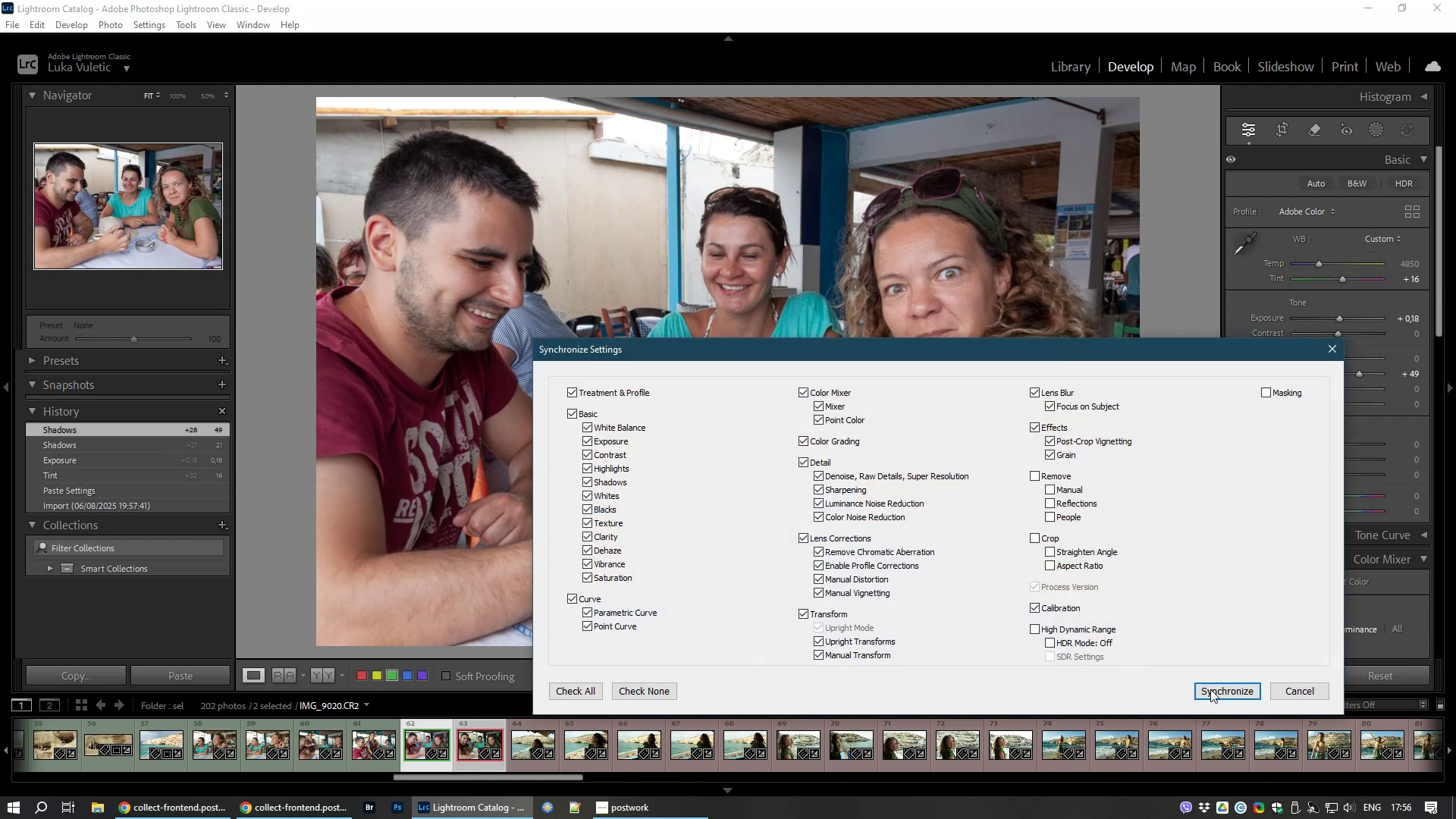 
left_click([1216, 687])
 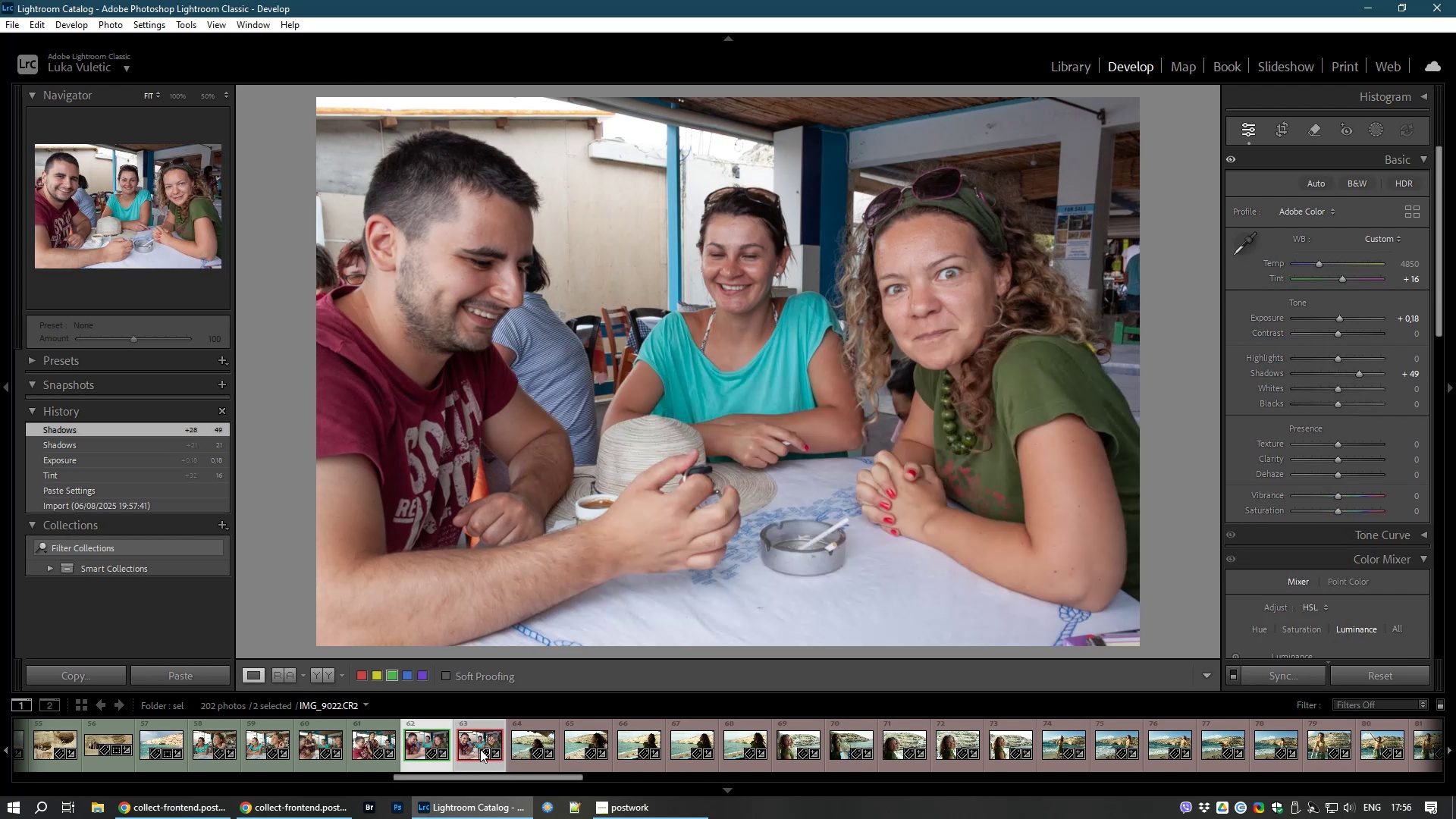 
key(Control+D)
 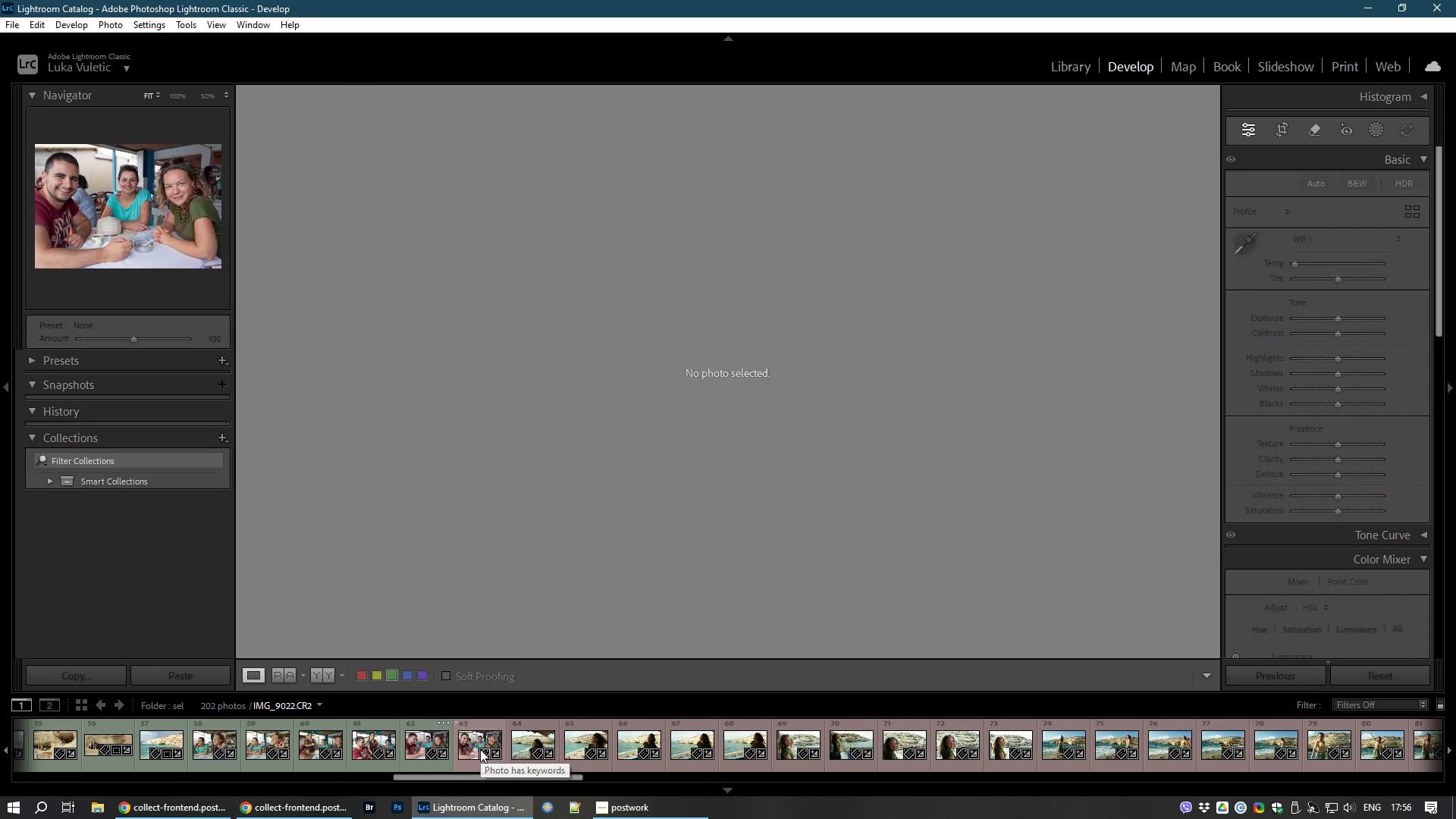 
left_click([480, 749])
 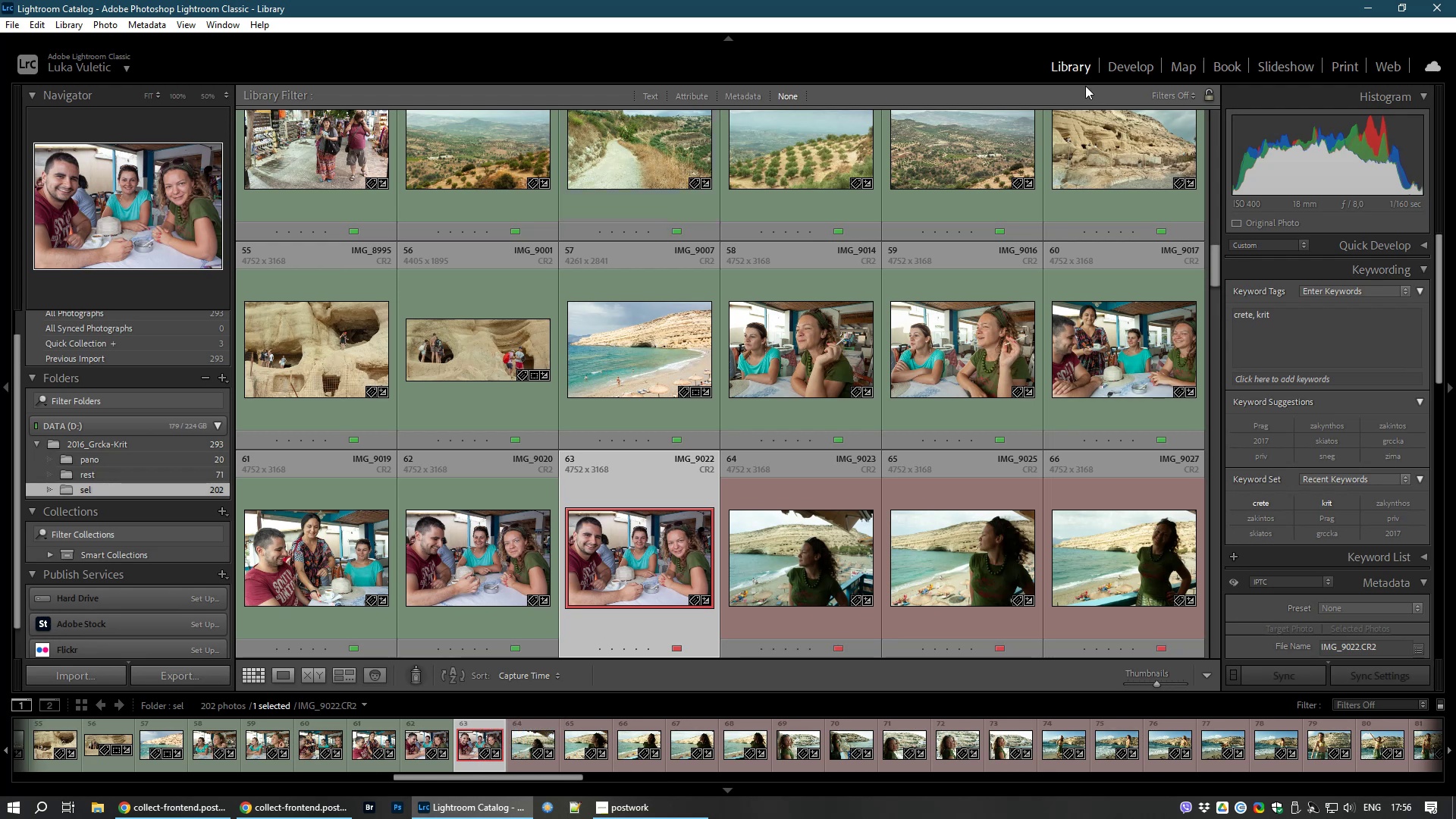 
left_click([1144, 71])
 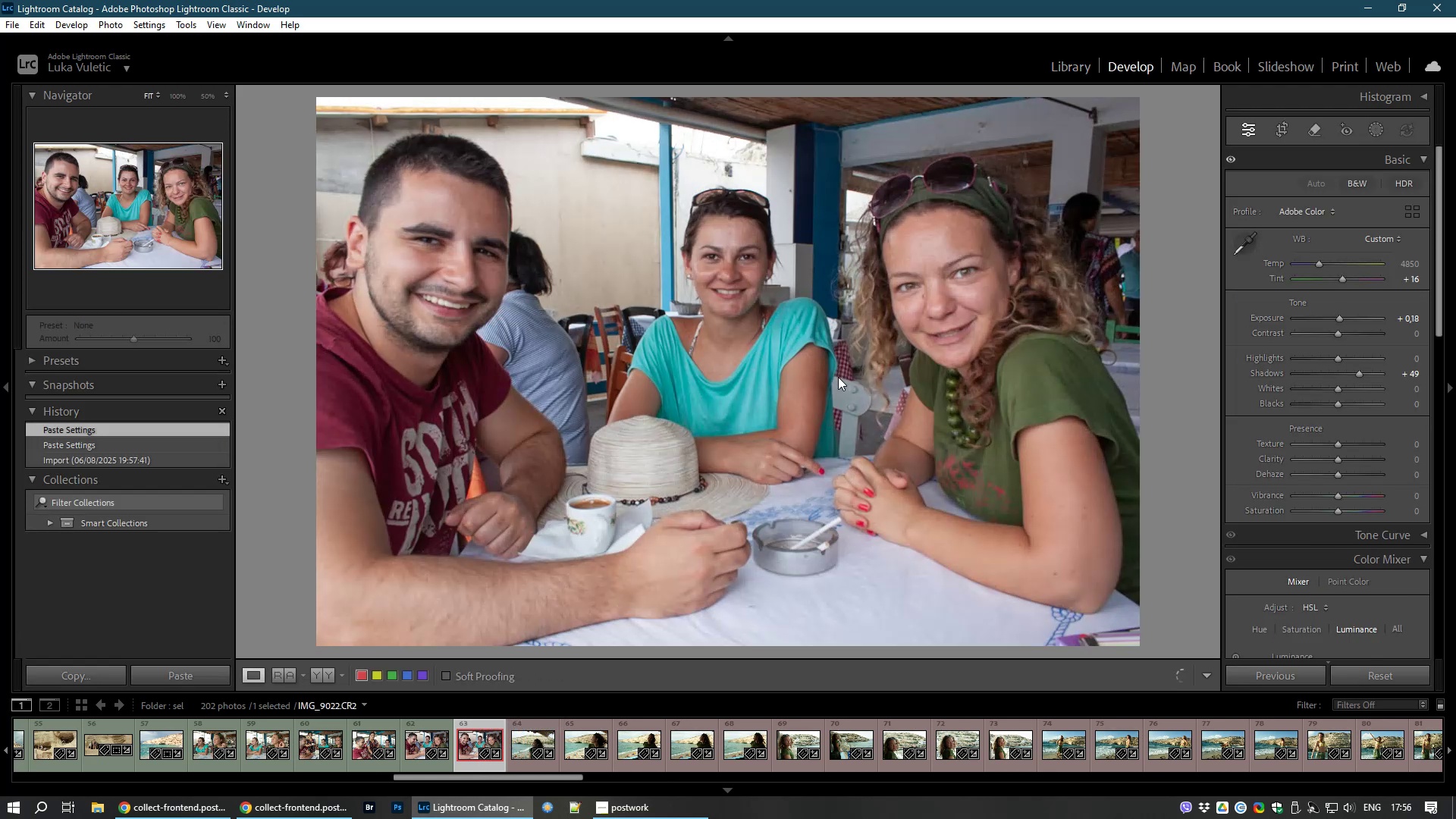 
key(8)
 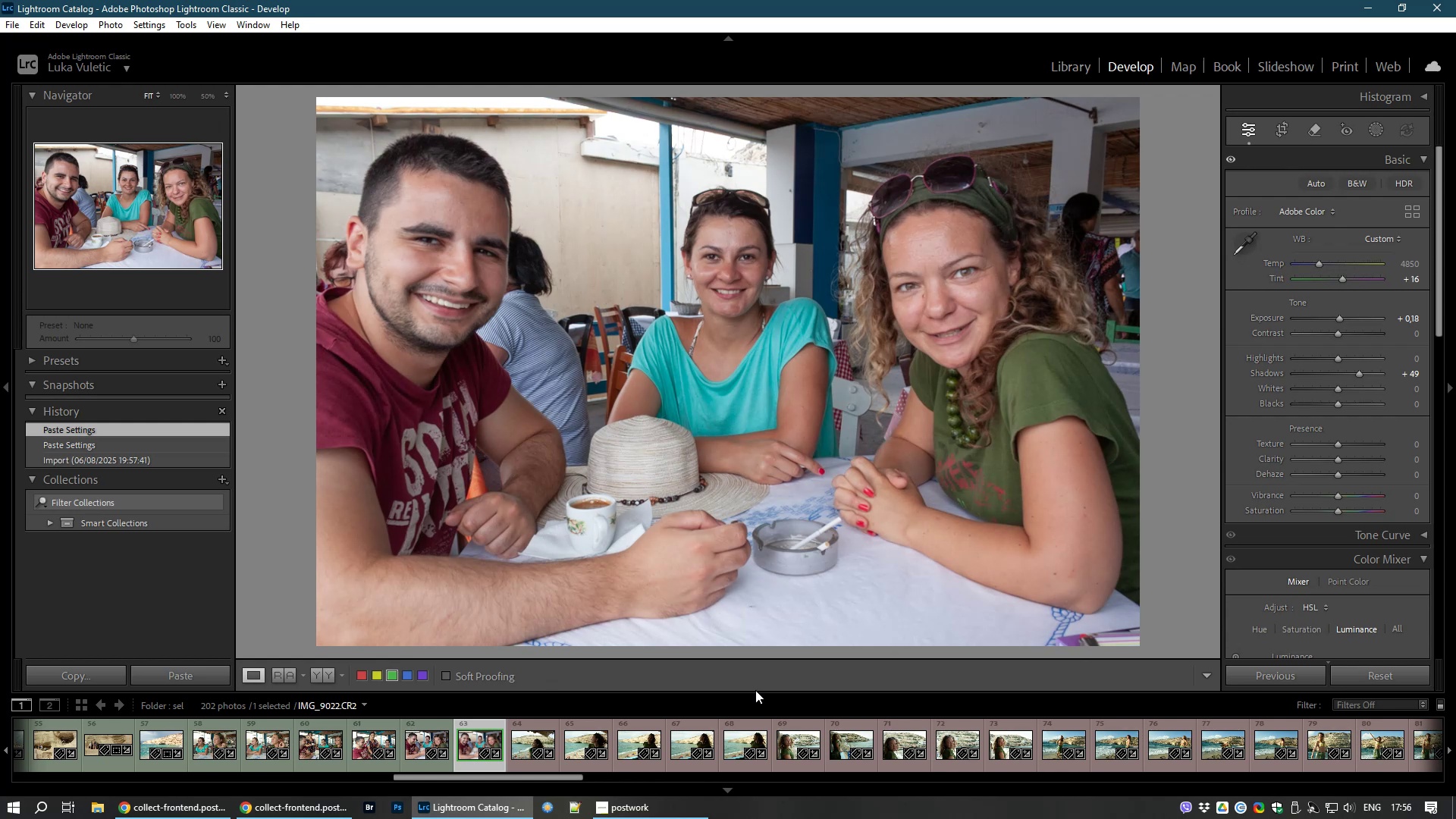 
wait(6.56)
 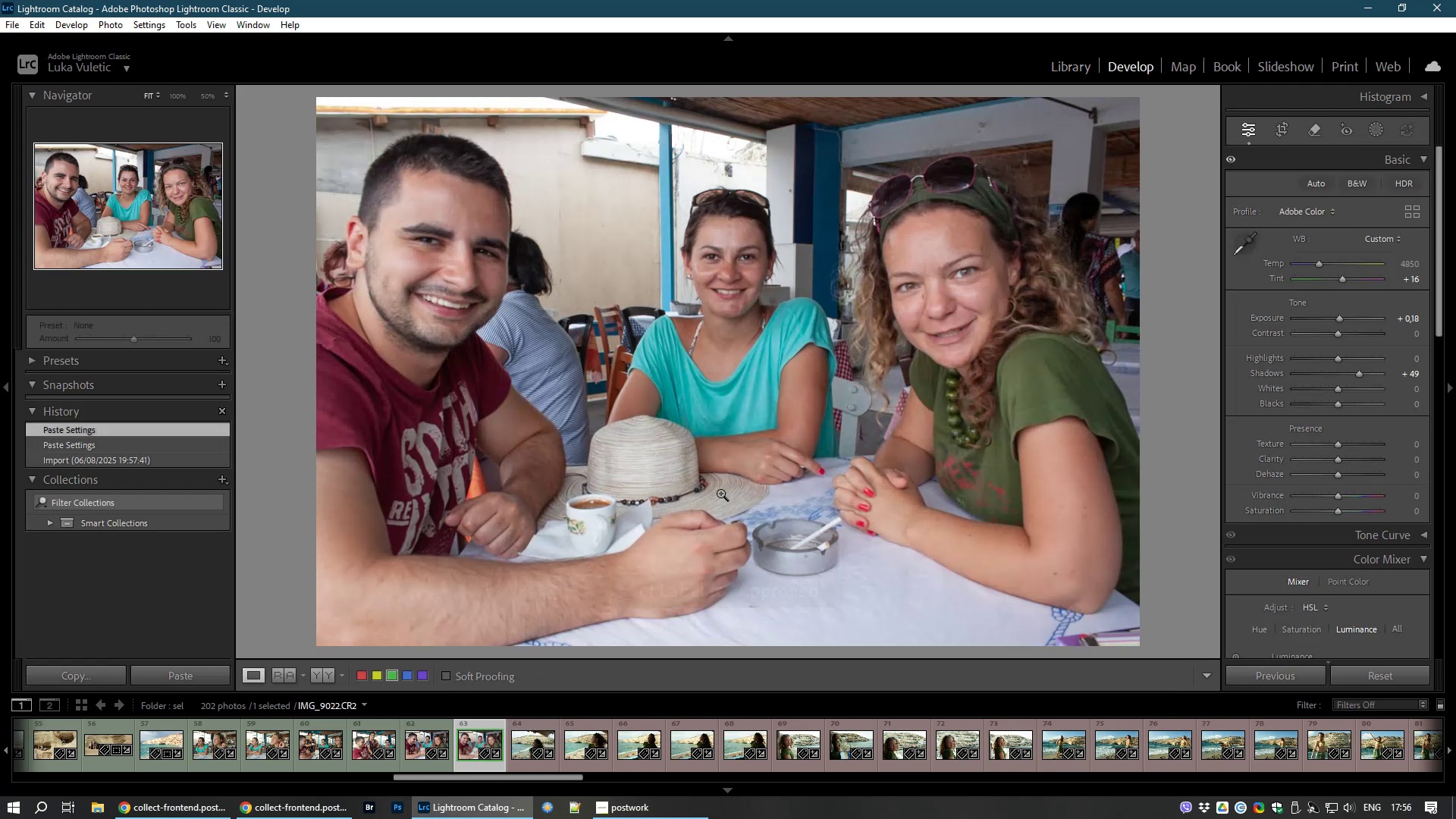 
left_click([521, 754])
 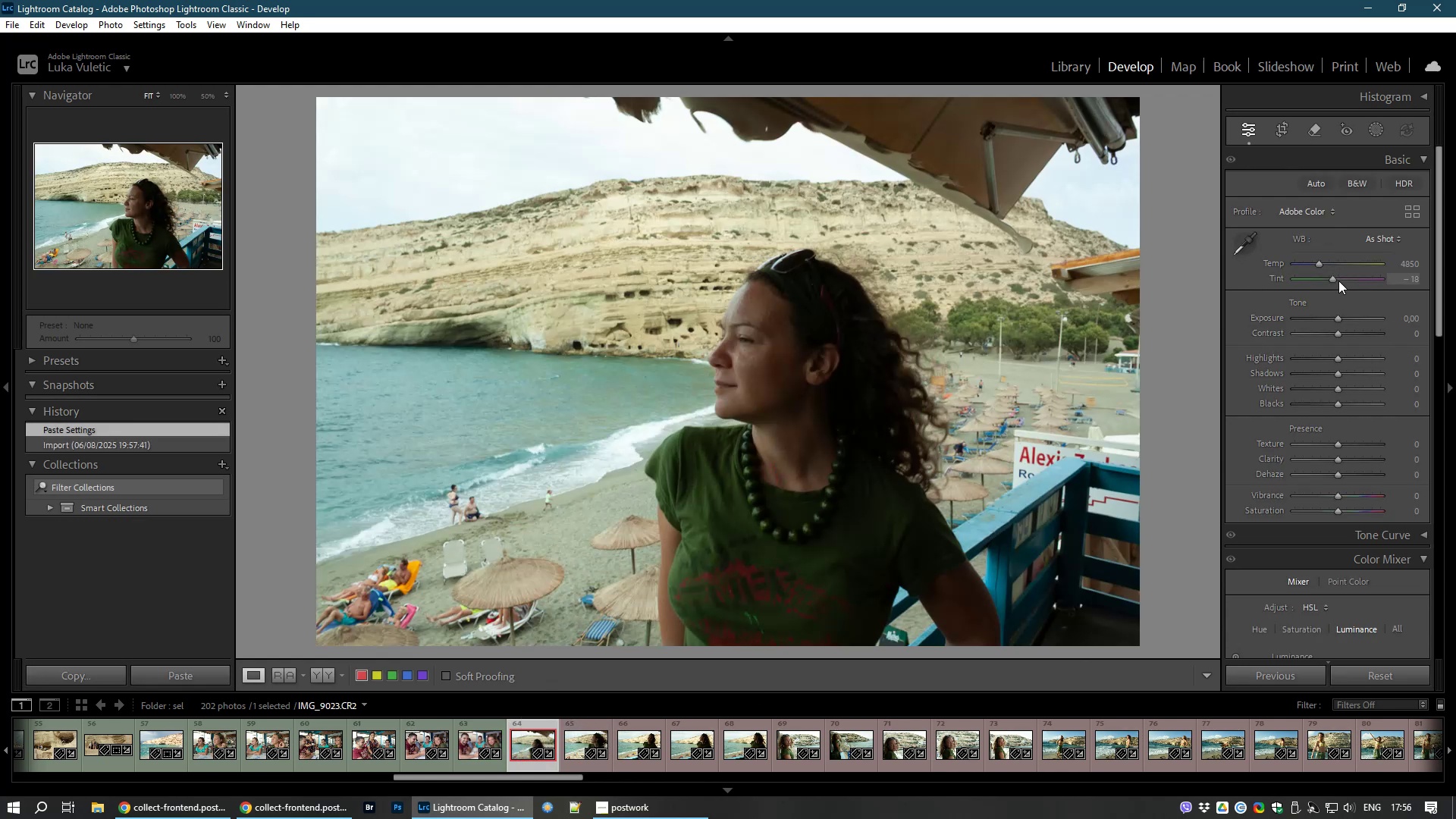 
left_click_drag(start_coordinate=[1336, 275], to_coordinate=[1344, 275])
 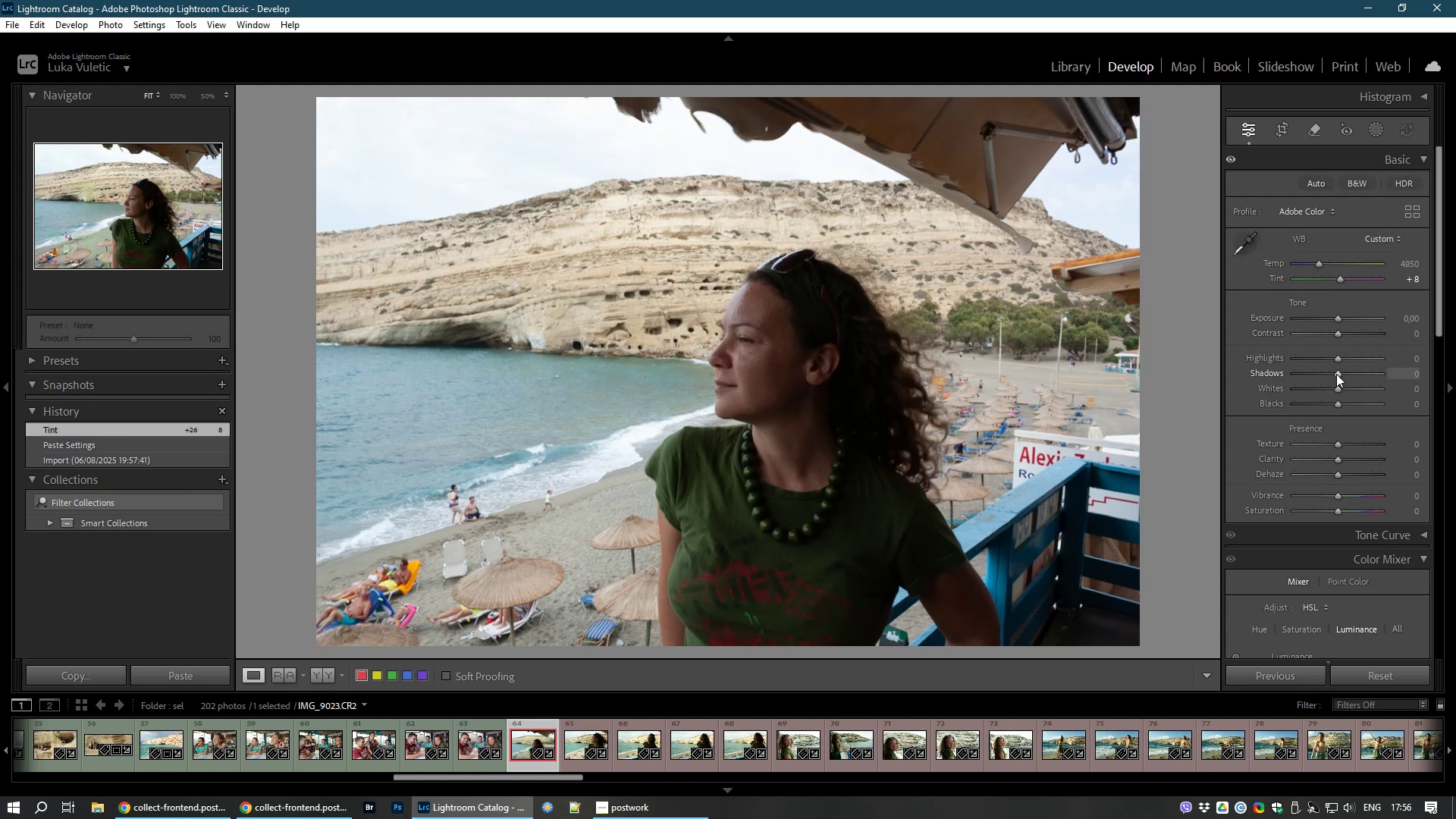 
left_click_drag(start_coordinate=[1341, 371], to_coordinate=[1373, 370])
 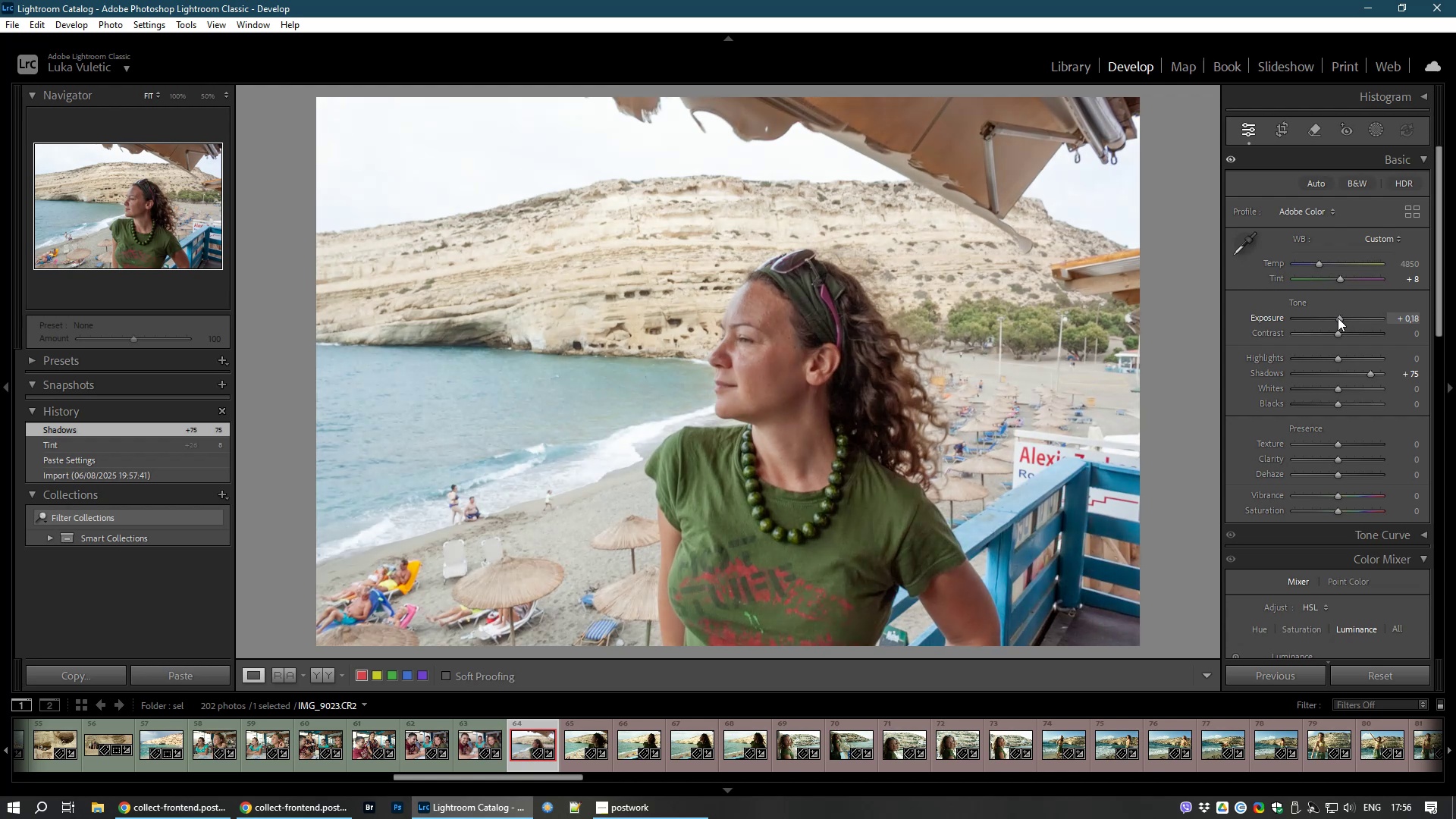 
wait(6.84)
 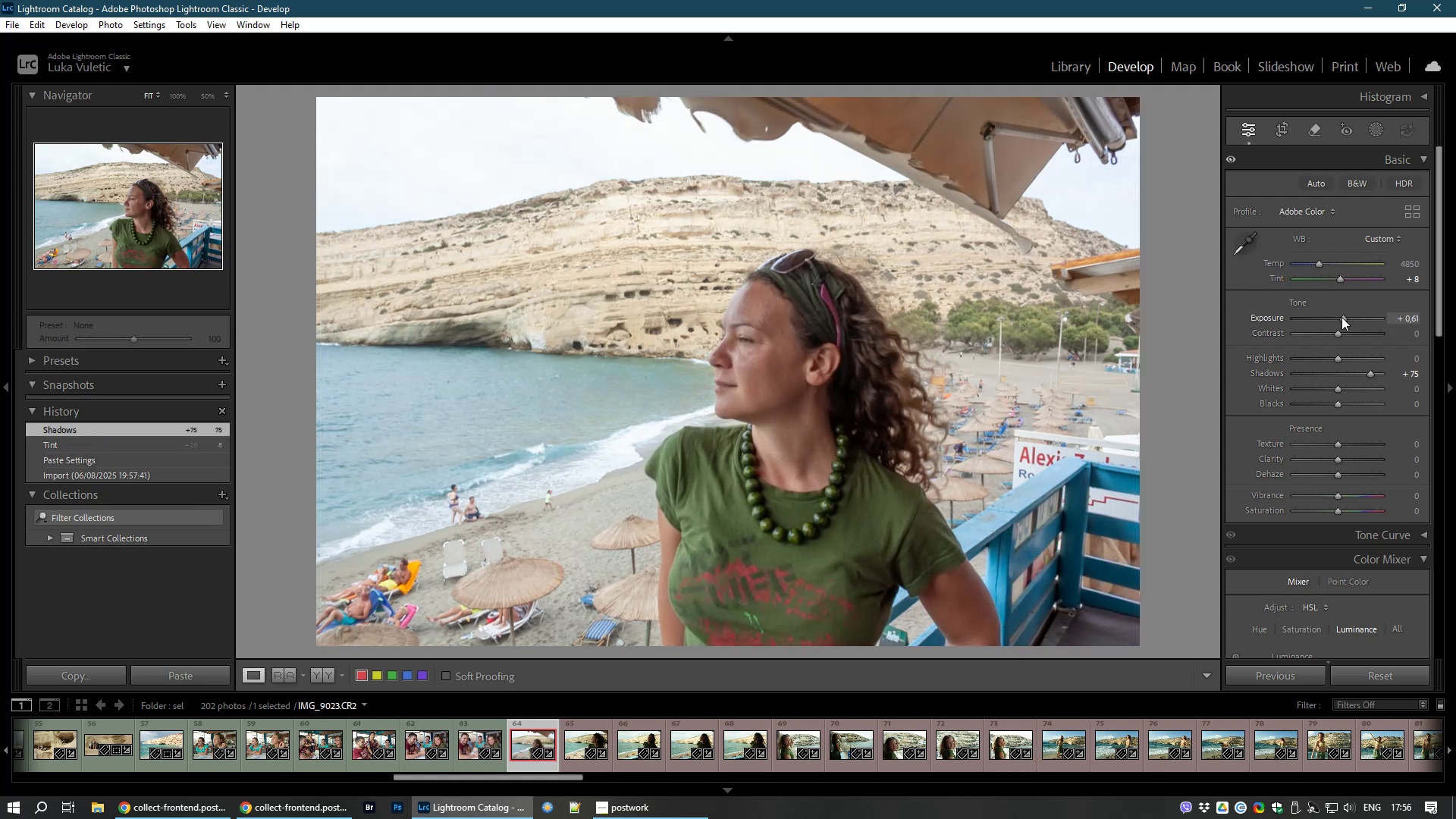 
left_click_drag(start_coordinate=[1335, 334], to_coordinate=[1357, 335])
 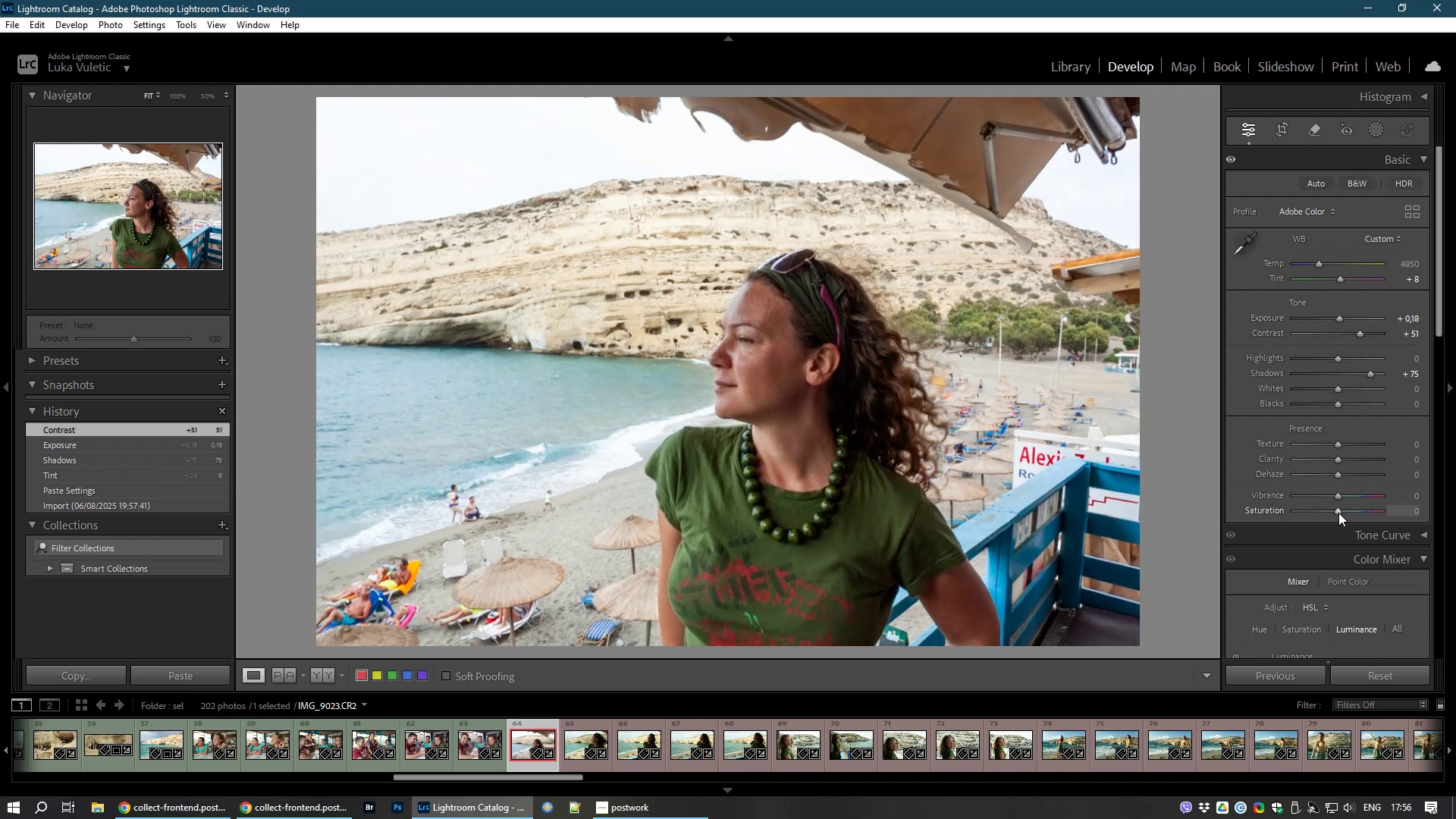 
left_click_drag(start_coordinate=[1337, 510], to_coordinate=[1332, 510])
 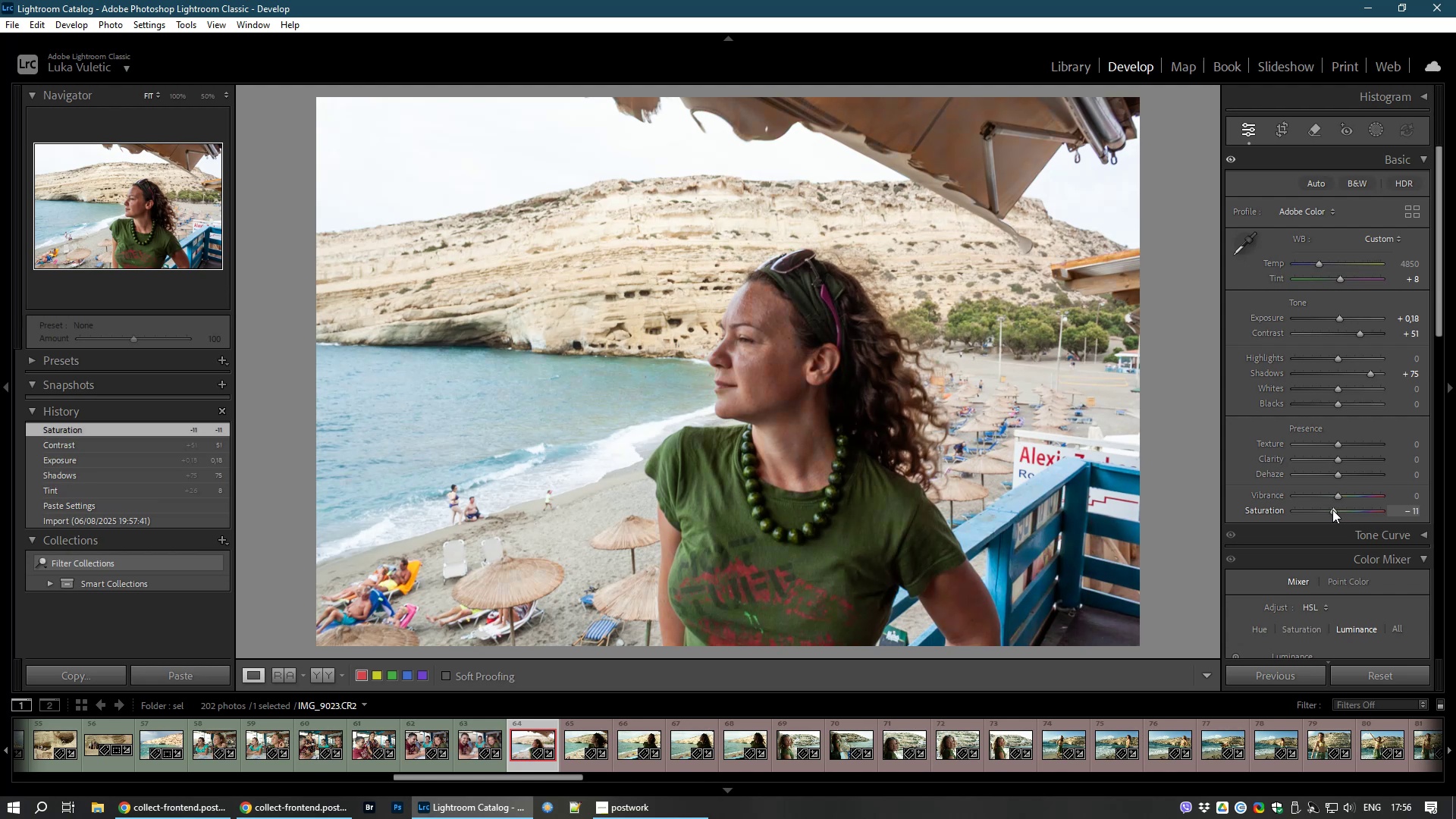 
wait(6.23)
 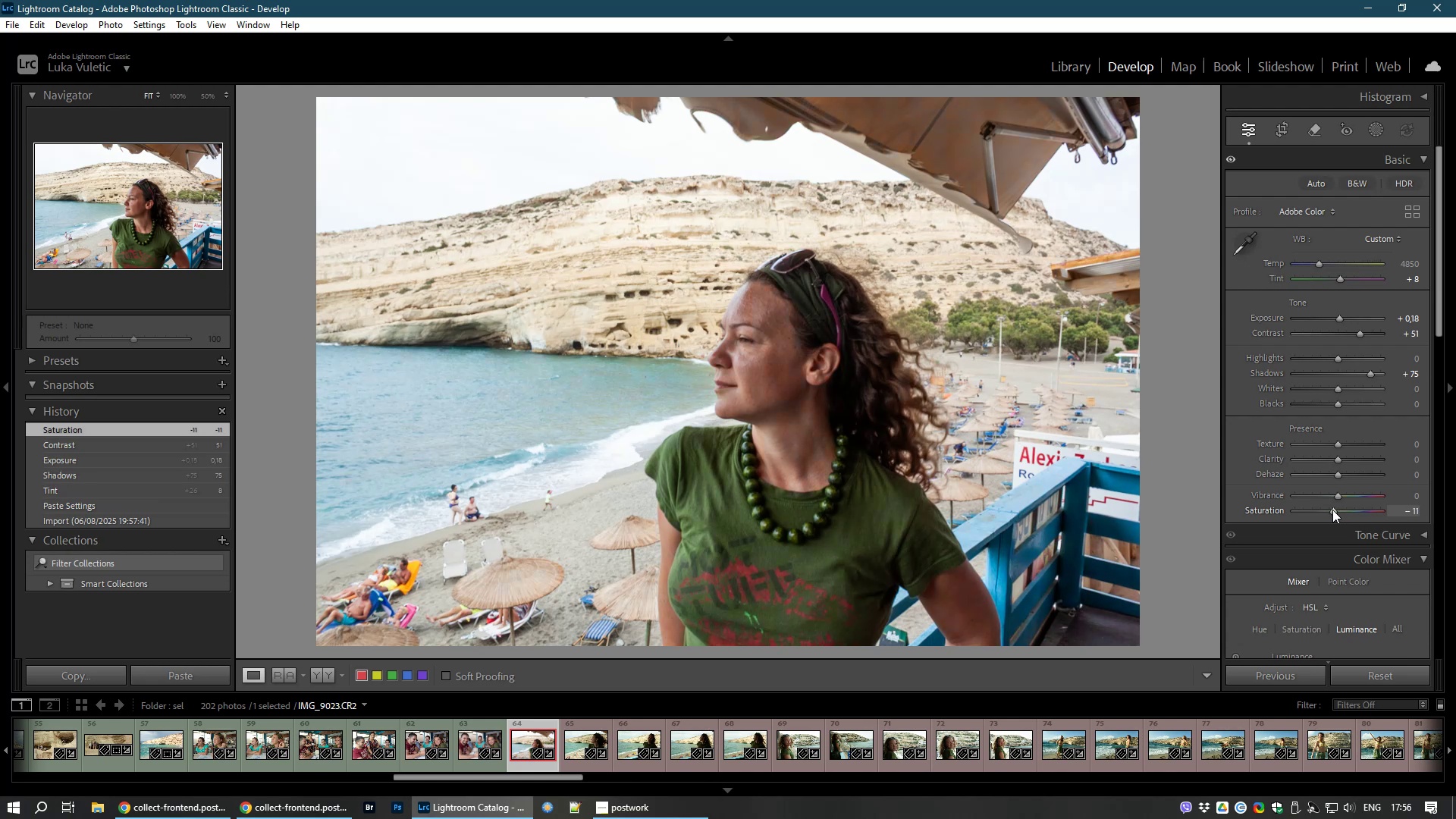 
hold_key(key=ShiftLeft, duration=1.1)
left_click([738, 739])
 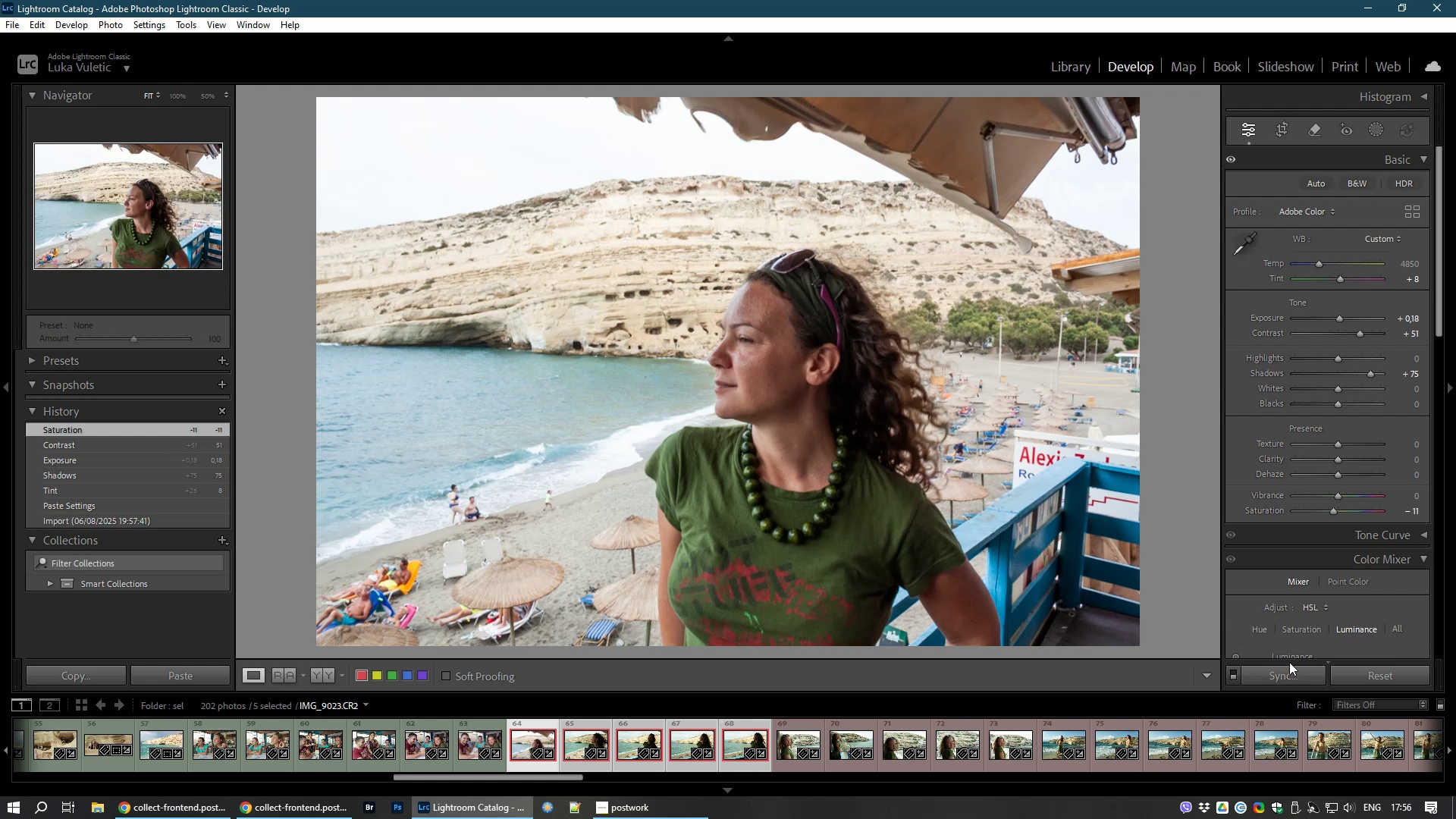 
left_click([1285, 670])
 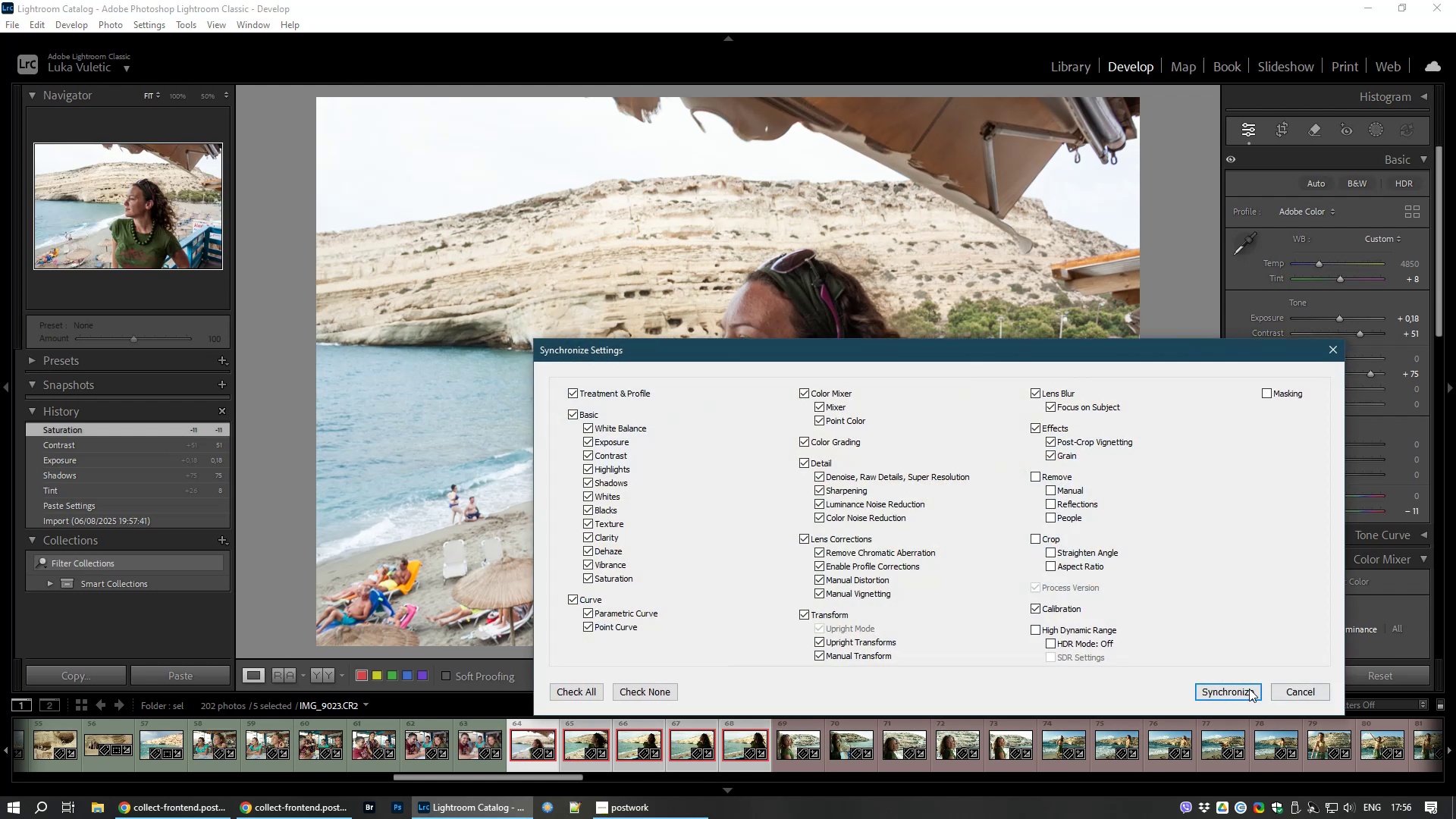 
left_click([1247, 691])
 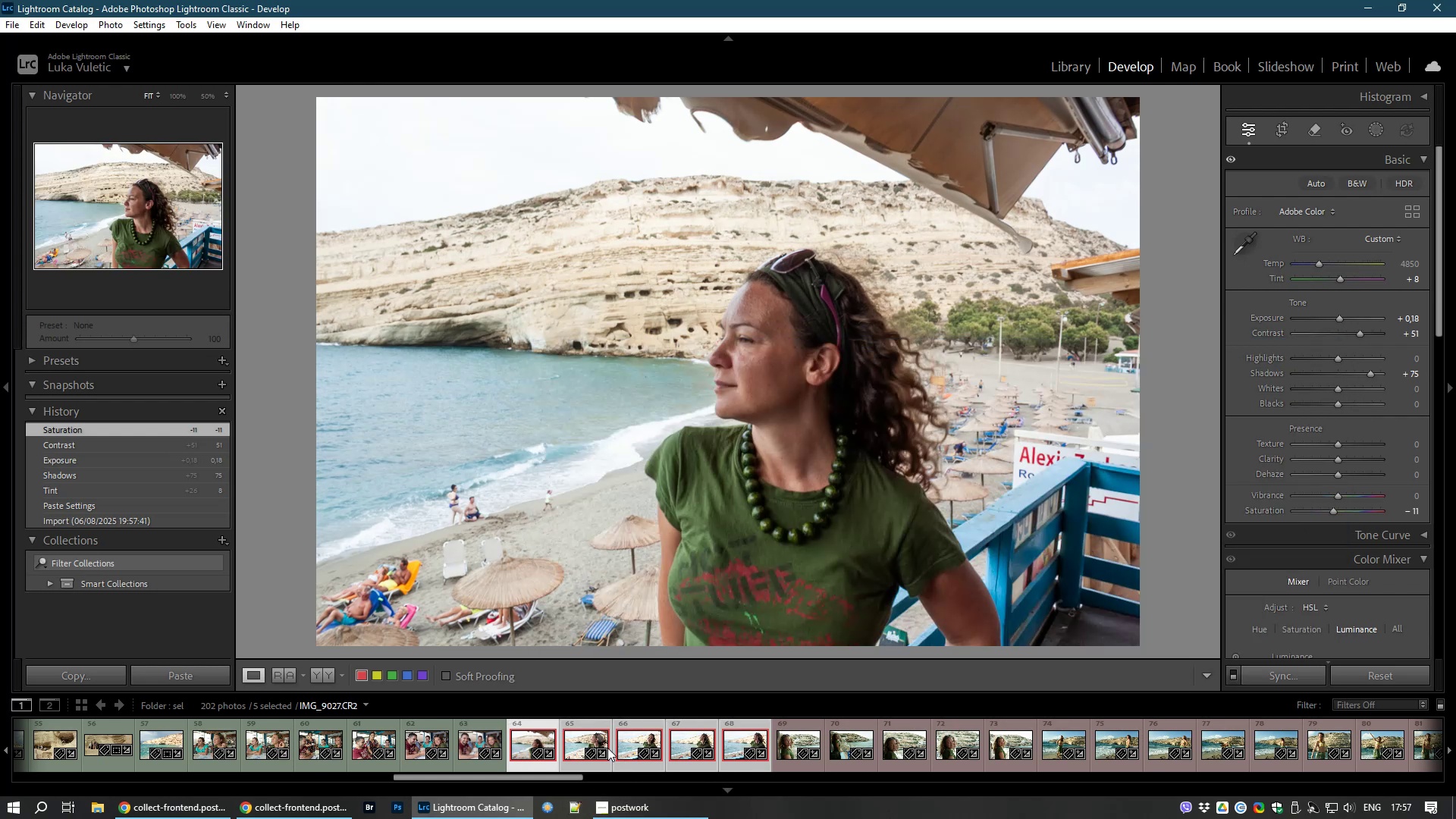 
wait(5.27)
 